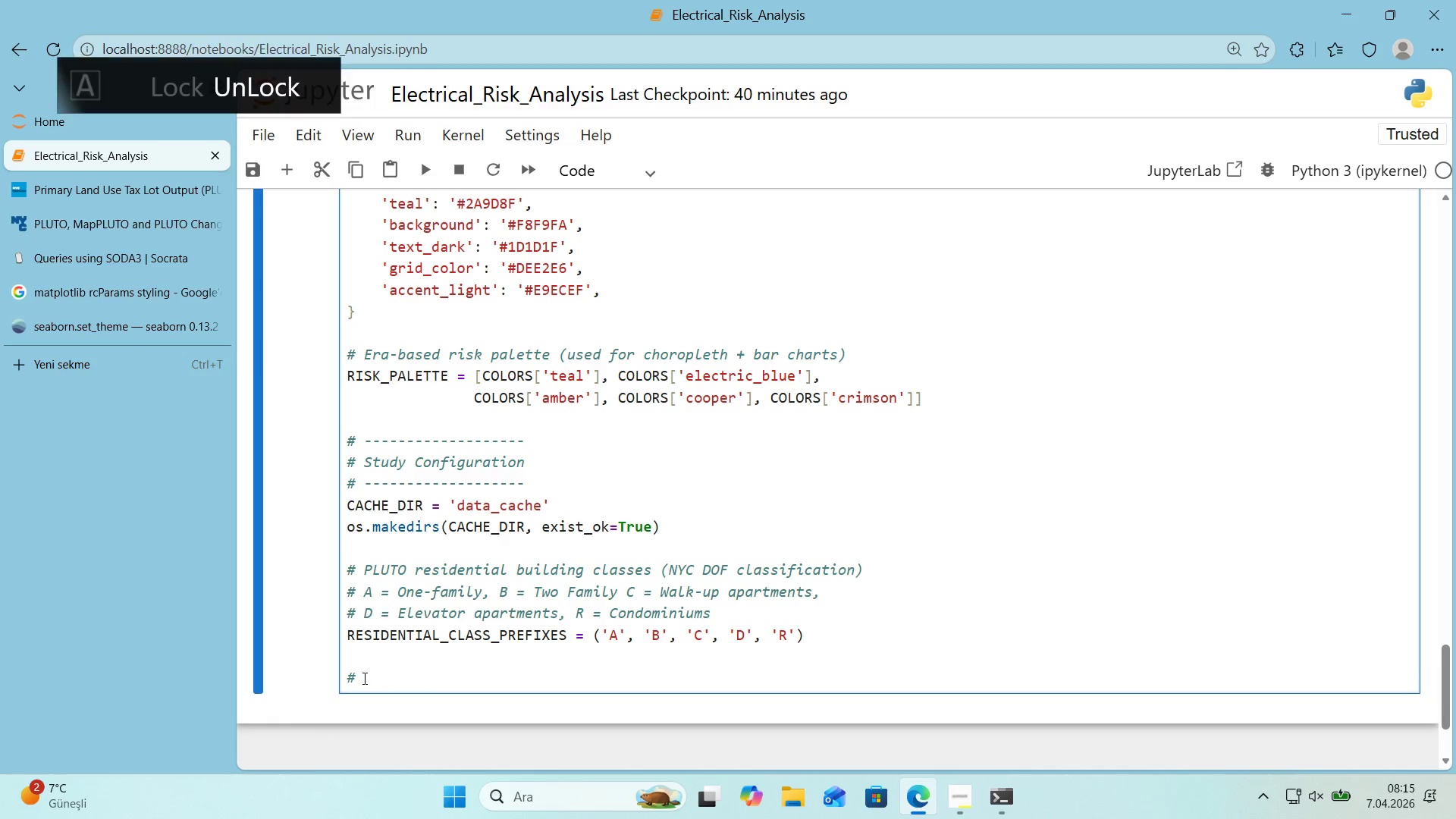 
key(H)
 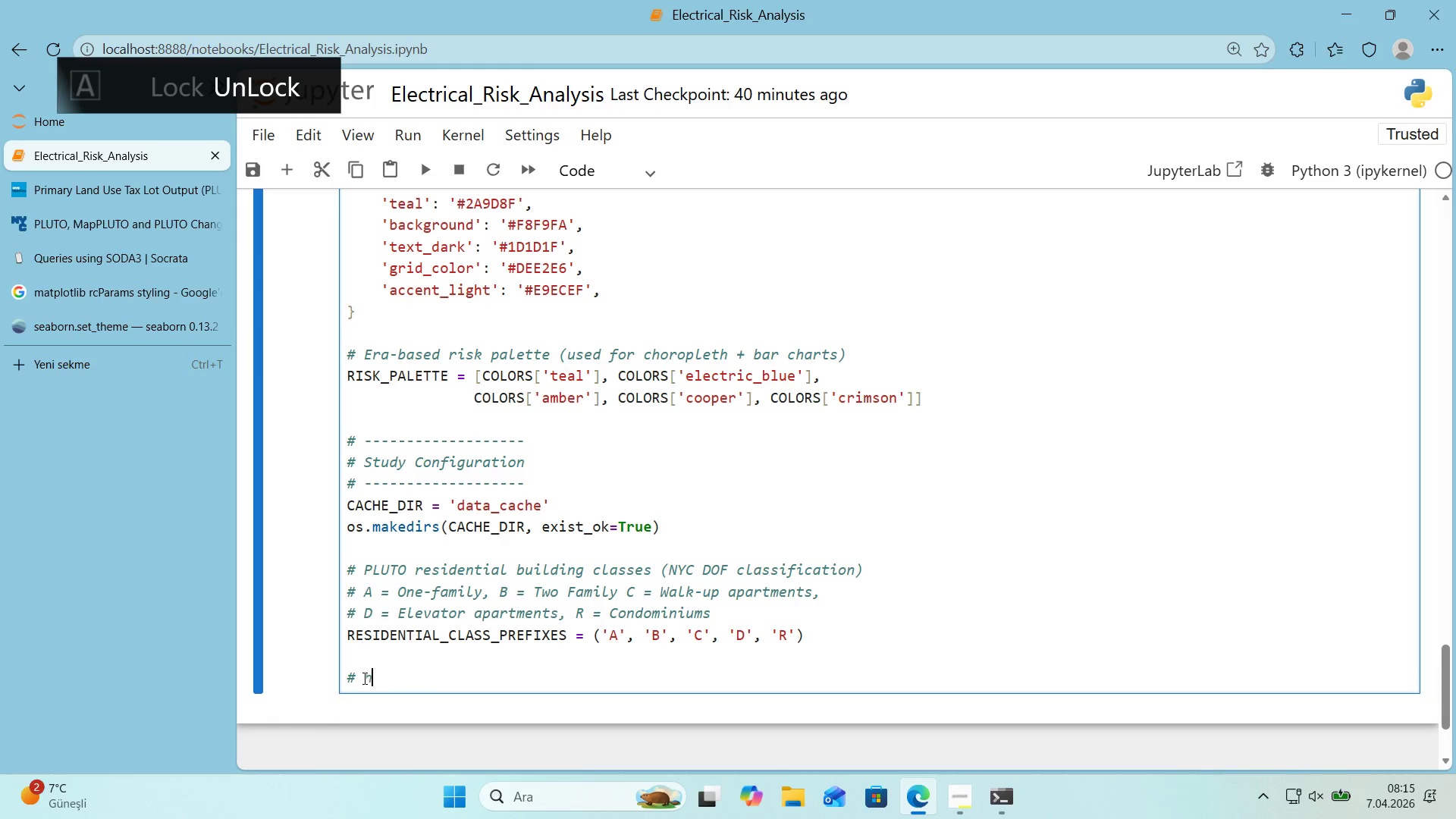 
key(CapsLock)
 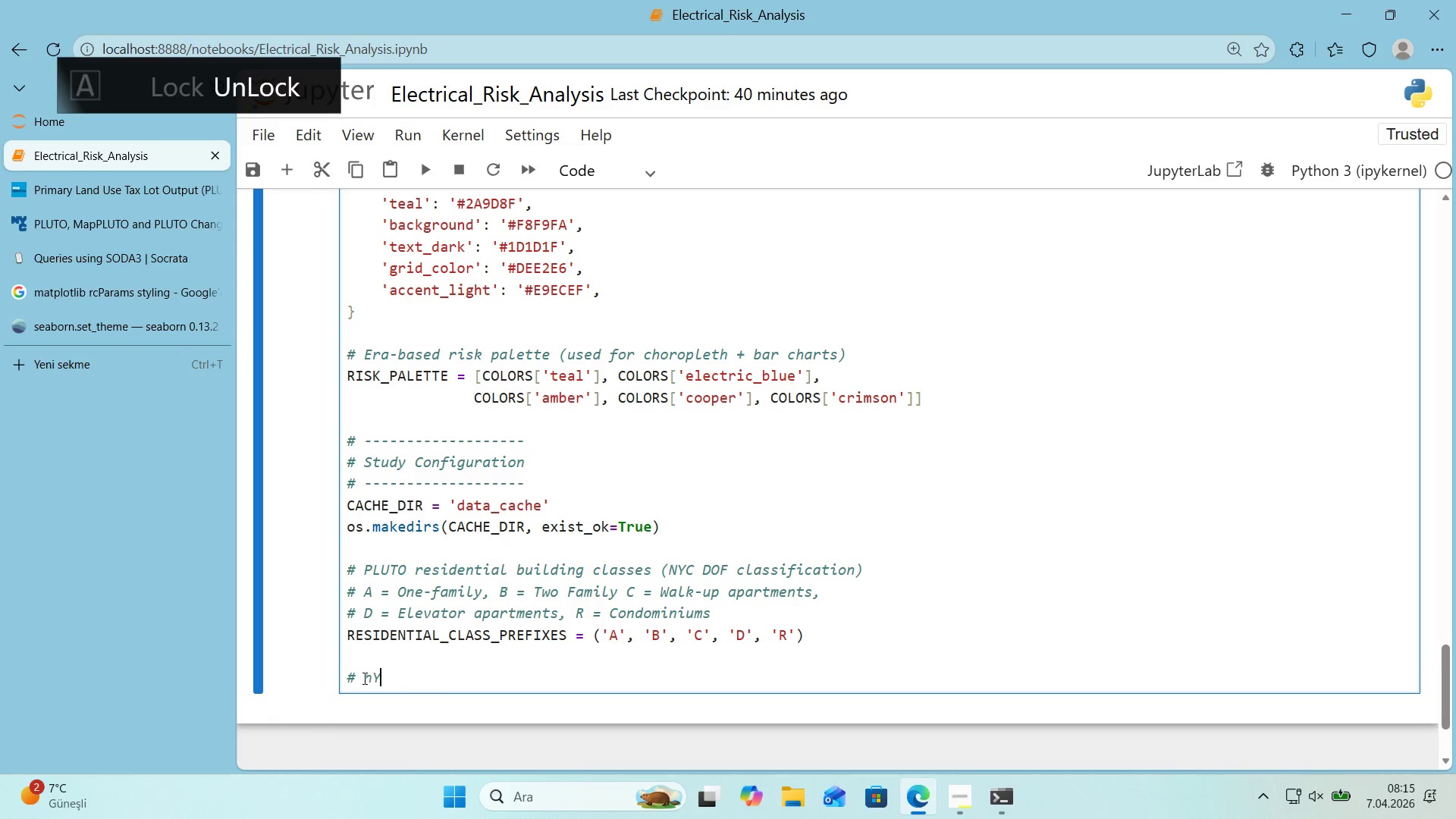 
key(Y)
 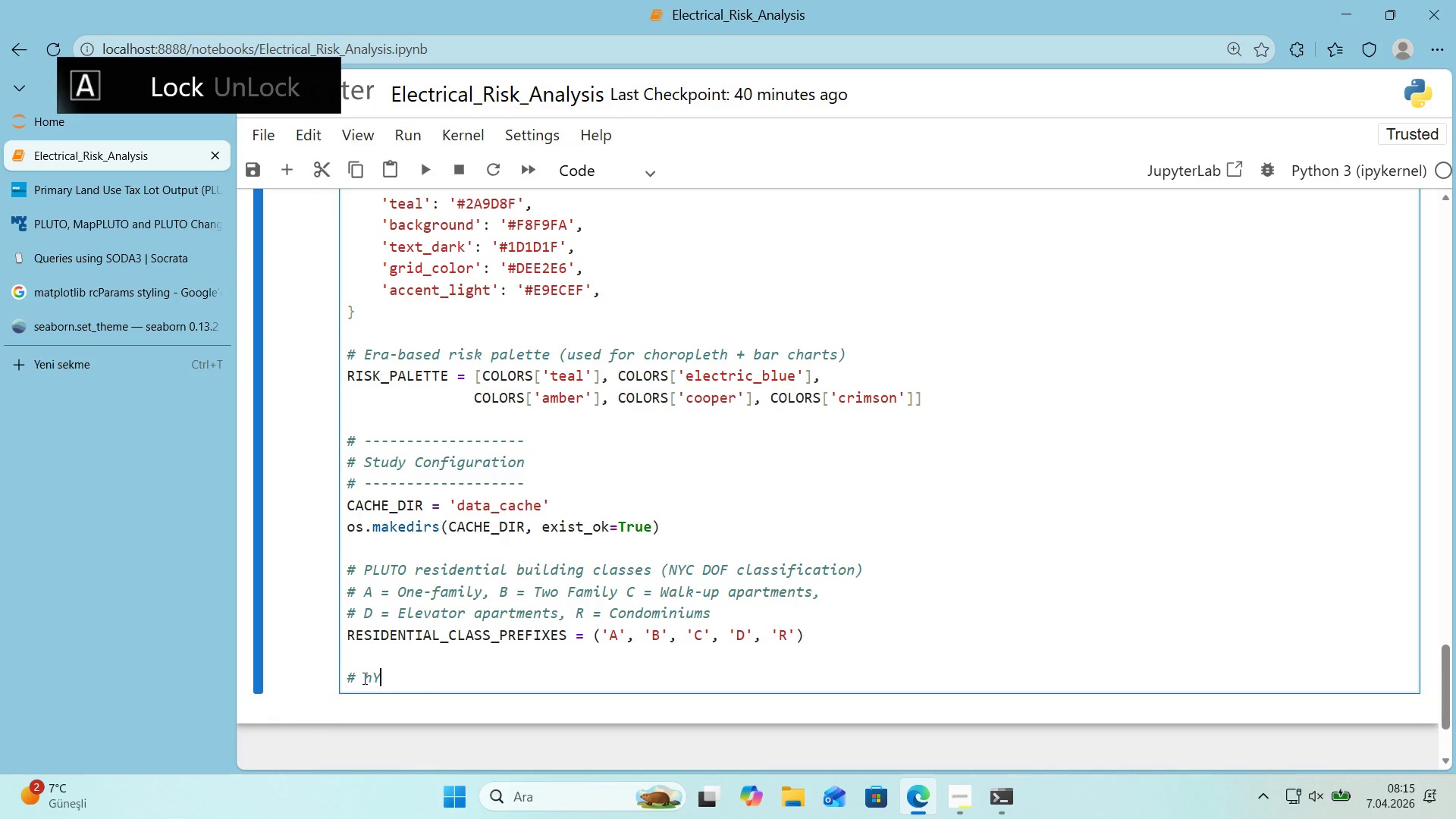 
key(Backspace)
 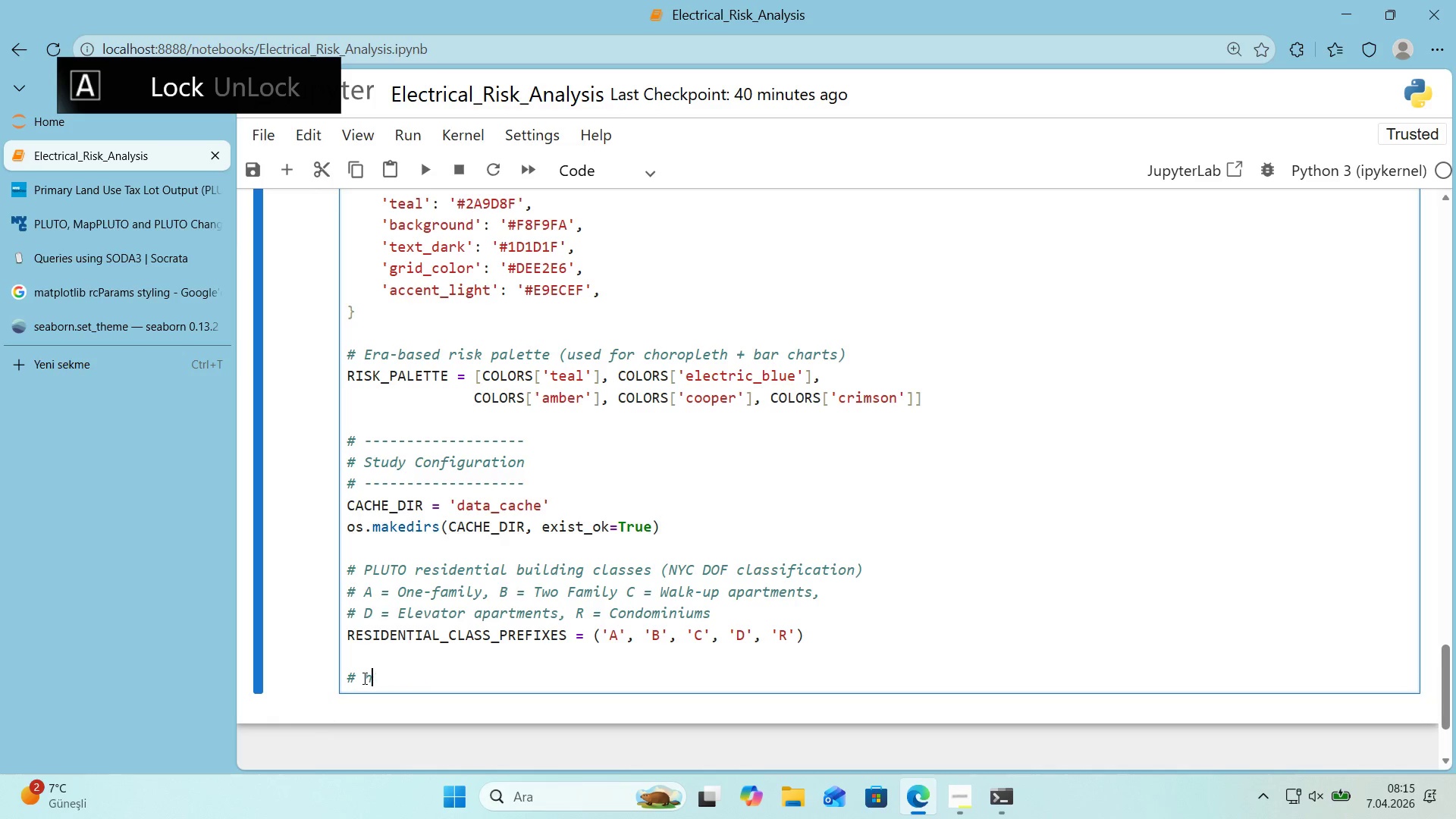 
key(Backspace)
 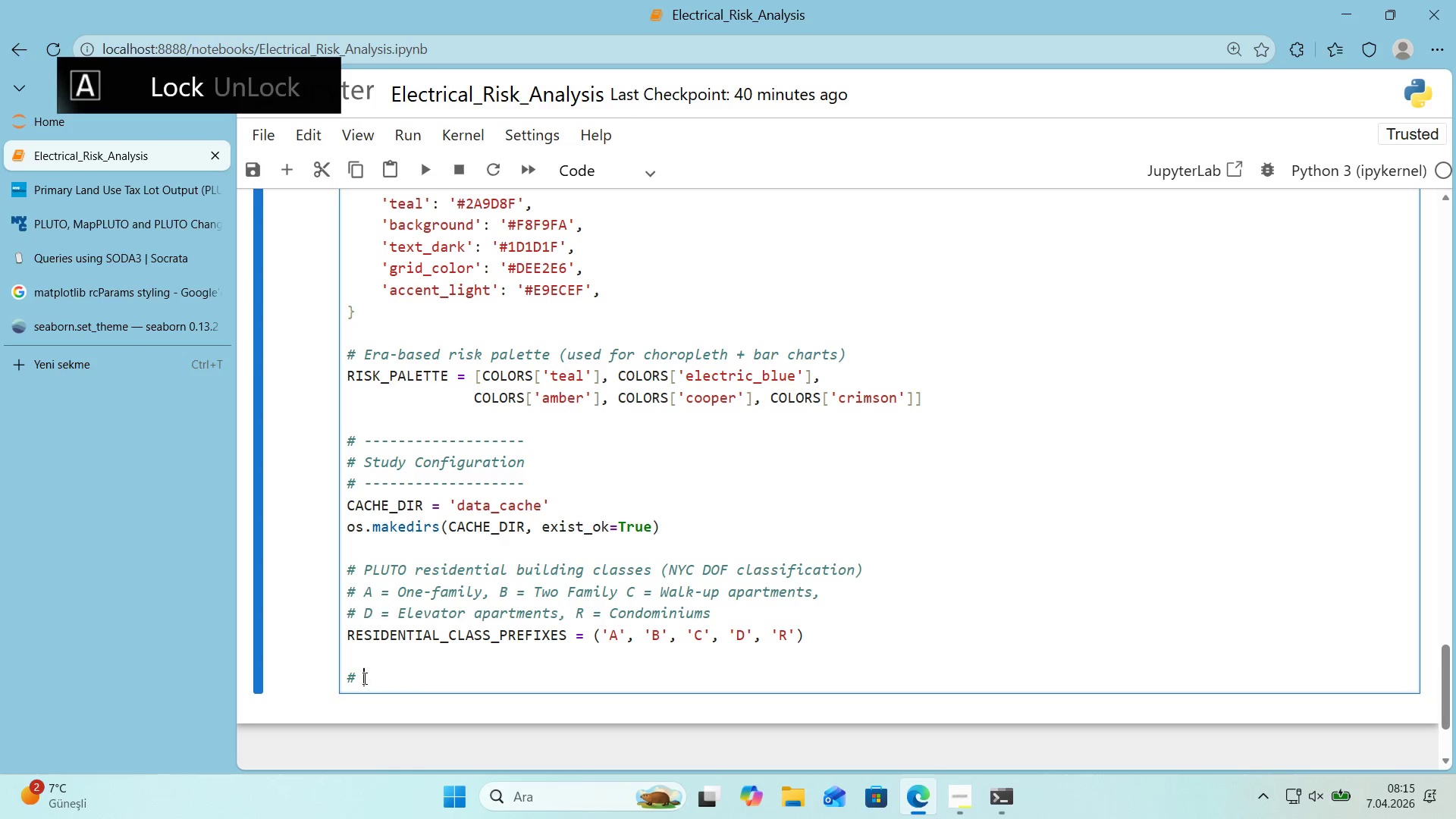 
key(H)
 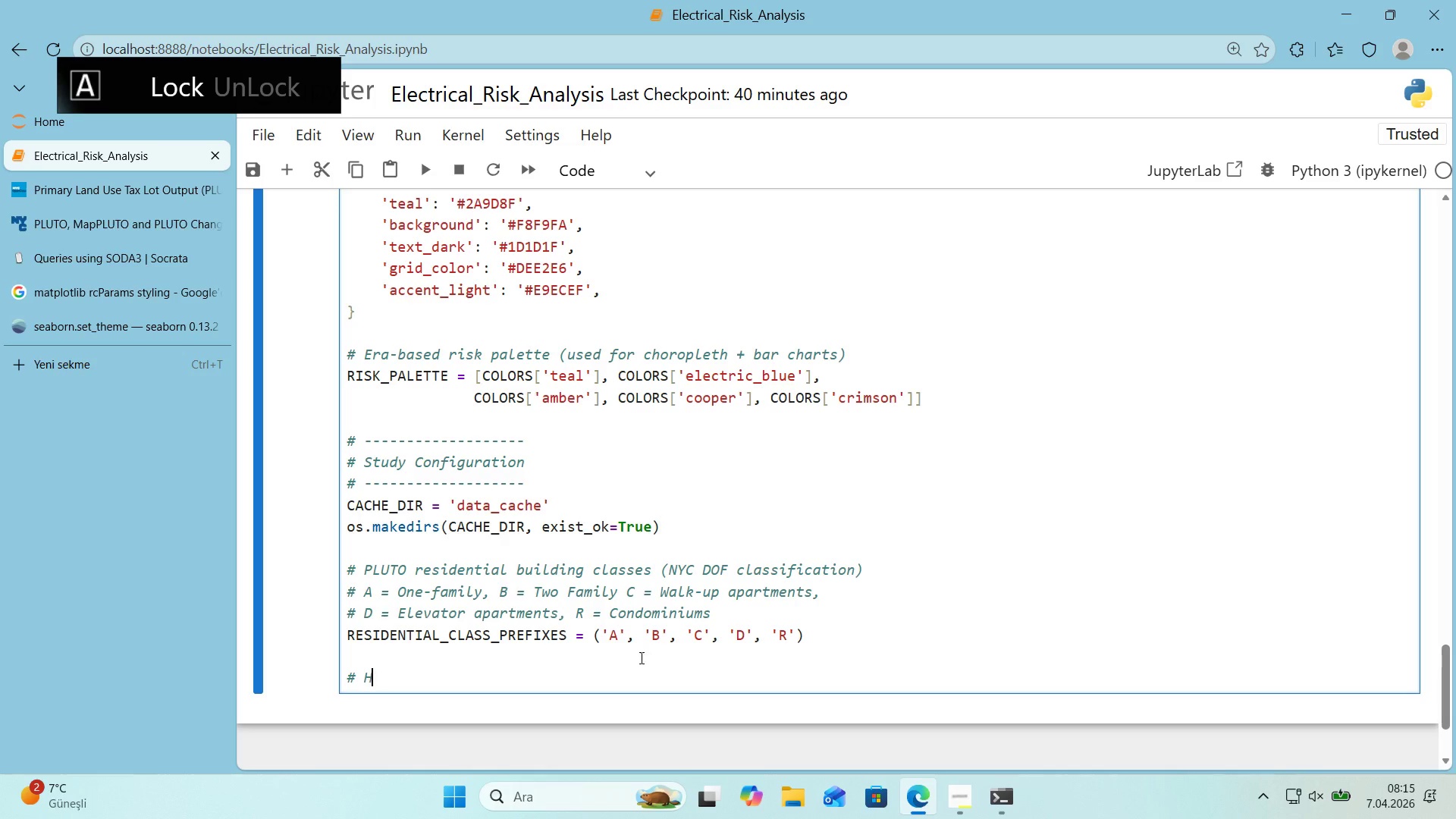 
type(ypothes's cutoff year)
 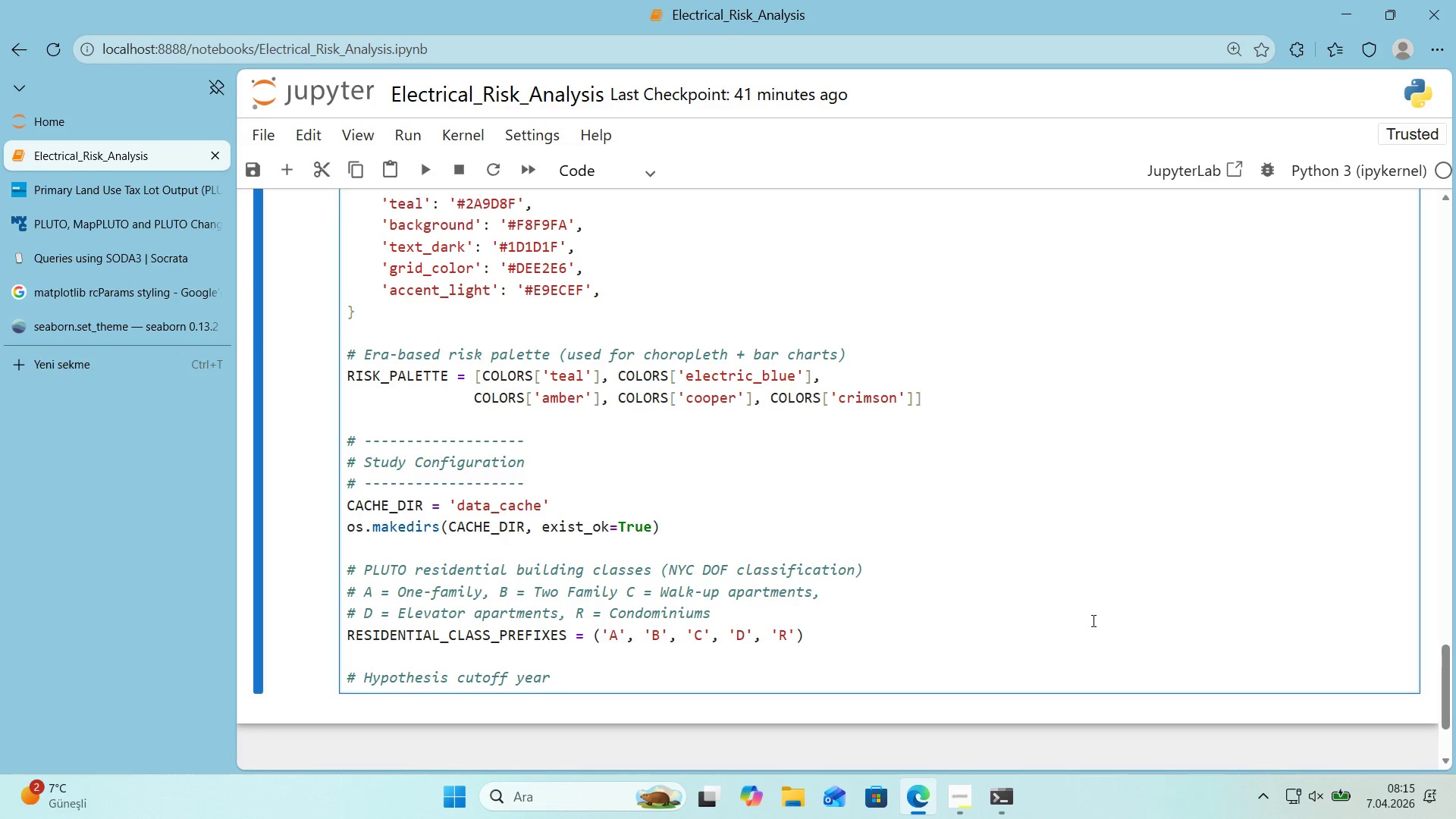 
key(Enter)
 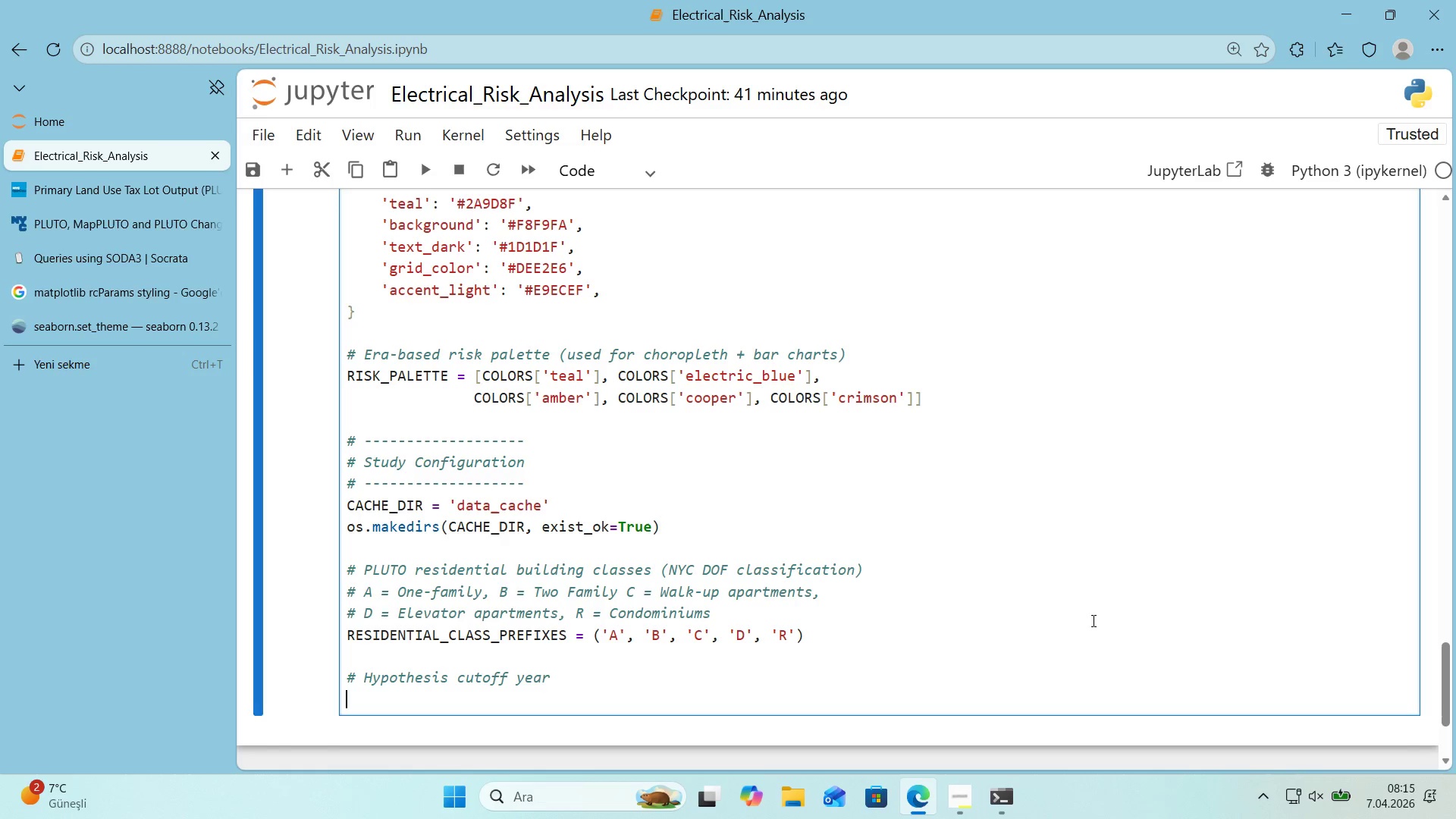 
type(AGE_CUTOFF ) 1970)
 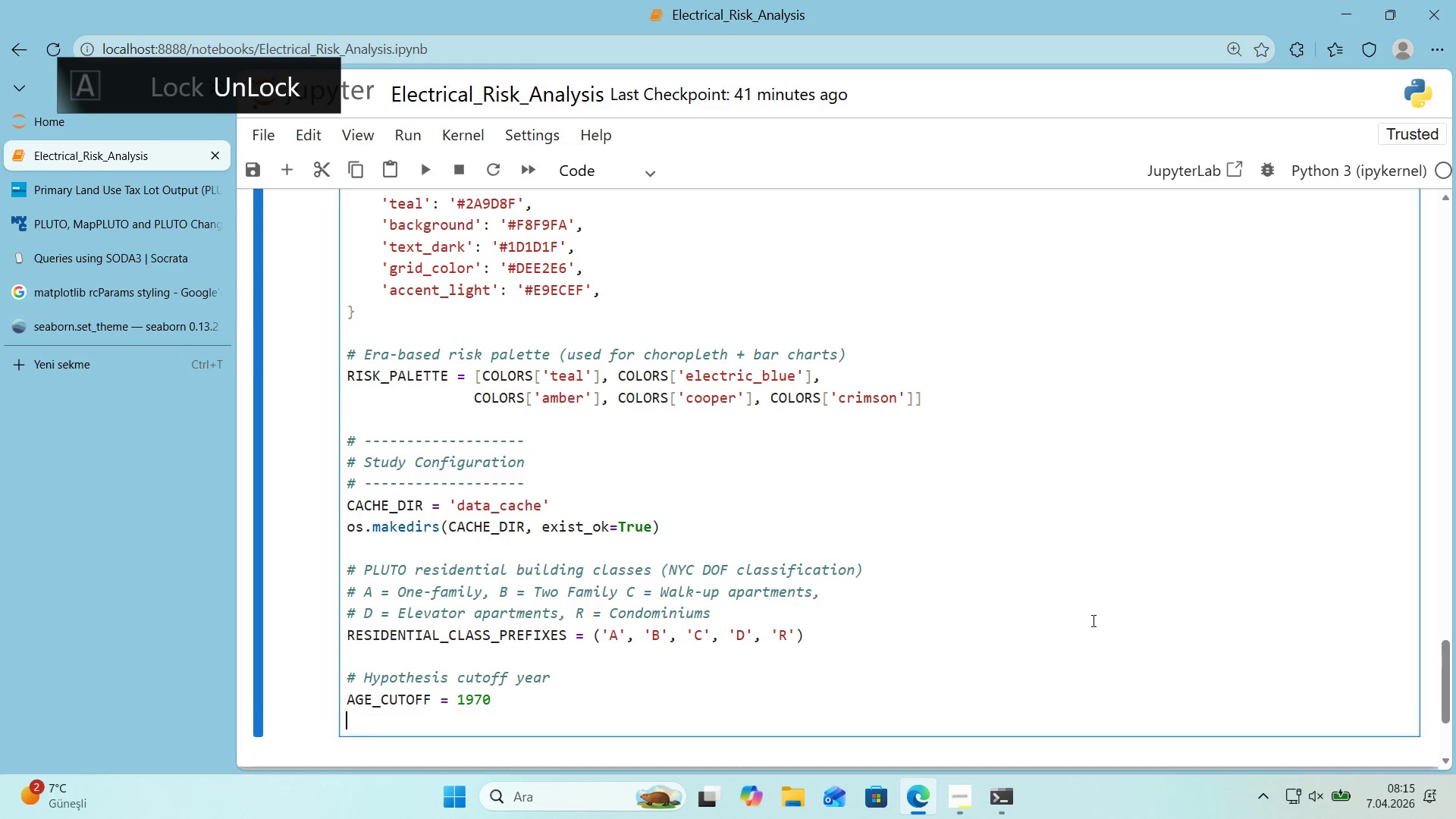 
 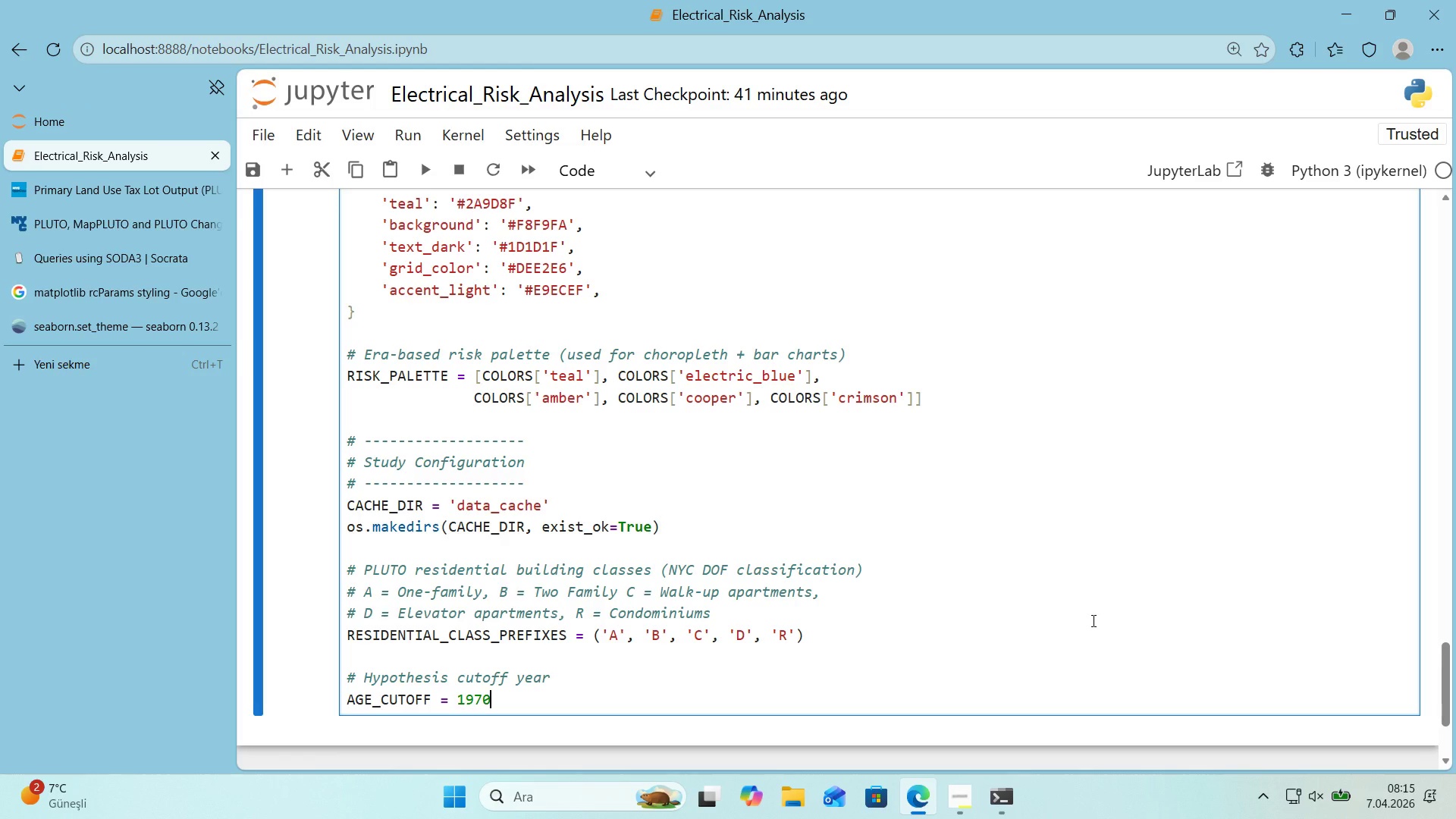 
key(Enter)
 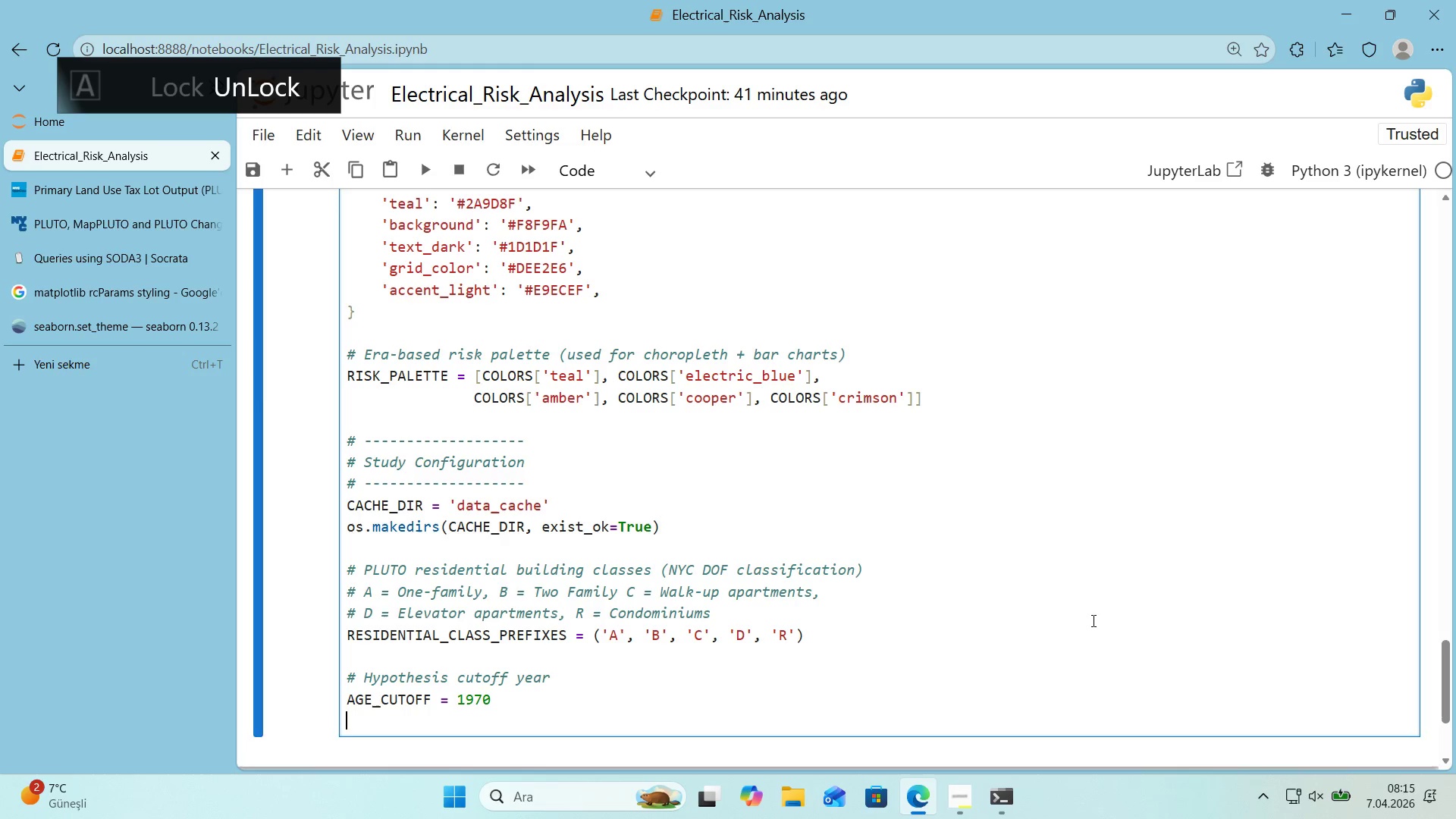 
key(Enter)
 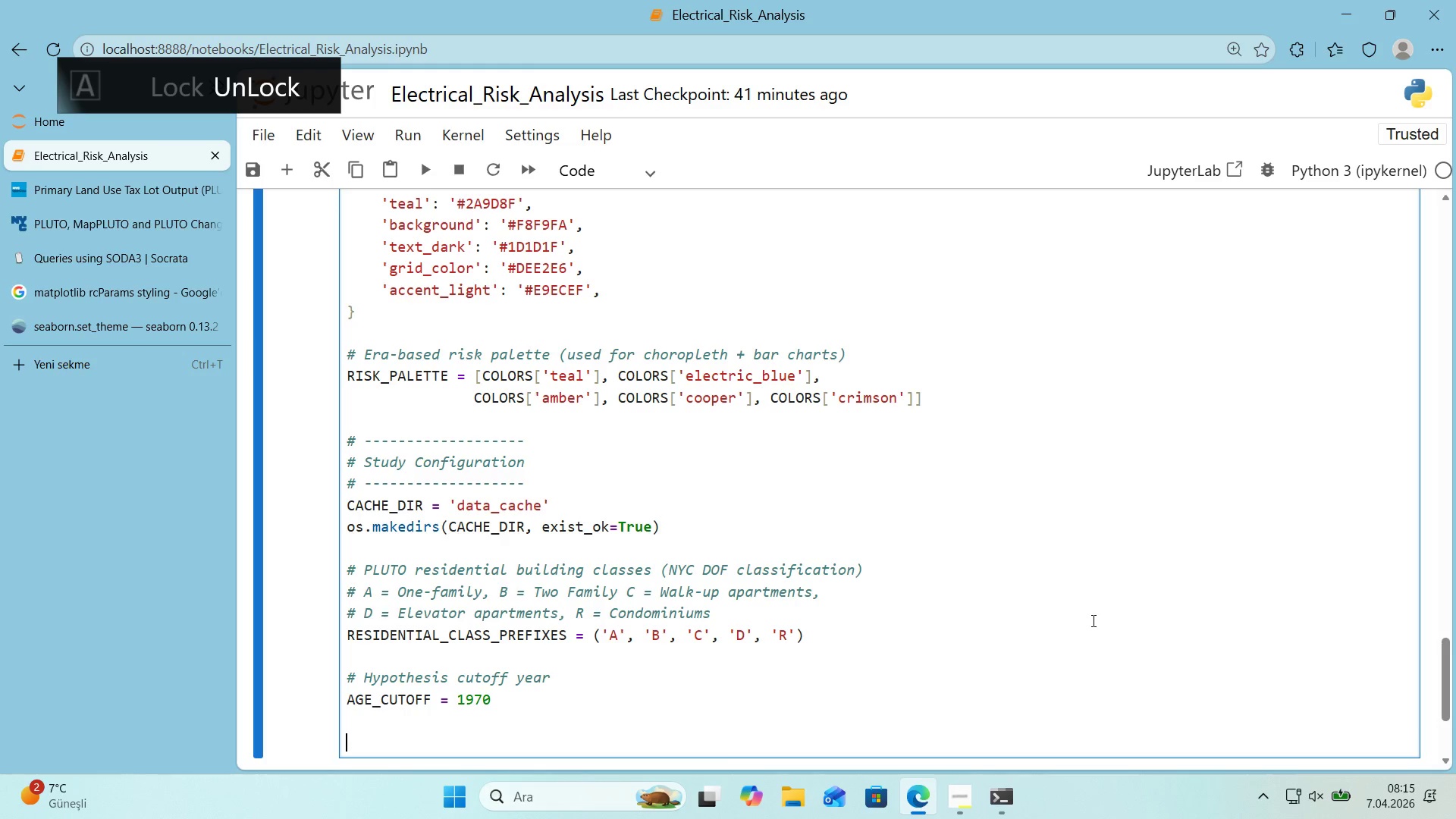 
key(Alt+Control+AltRight)
 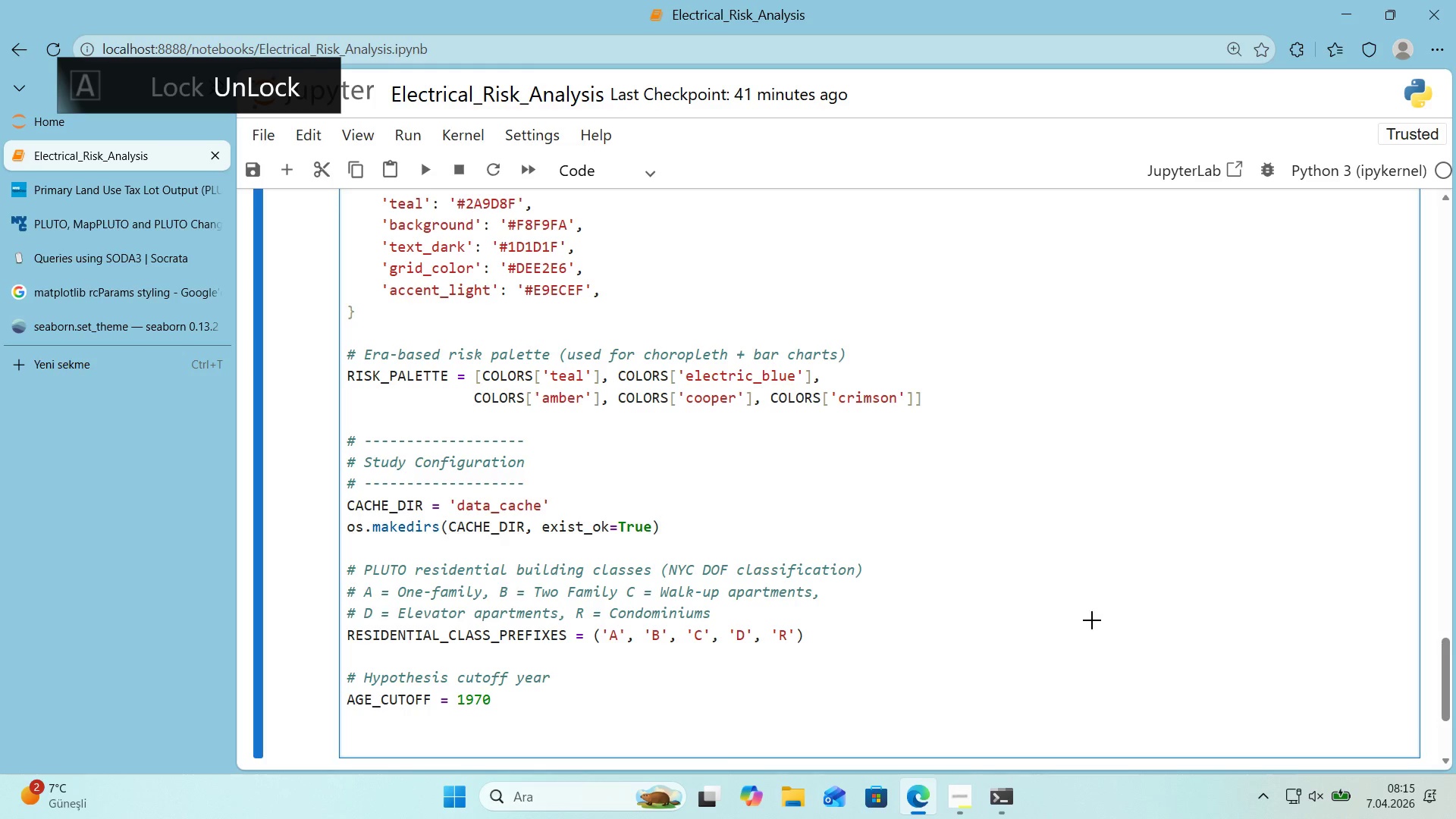 
key(Control+ControlLeft)
 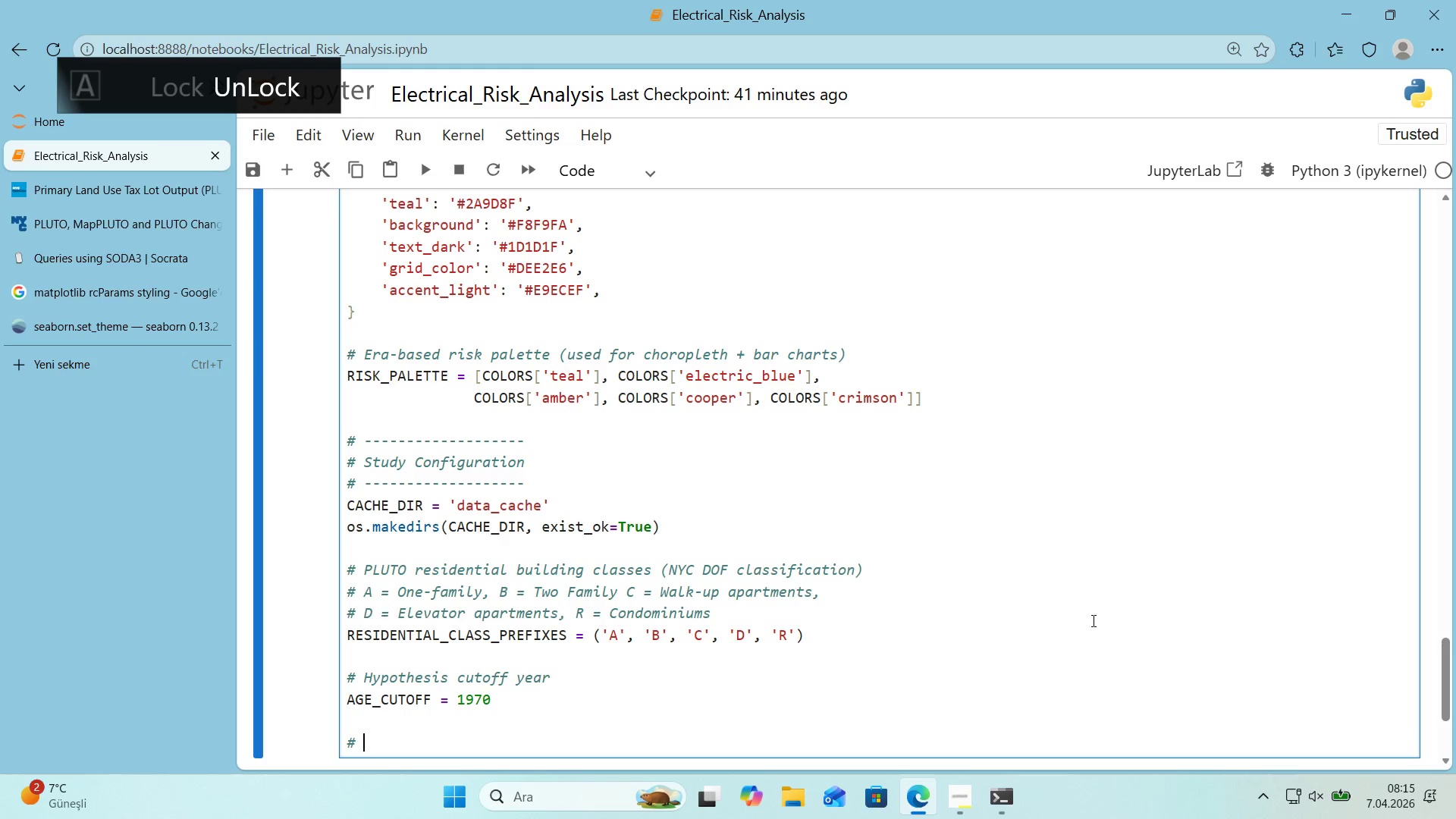 
key(Alt+Control+3)
 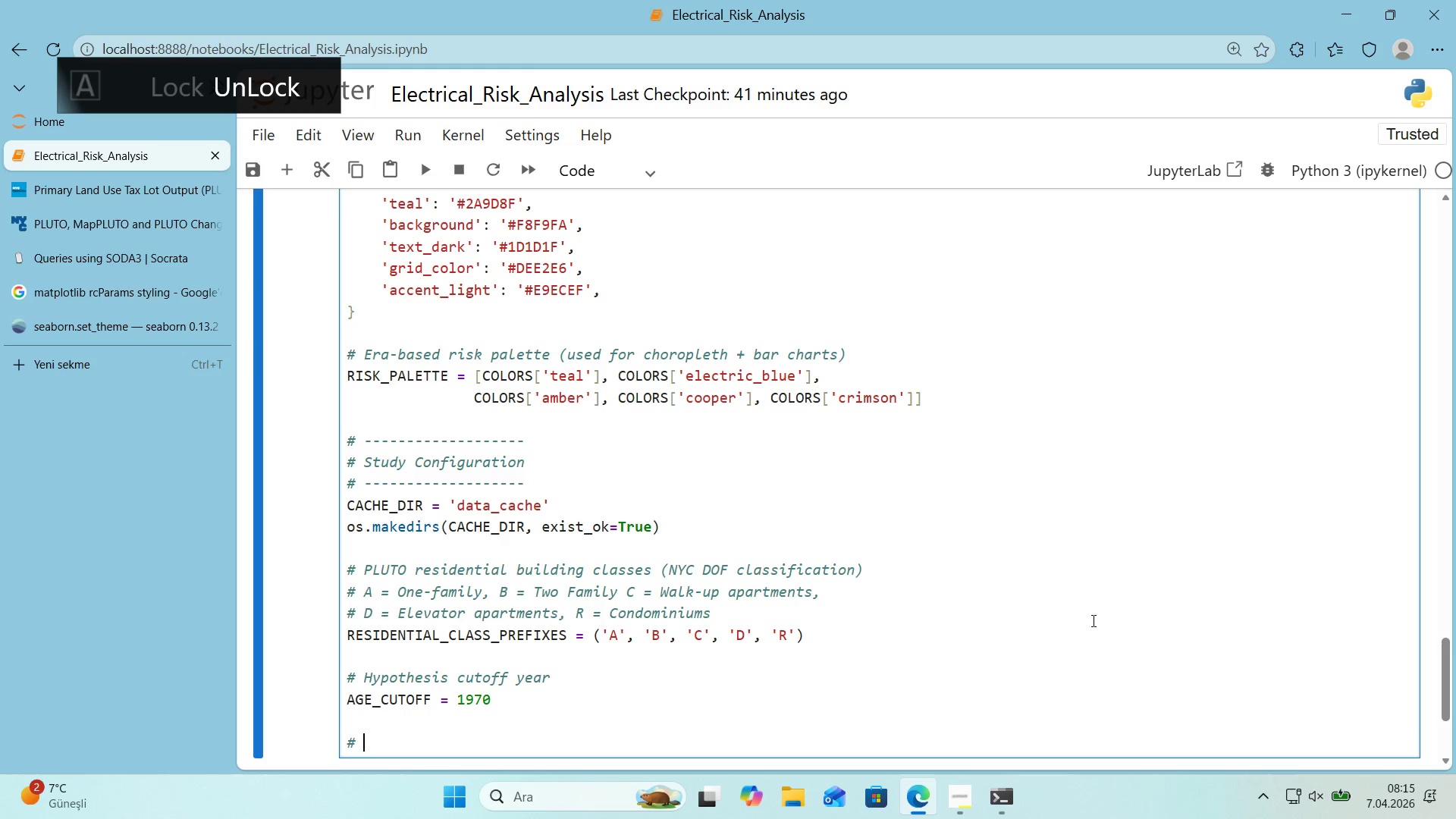 
type( Plot ty)
key(Backspace)
key(Backspace)
type(styl'ng)
 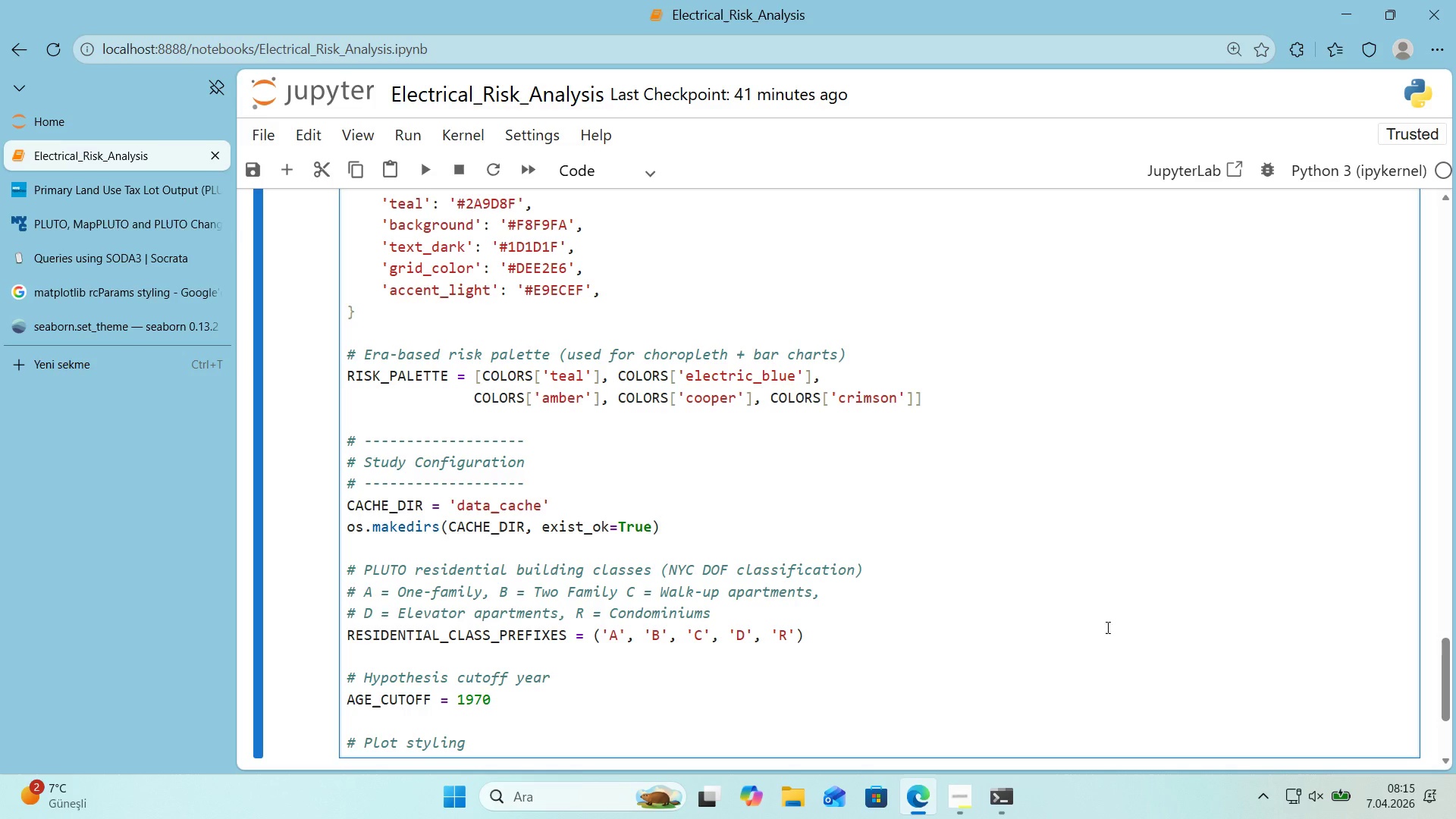 
scroll: coordinate [1078, 727], scroll_direction: down, amount: 1.0
 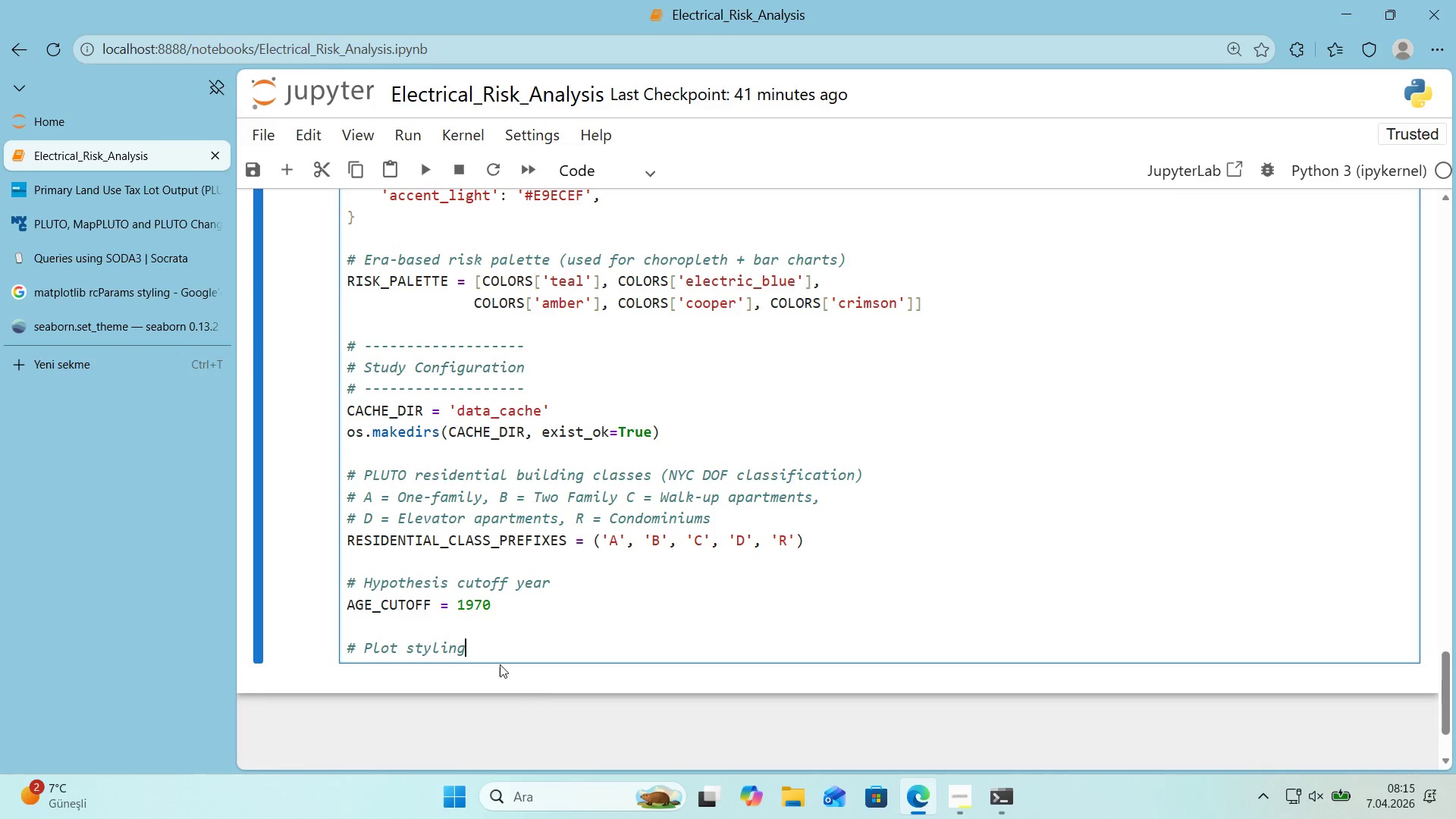 
left_click([492, 647])
 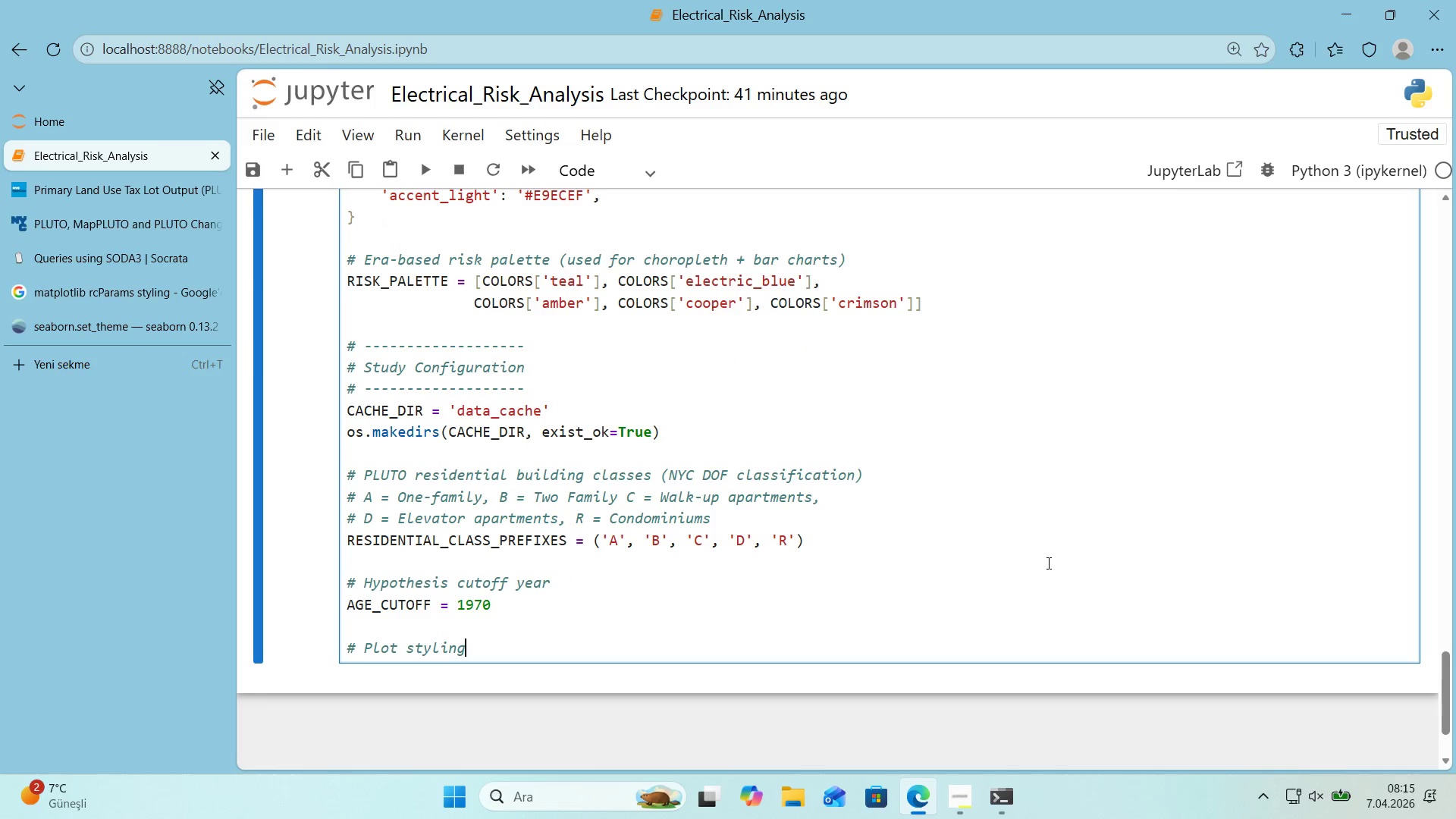 
key(Enter)
 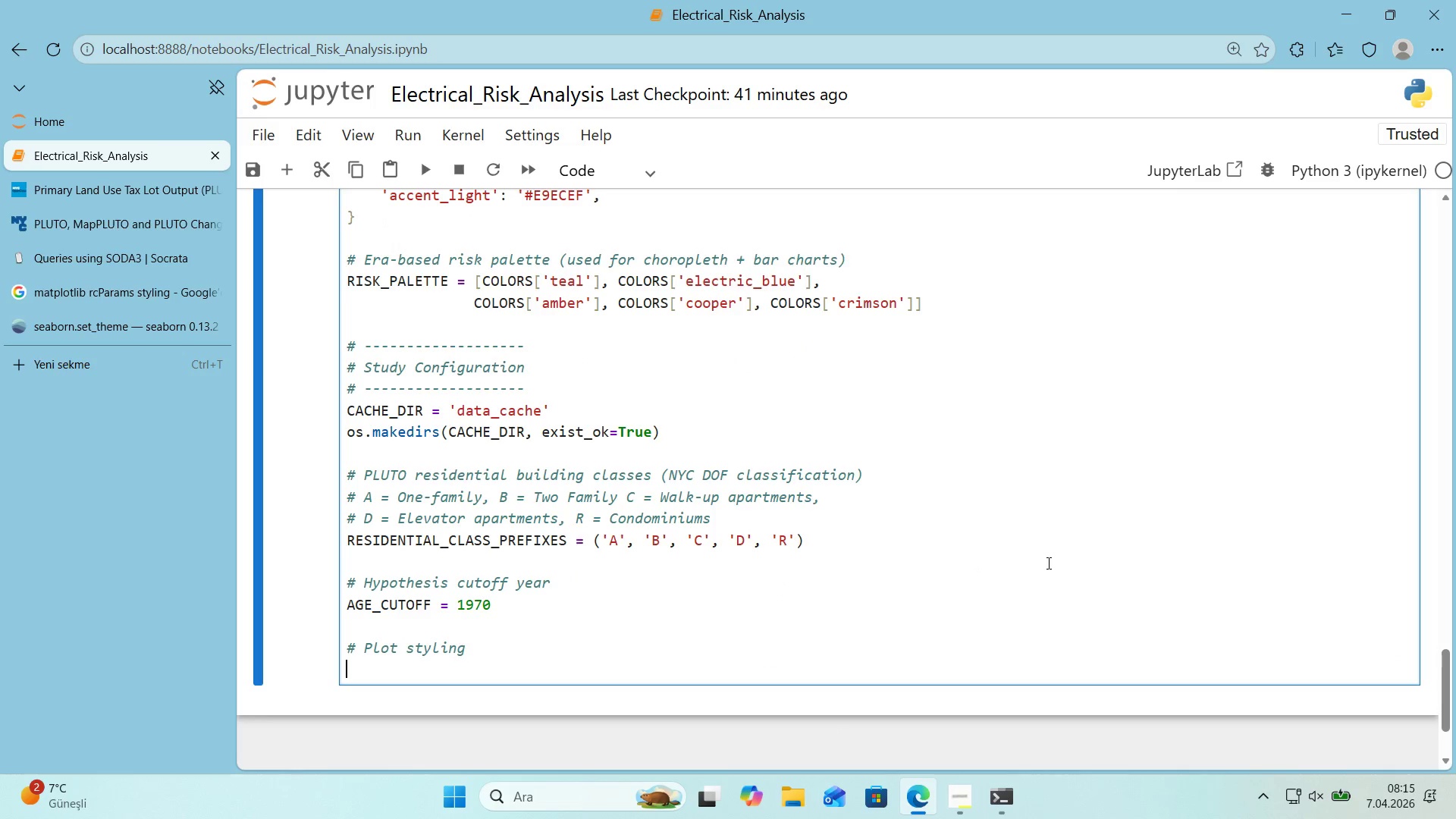 
type(sns.set_theme*()
 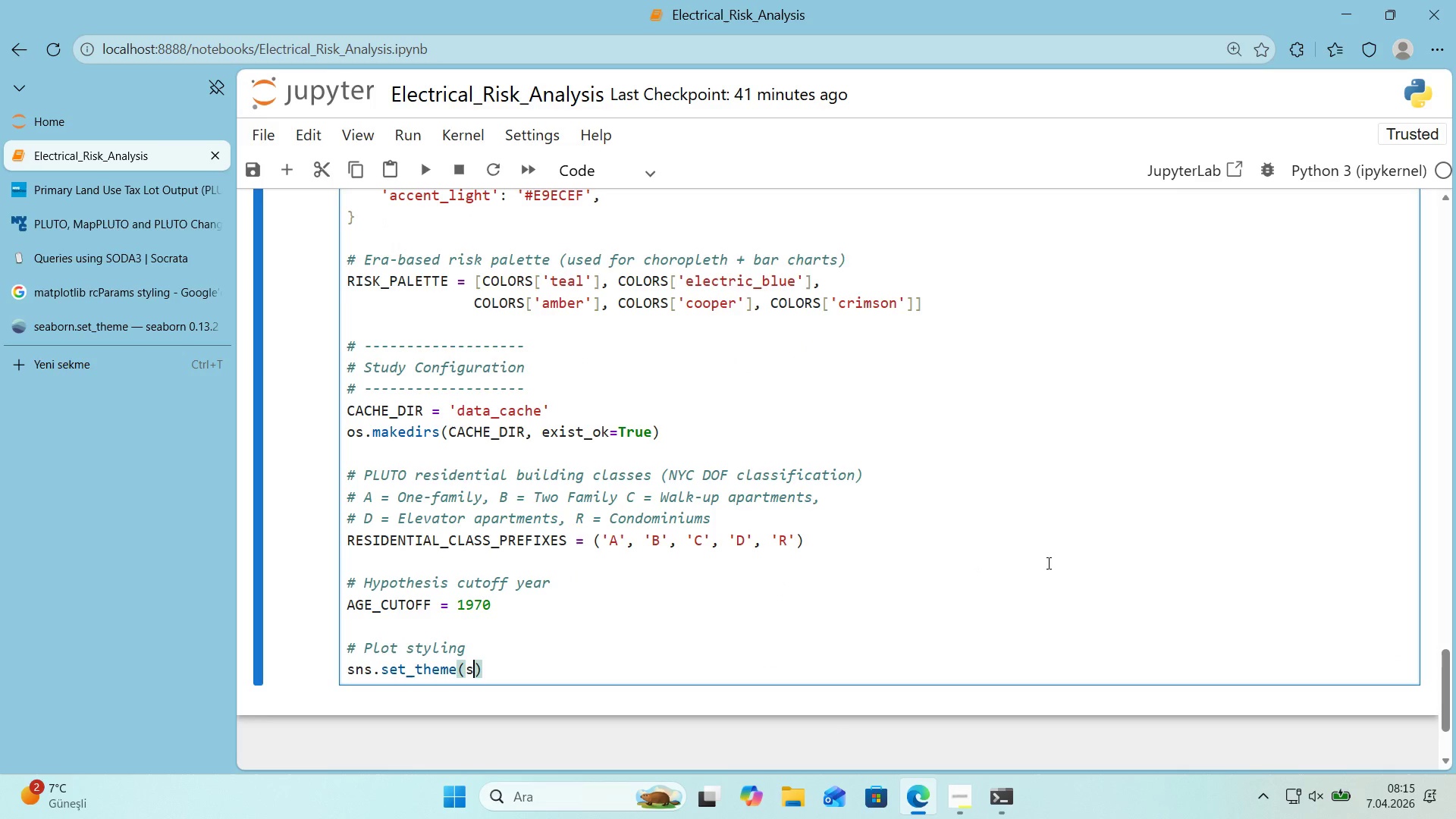 
 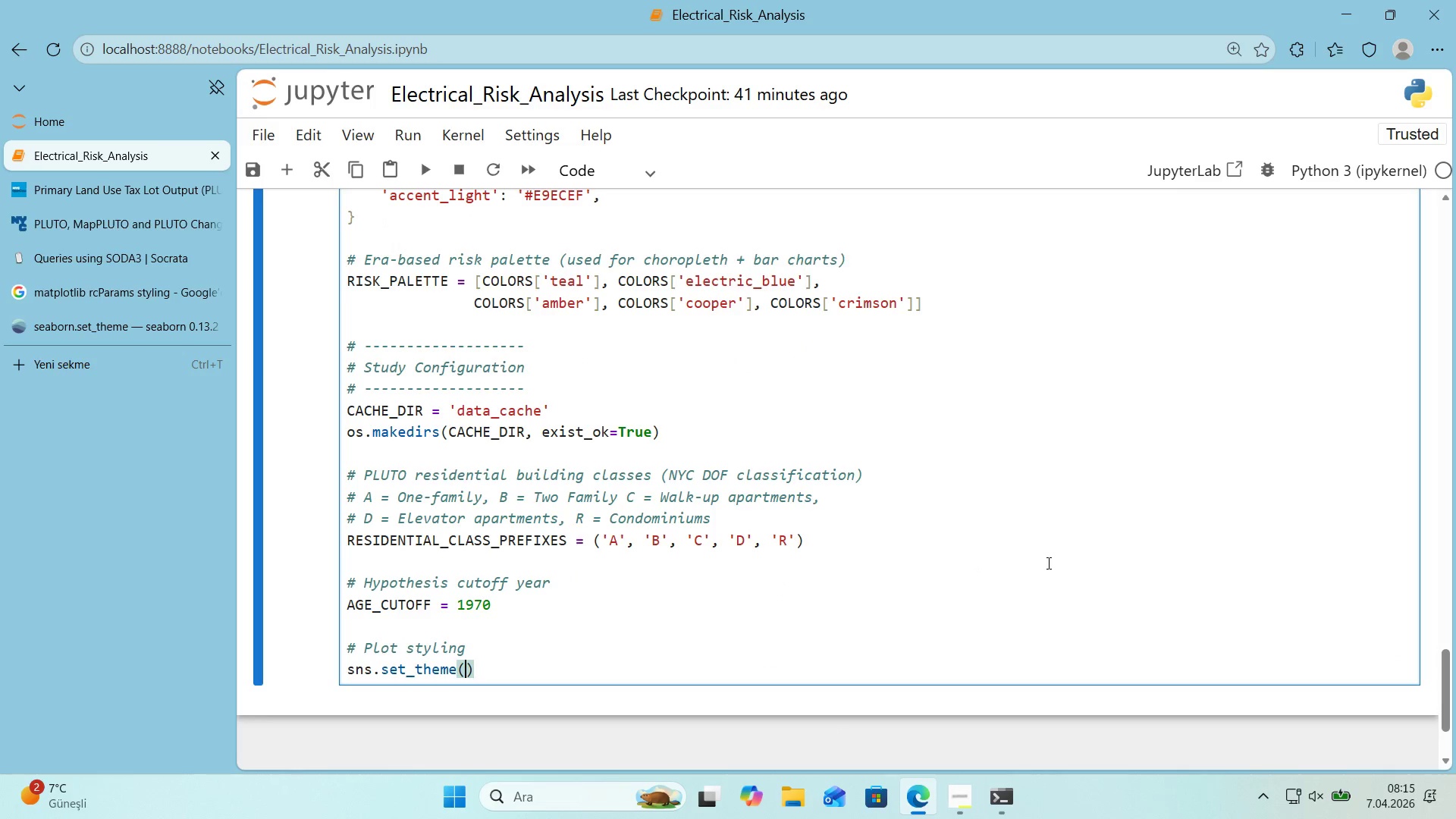 
key(ArrowLeft)
 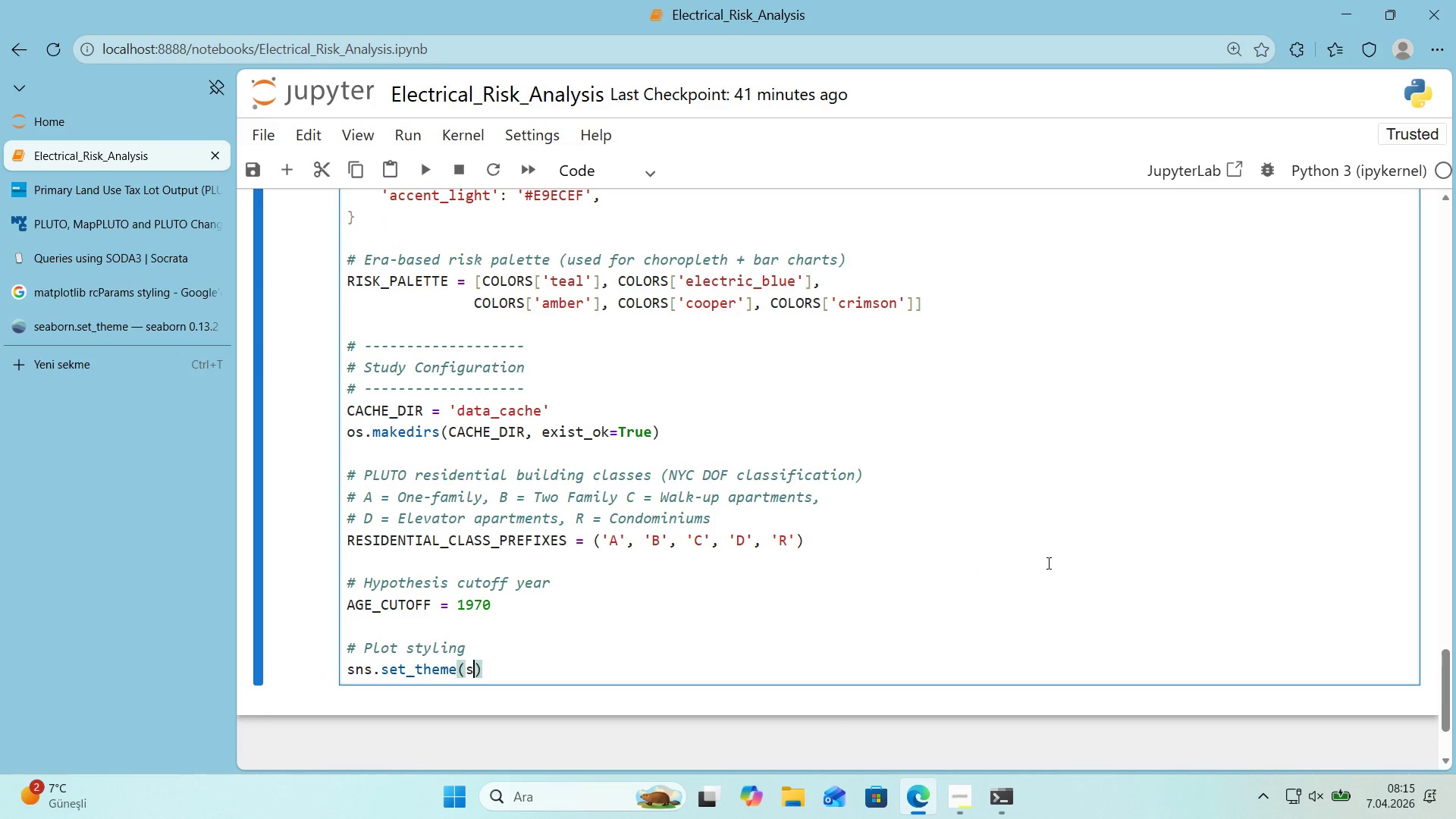 
type(style)@@)
 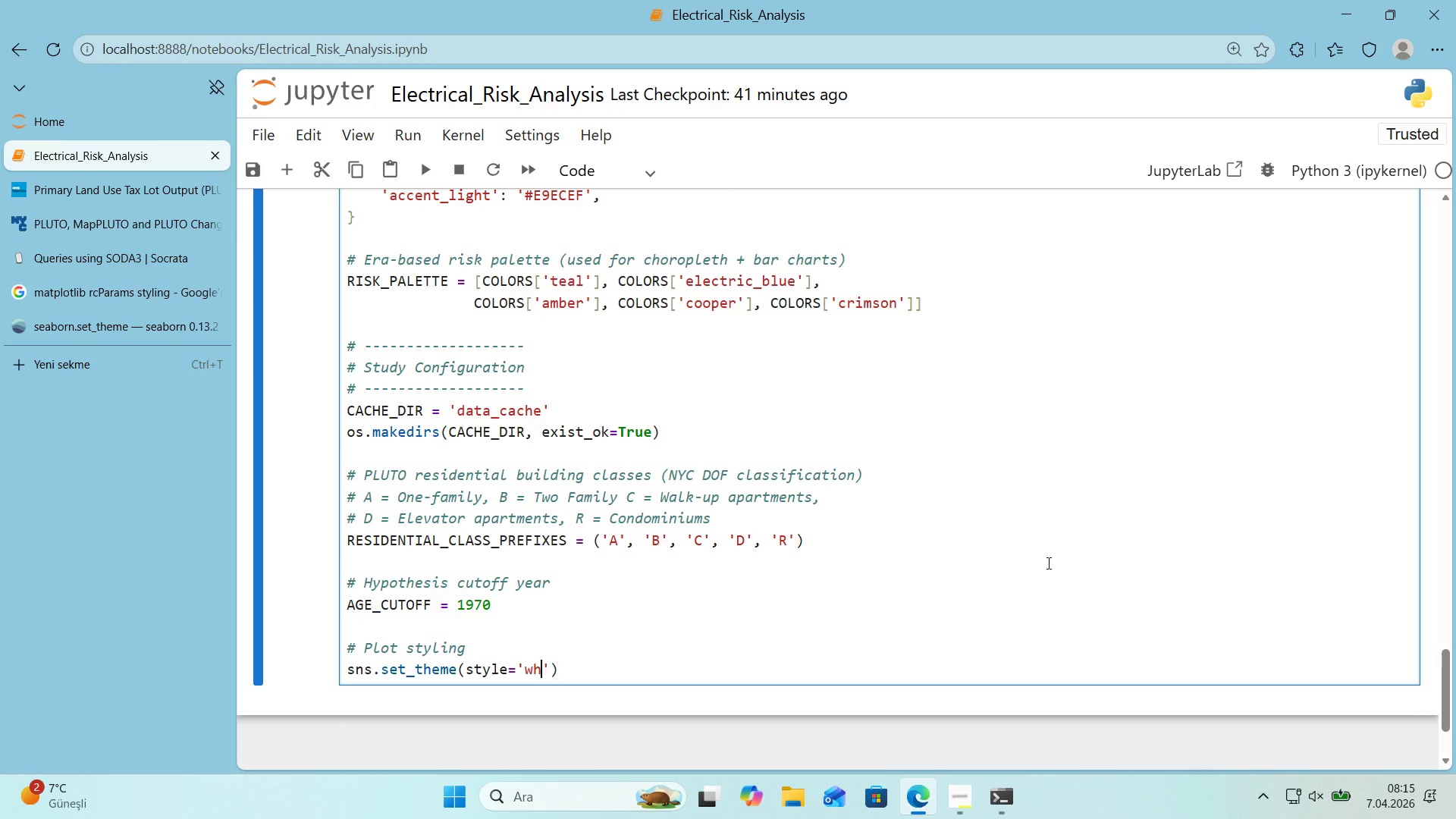 
 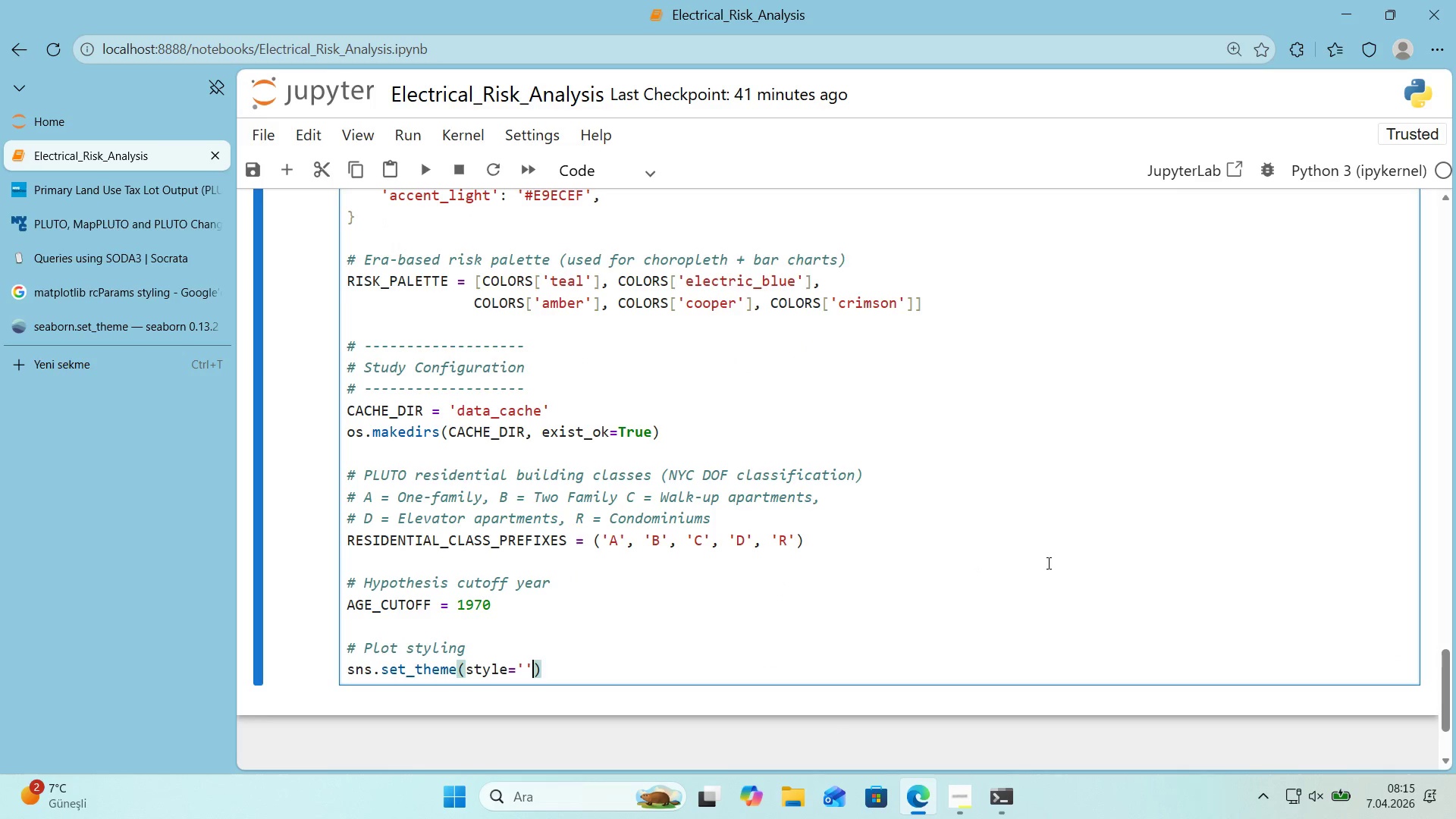 
key(ArrowLeft)
 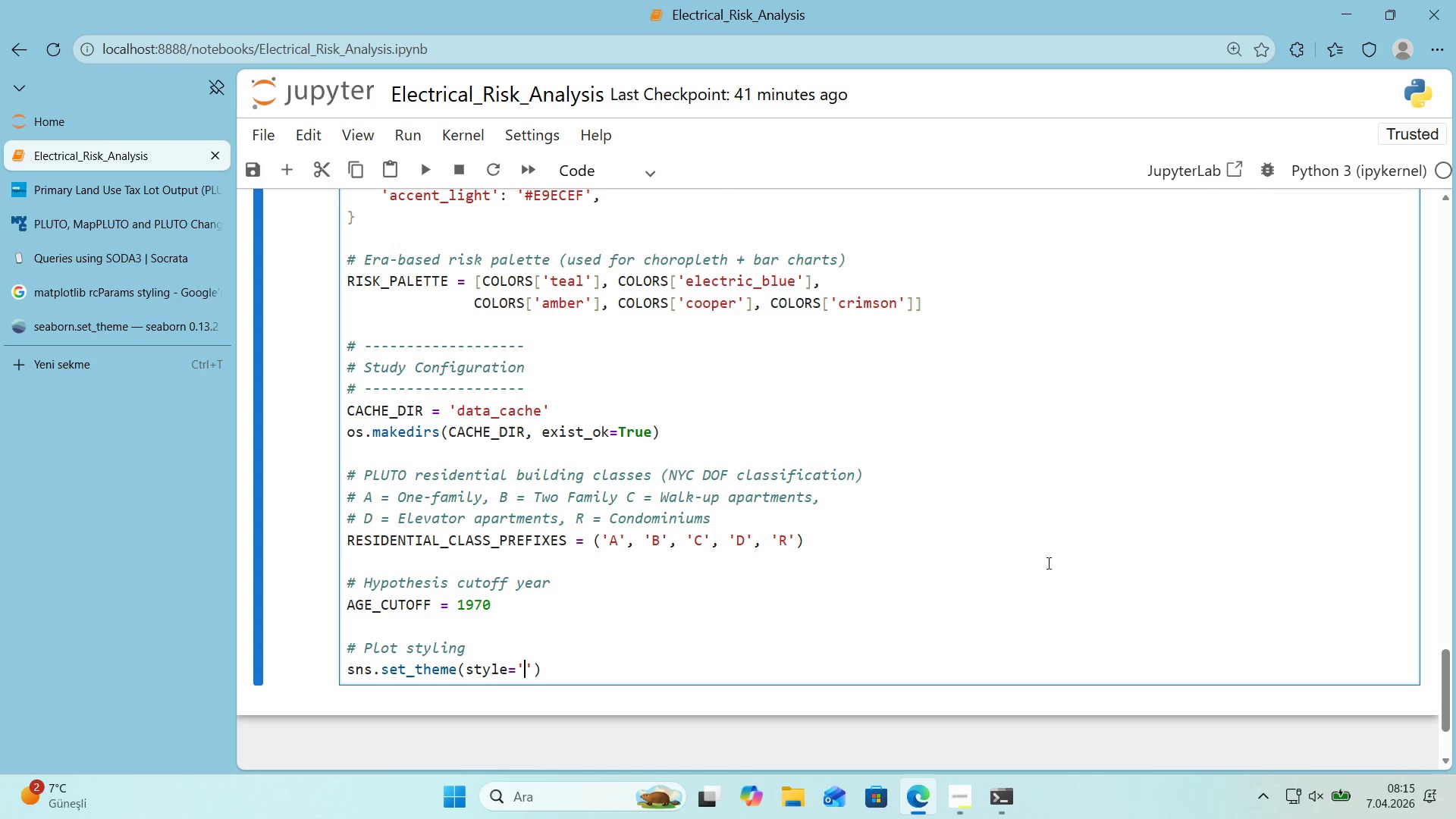 
type(wh'tegr'd)
 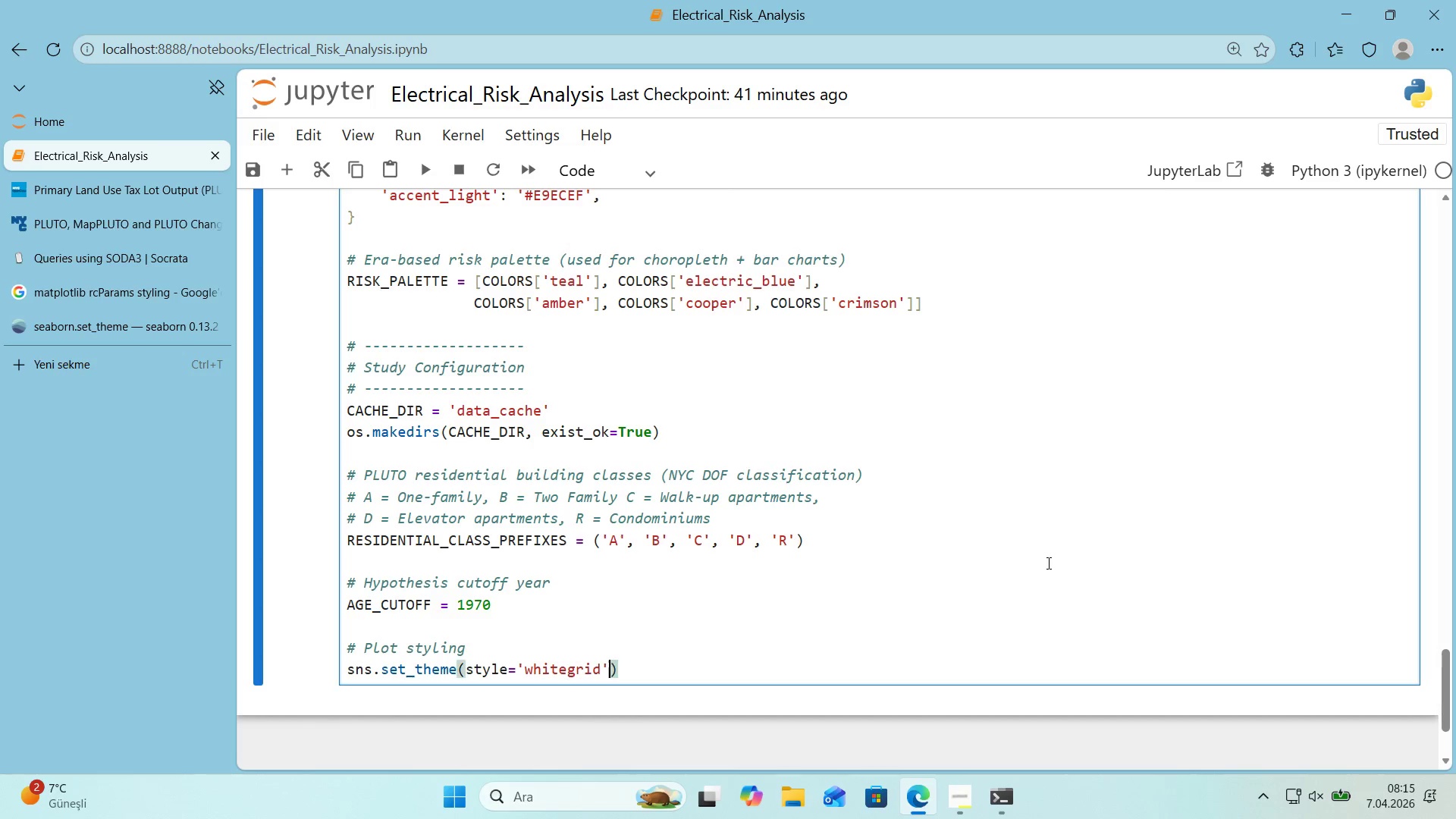 
key(ArrowRight)
 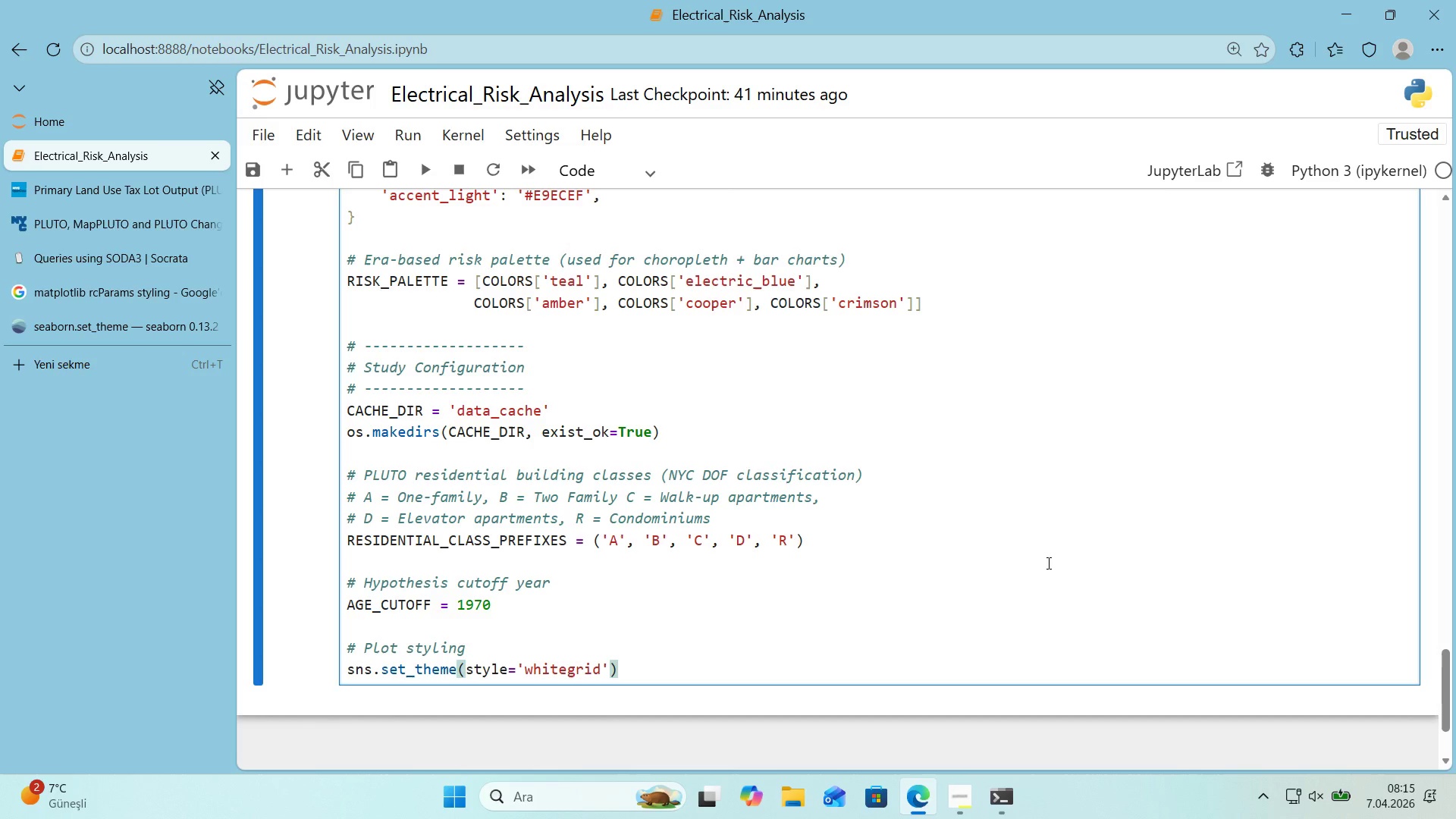 
type(, font_scale)1.05)
 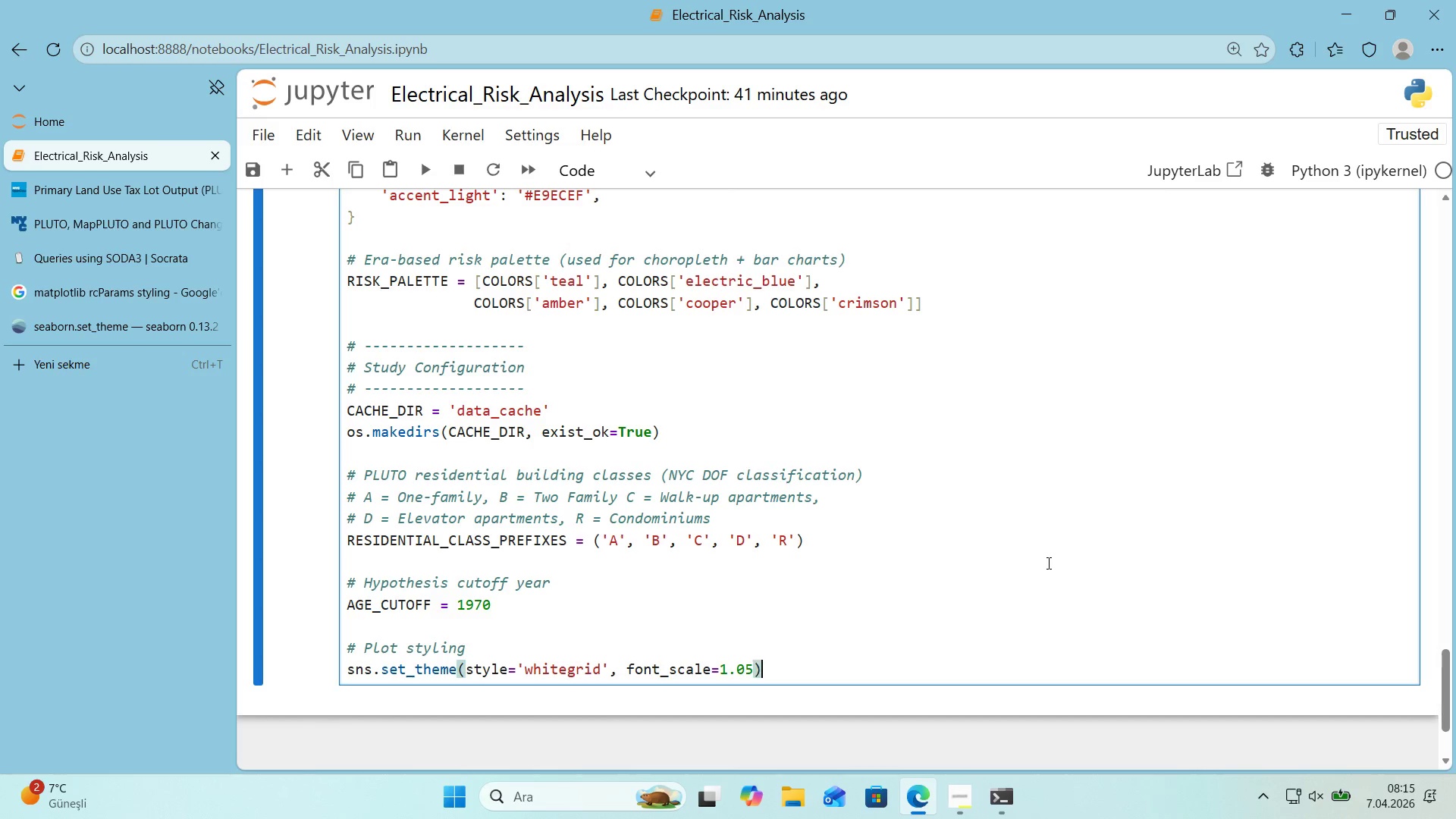 
 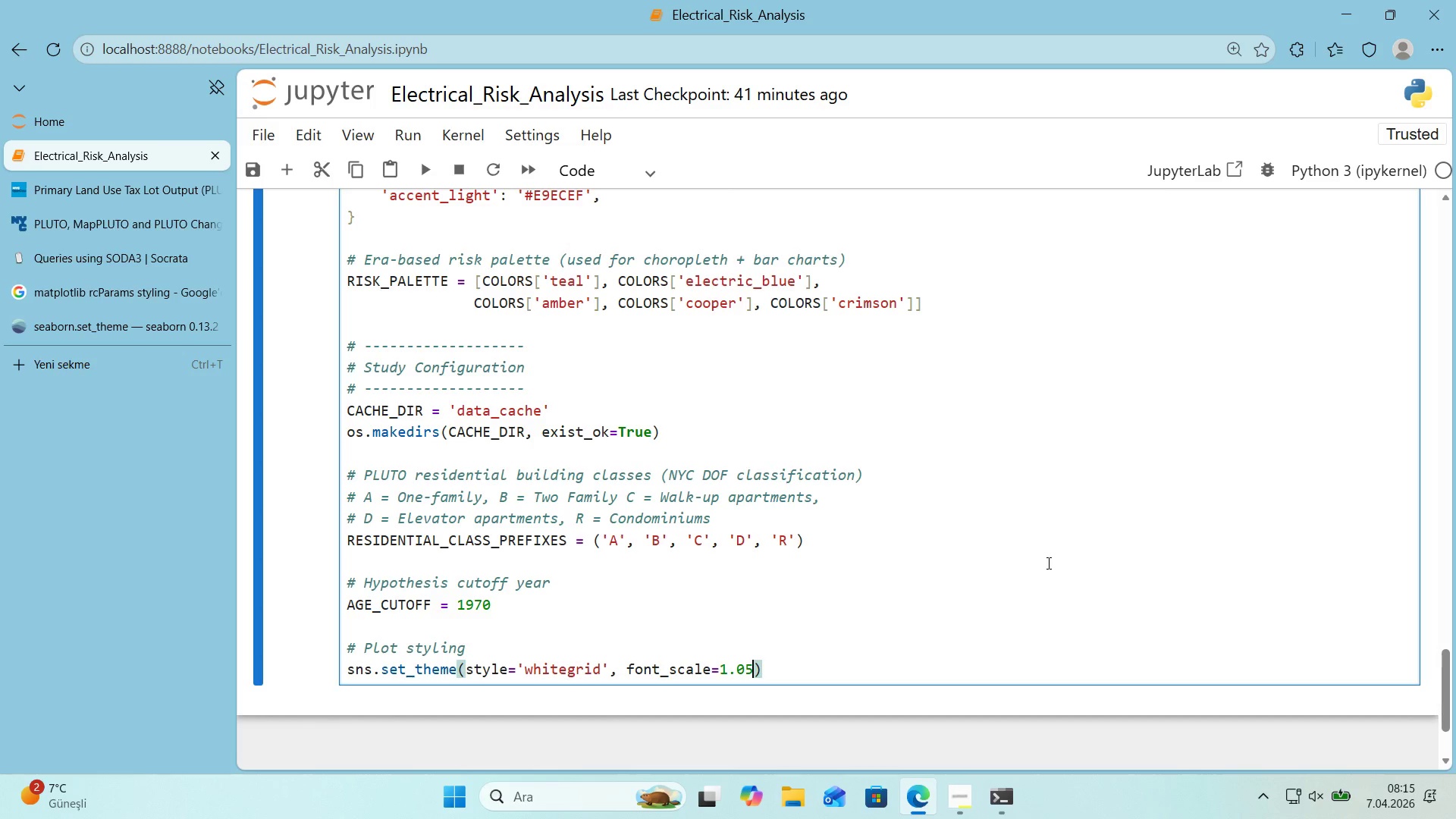 
key(ArrowRight)
 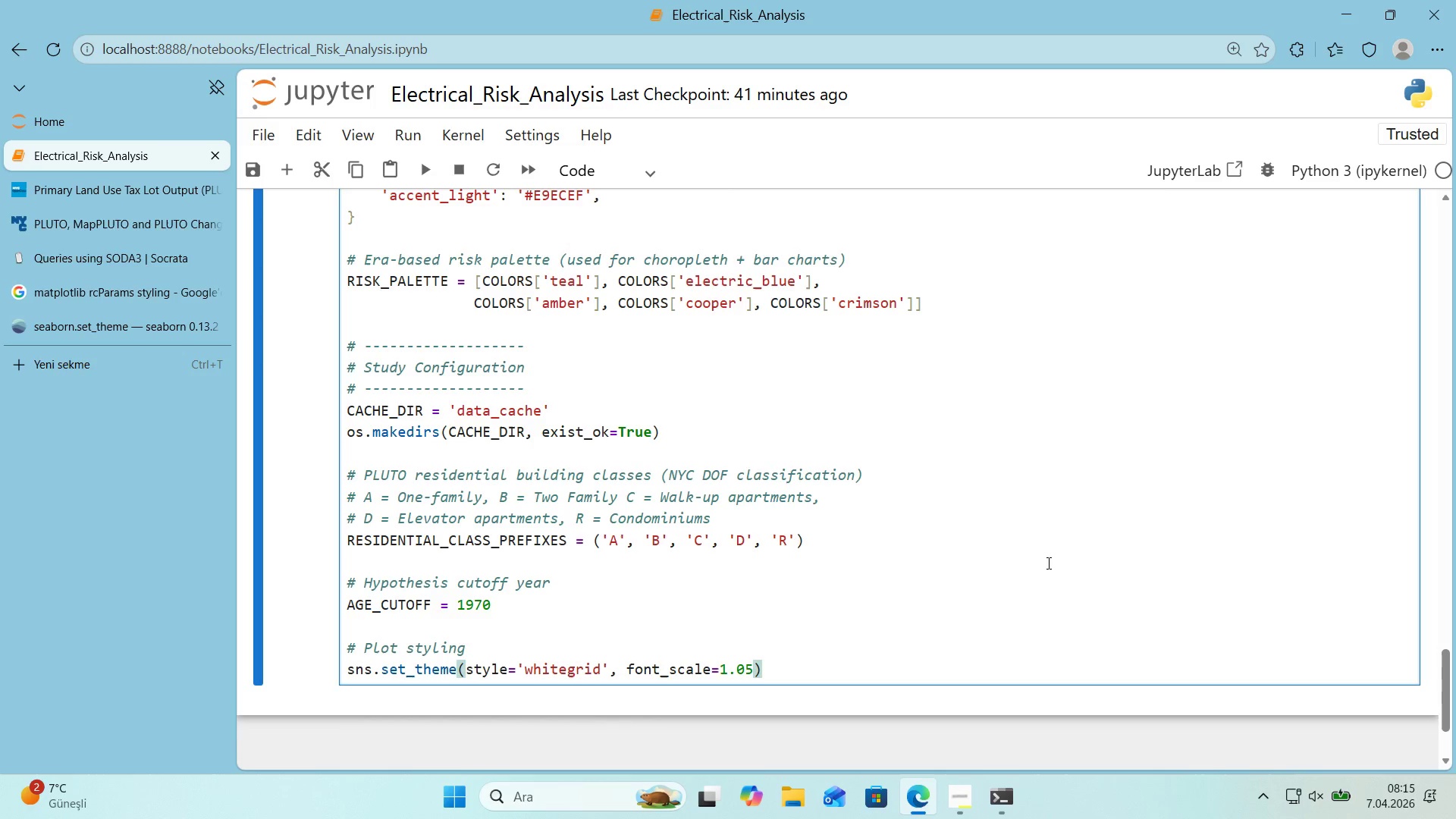 
key(Enter)
 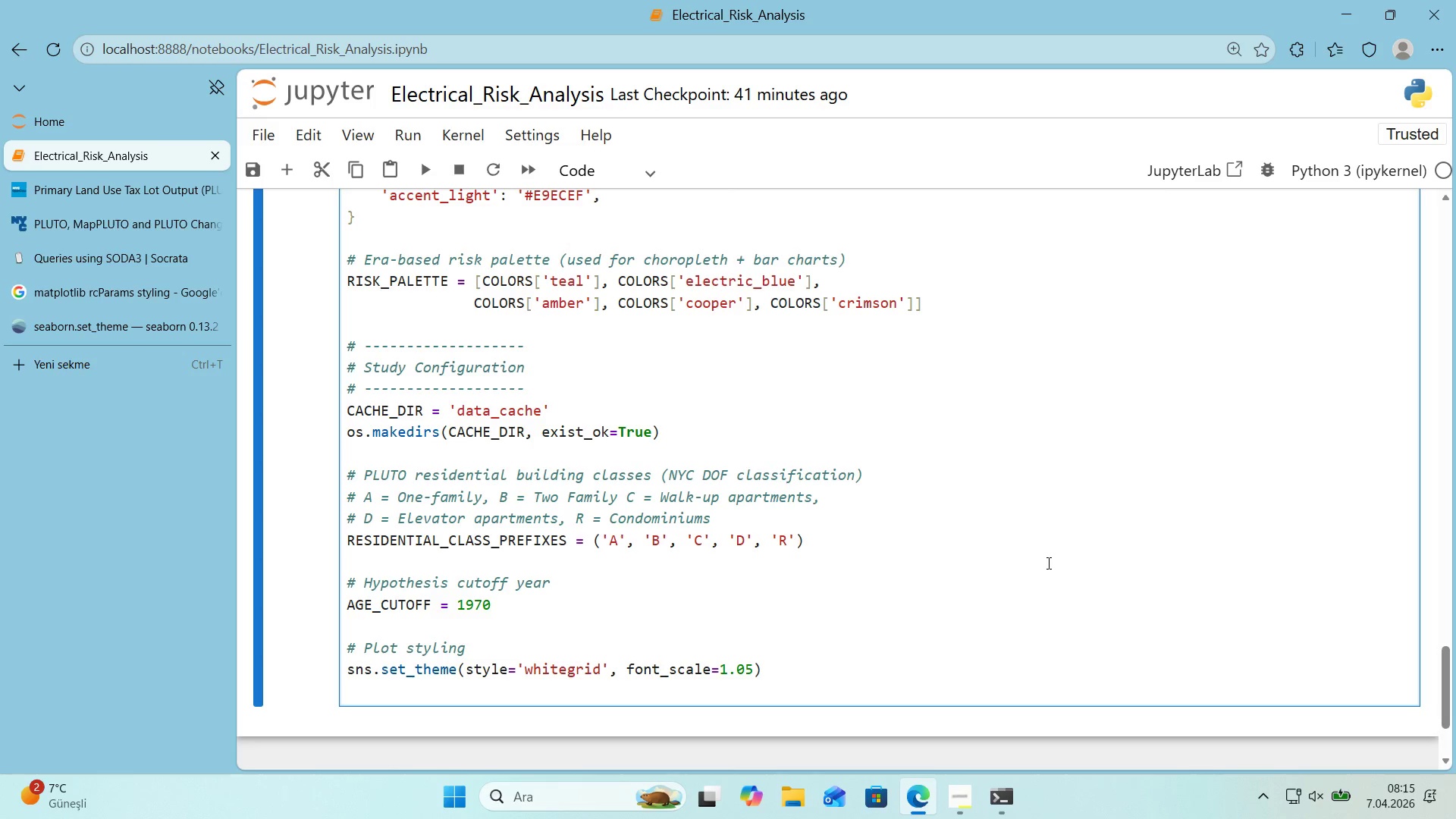 
type(plt.rcparams.)
 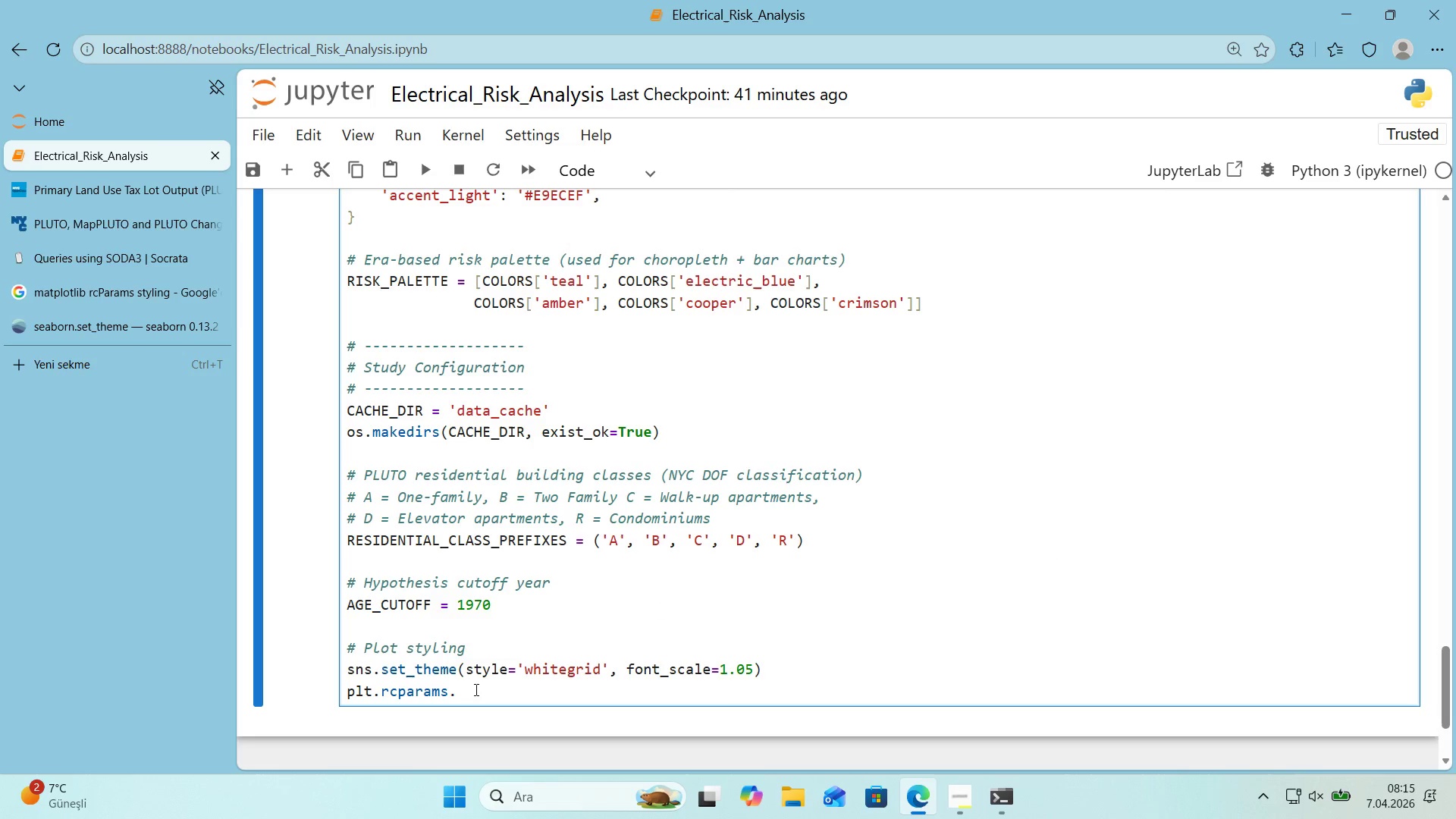 
left_click_drag(start_coordinate=[398, 695], to_coordinate=[405, 695])
 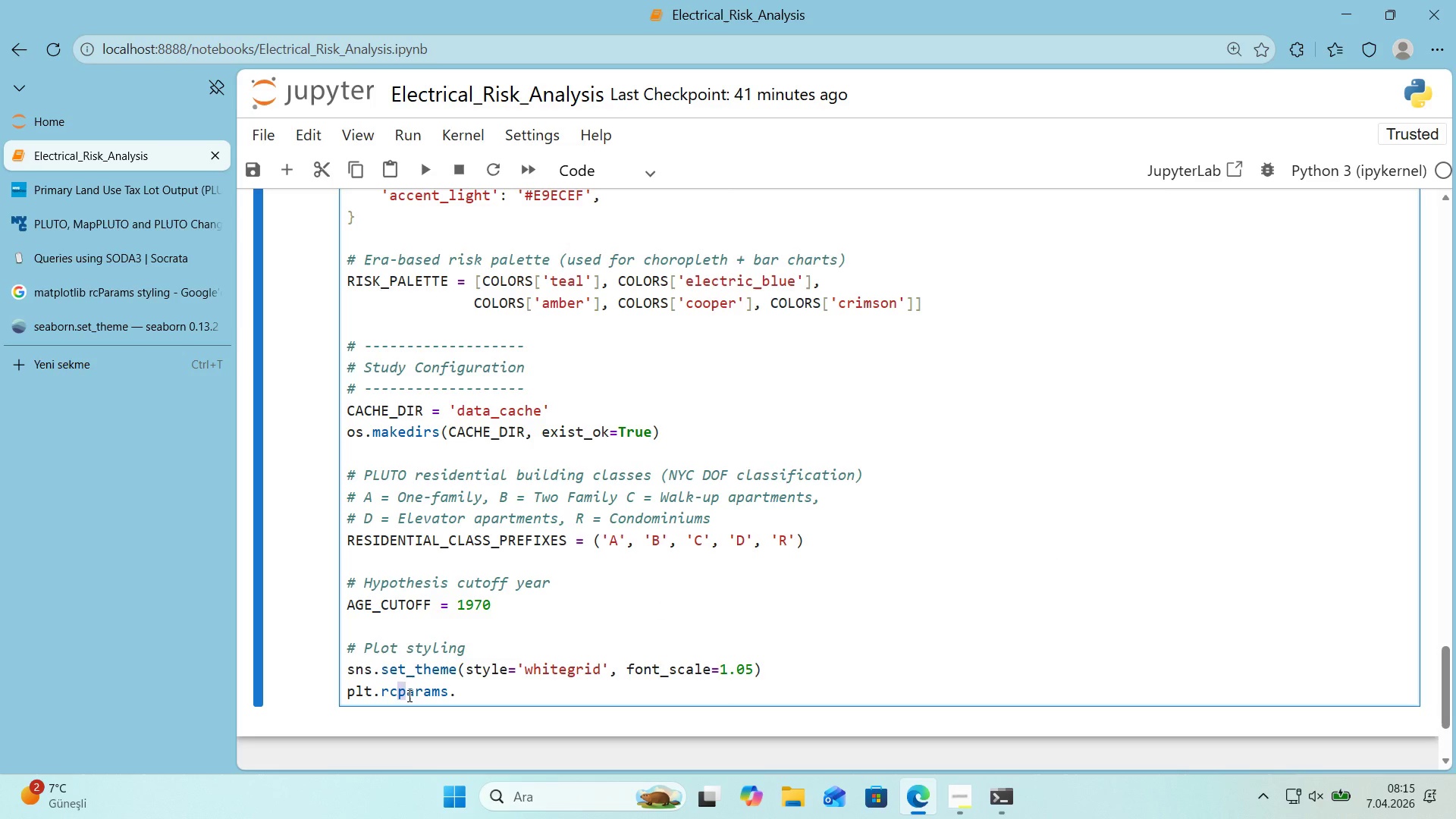 
key(CapsLock)
 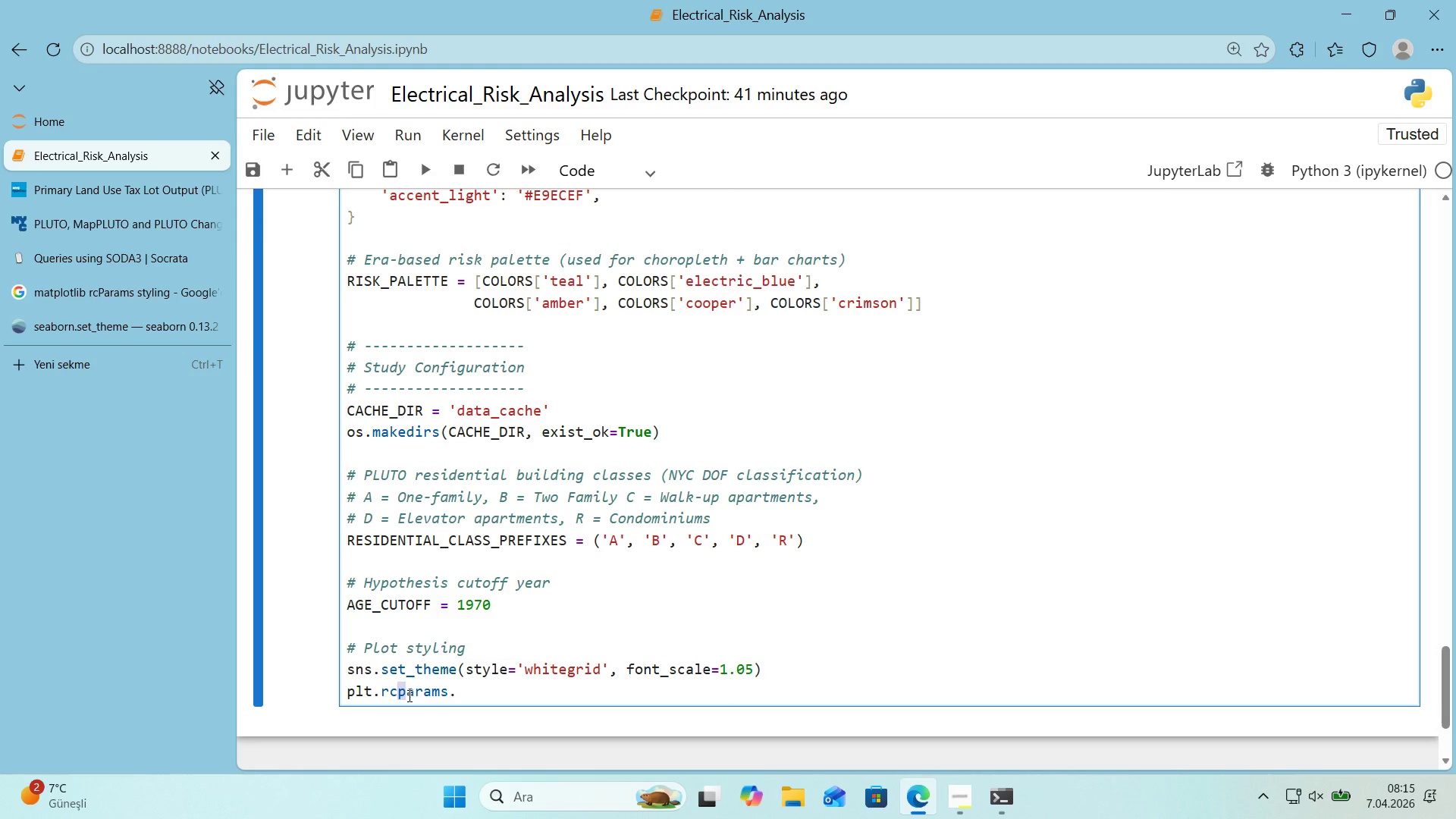 
key(P)
 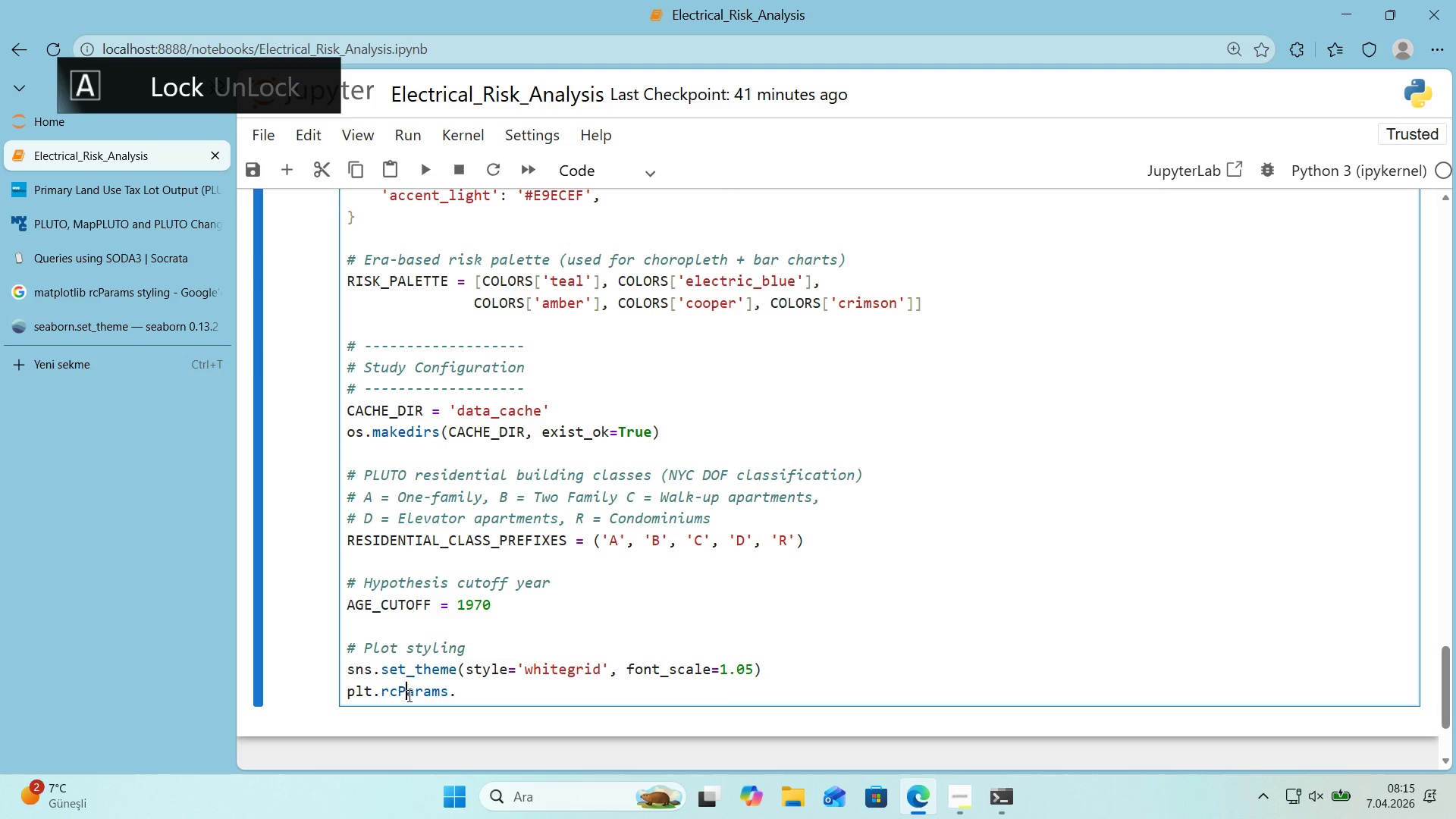 
key(CapsLock)
 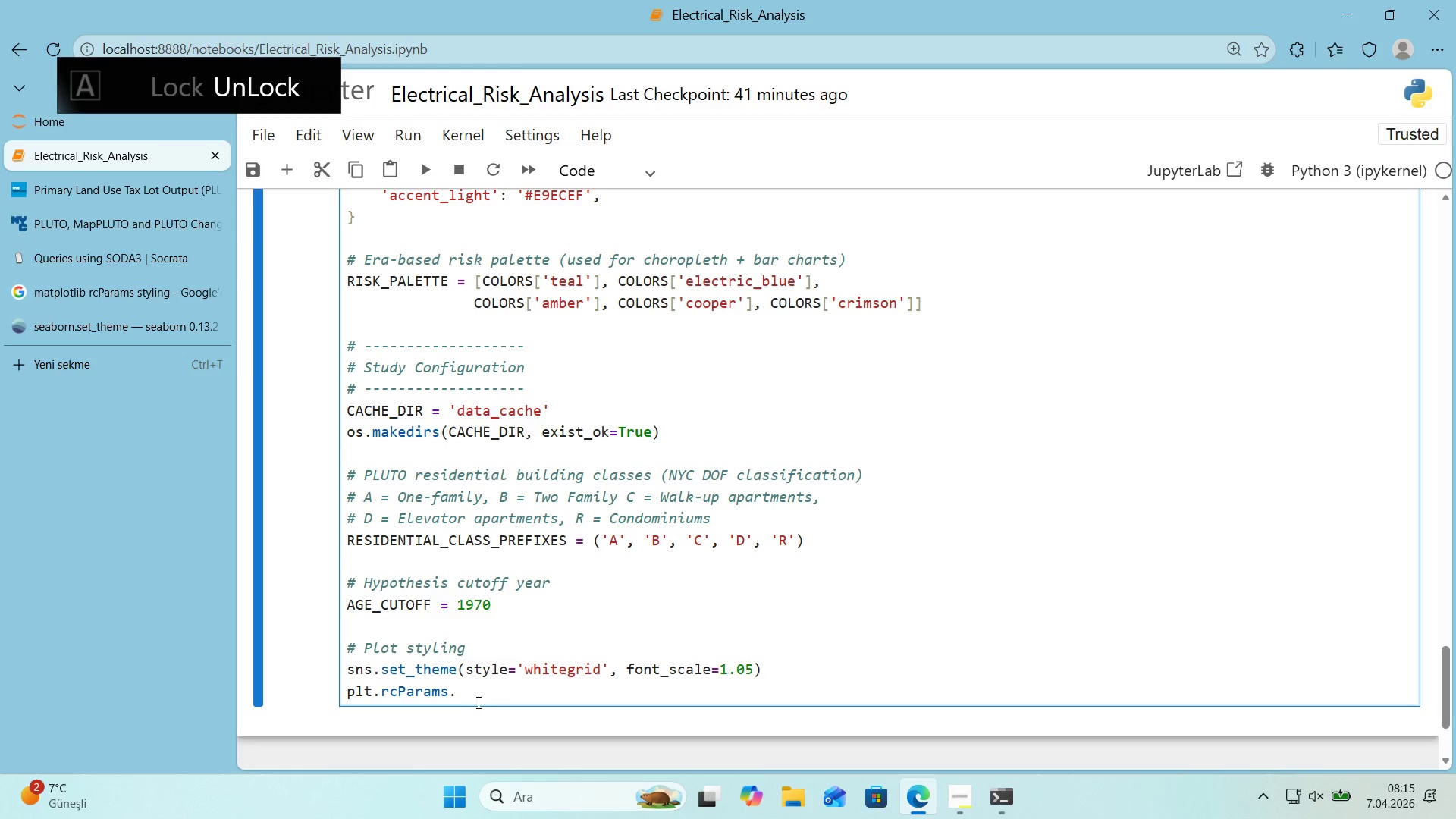 
left_click([497, 694])
 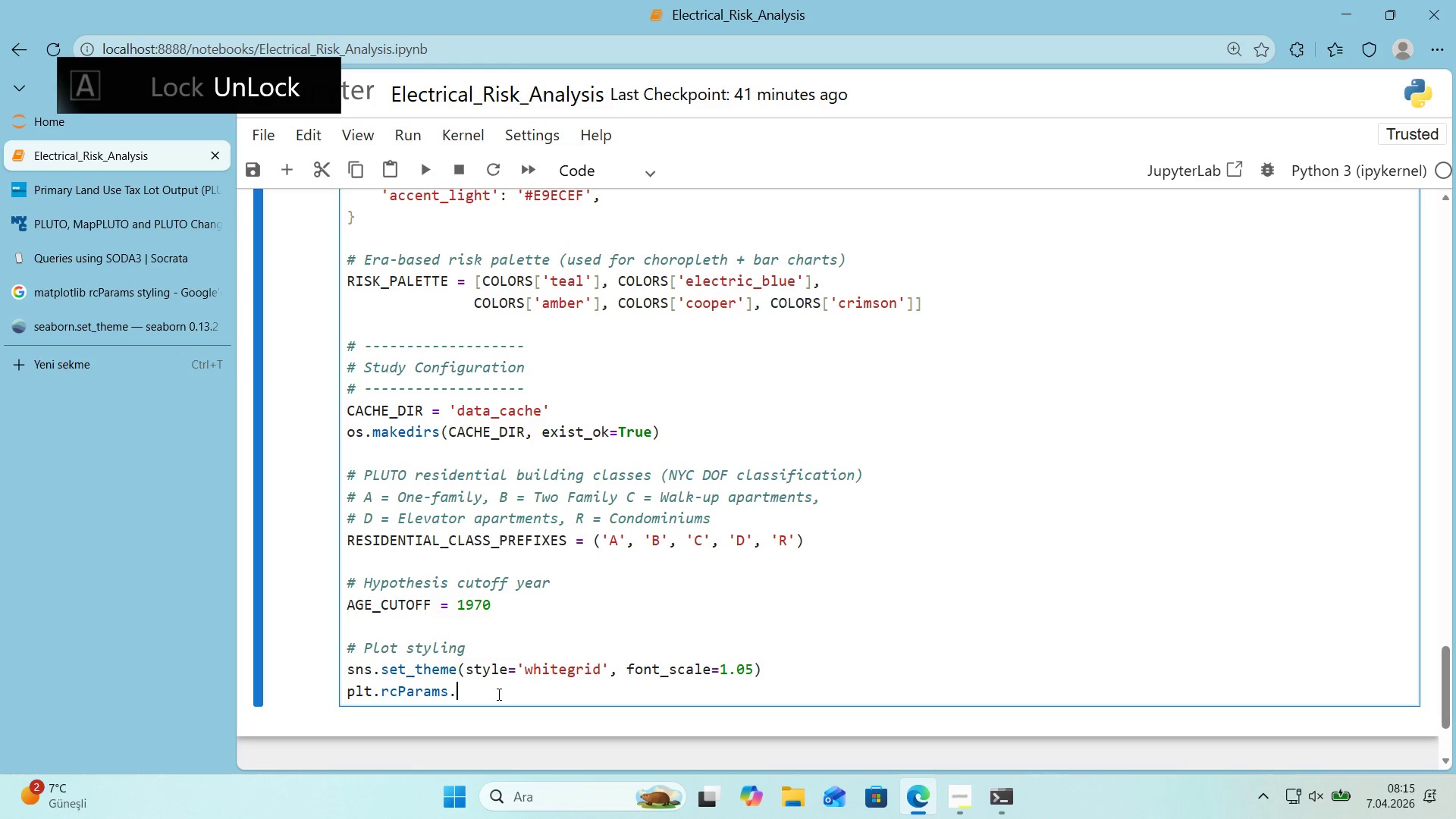 
type(update*()
 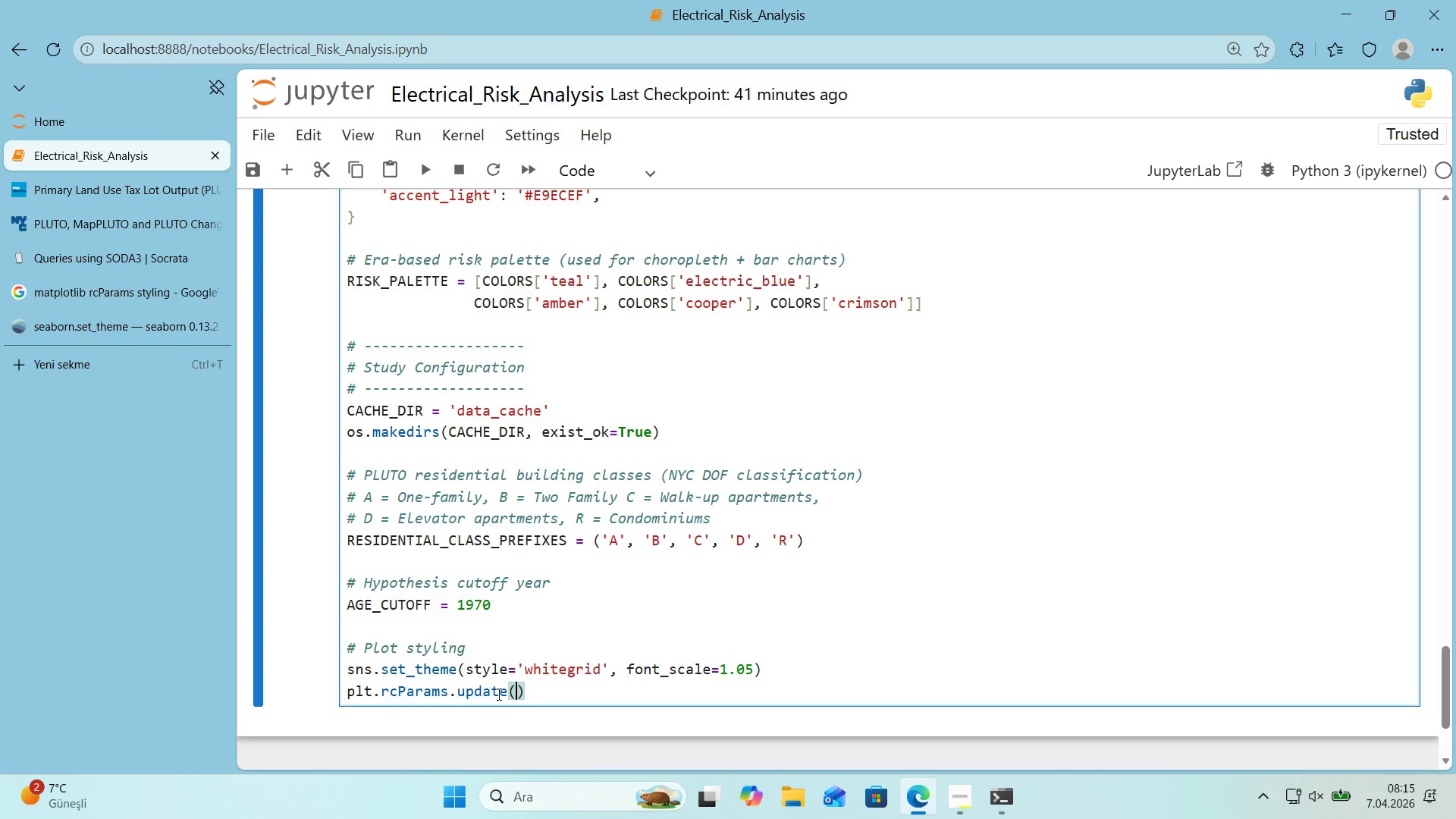 
 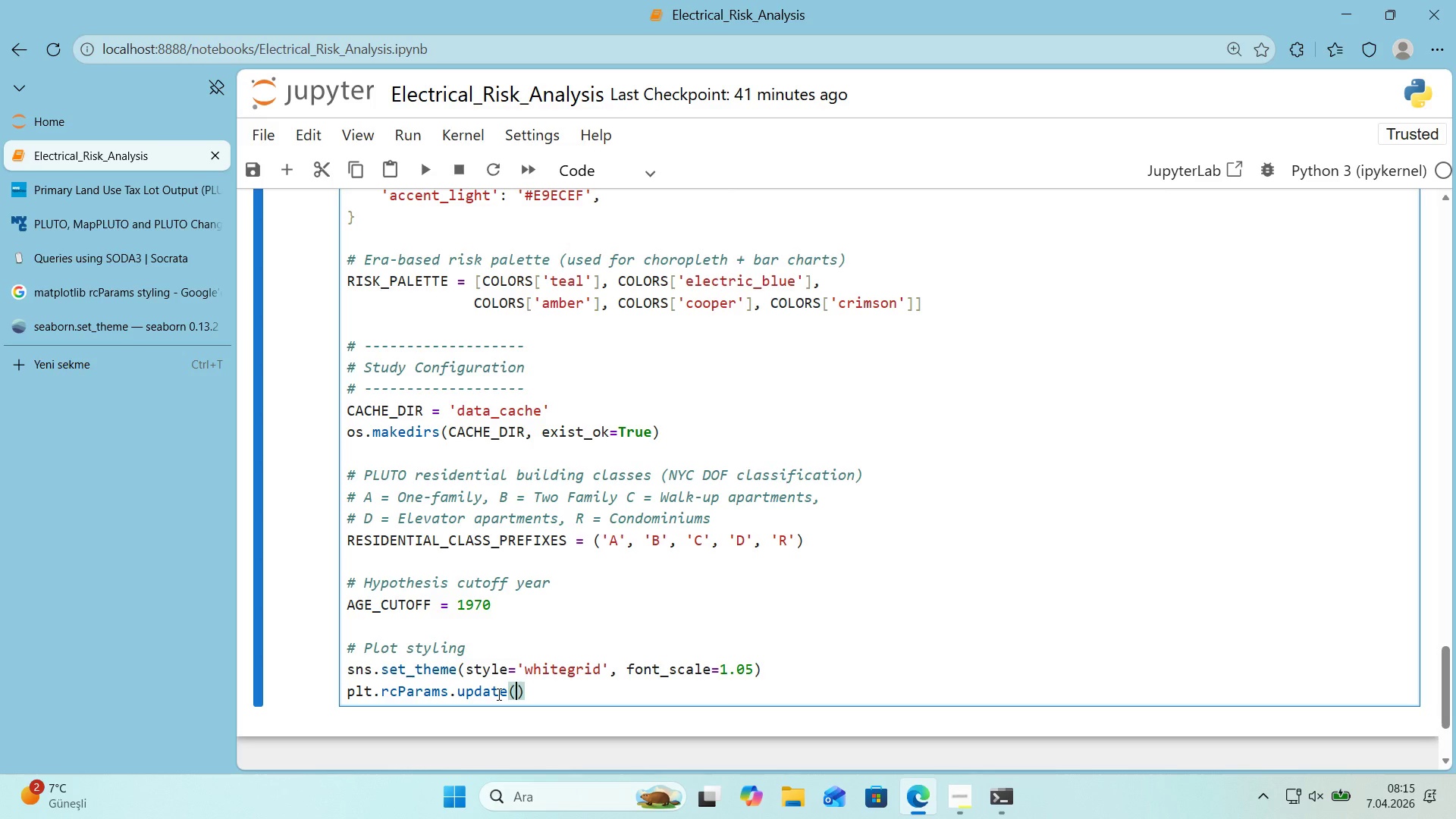 
key(ArrowLeft)
 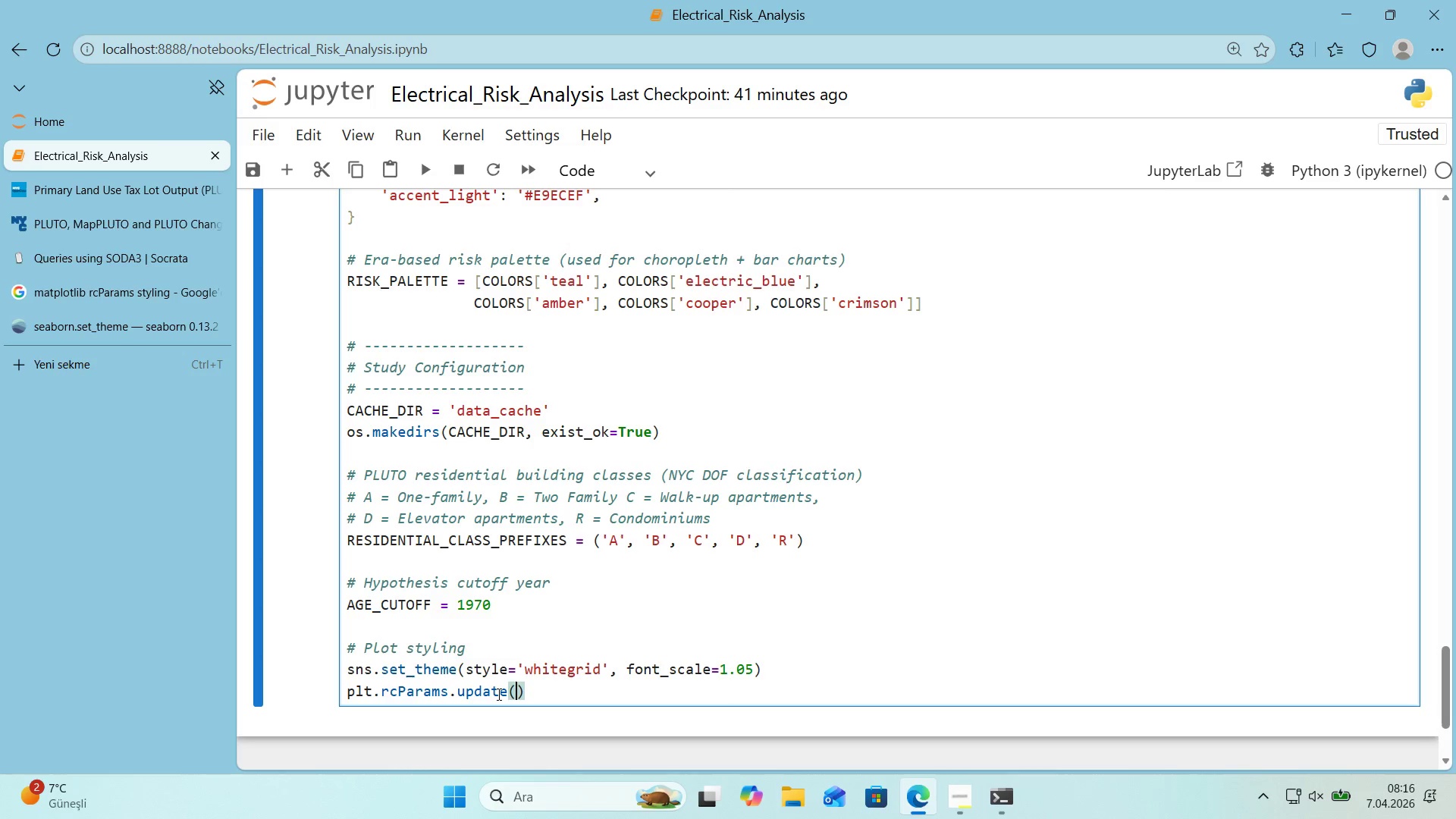 
key(Alt+Control+7)
 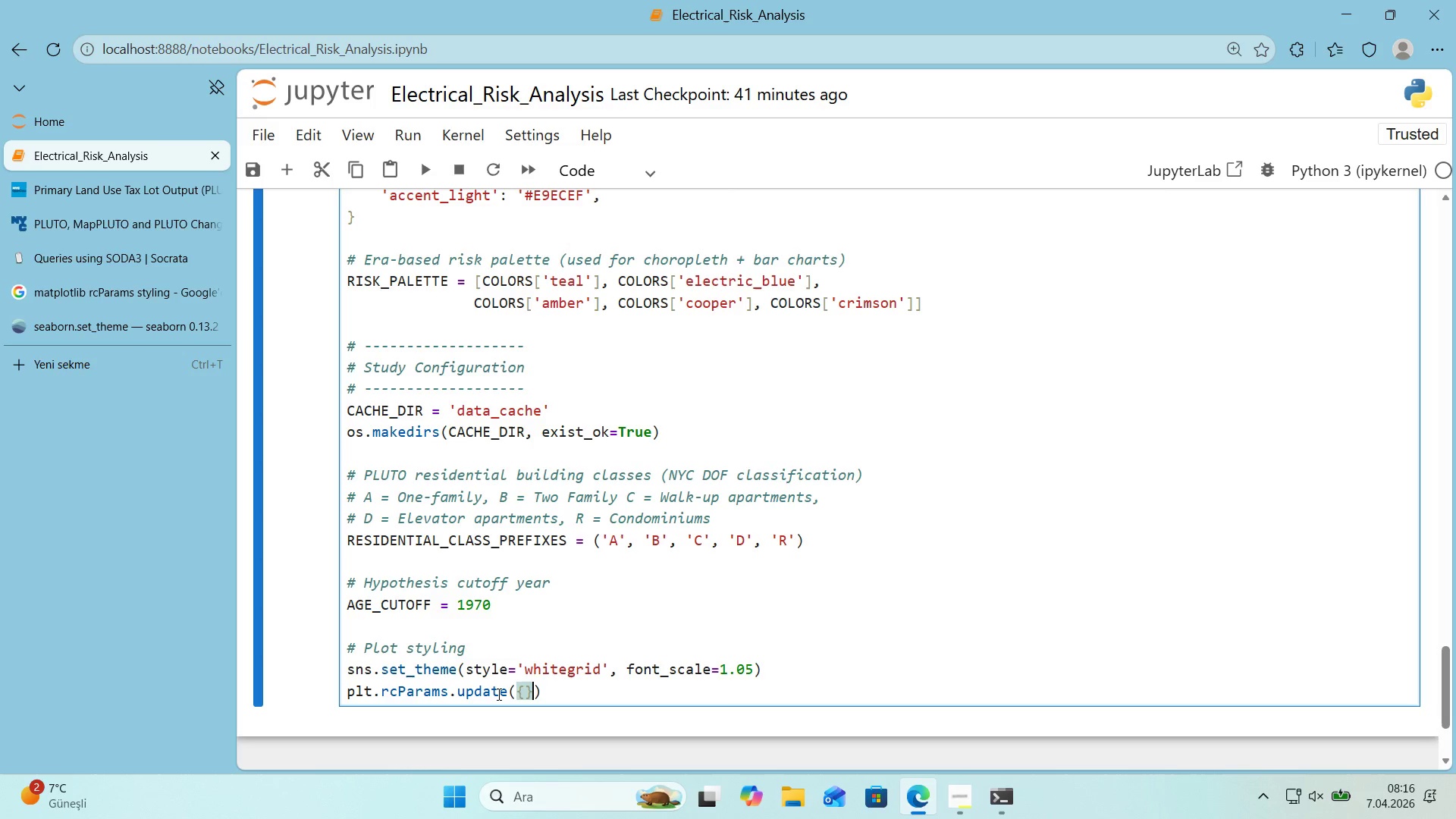 
key(Alt+Control+0)
 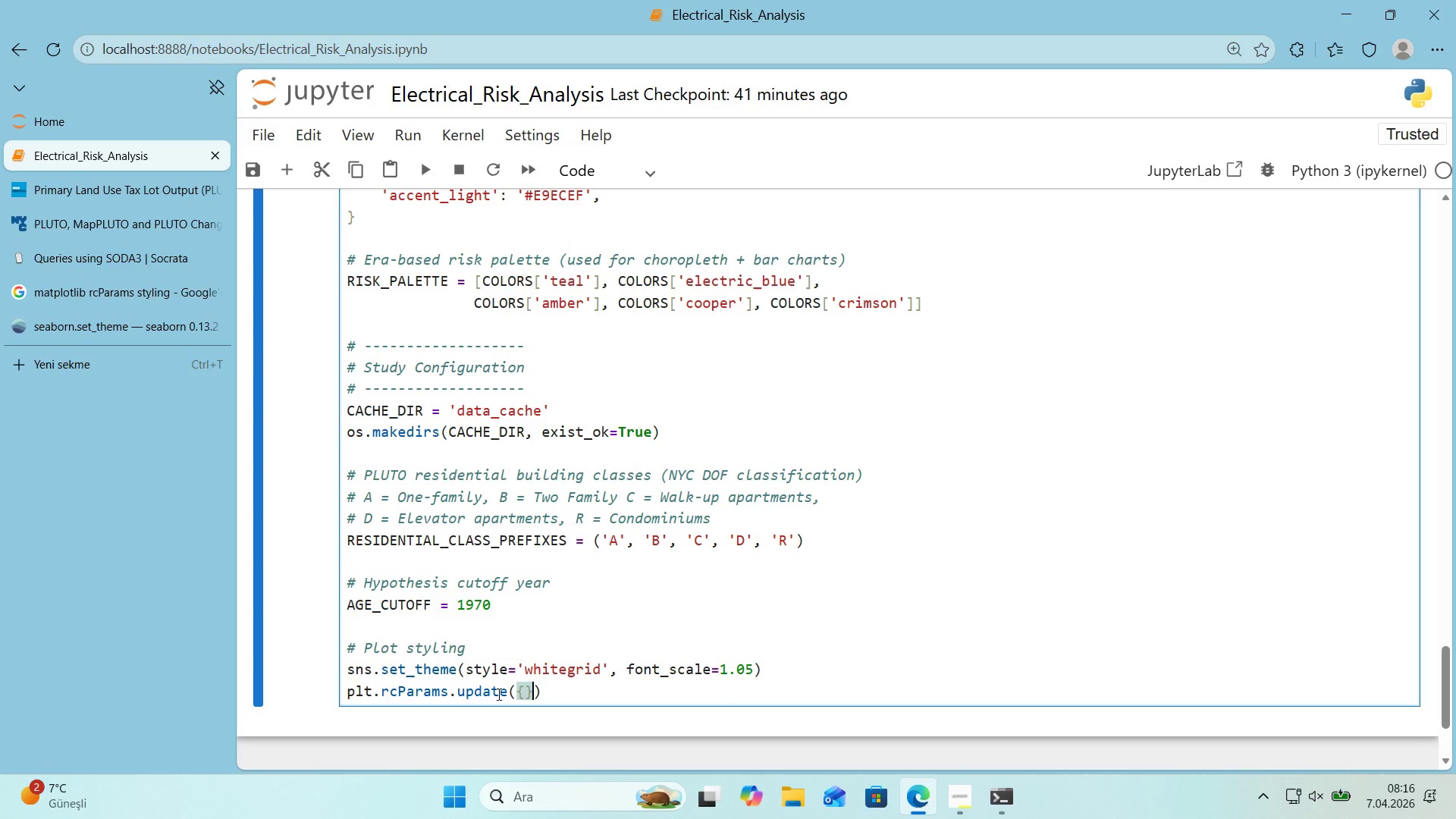 
key(ArrowLeft)
 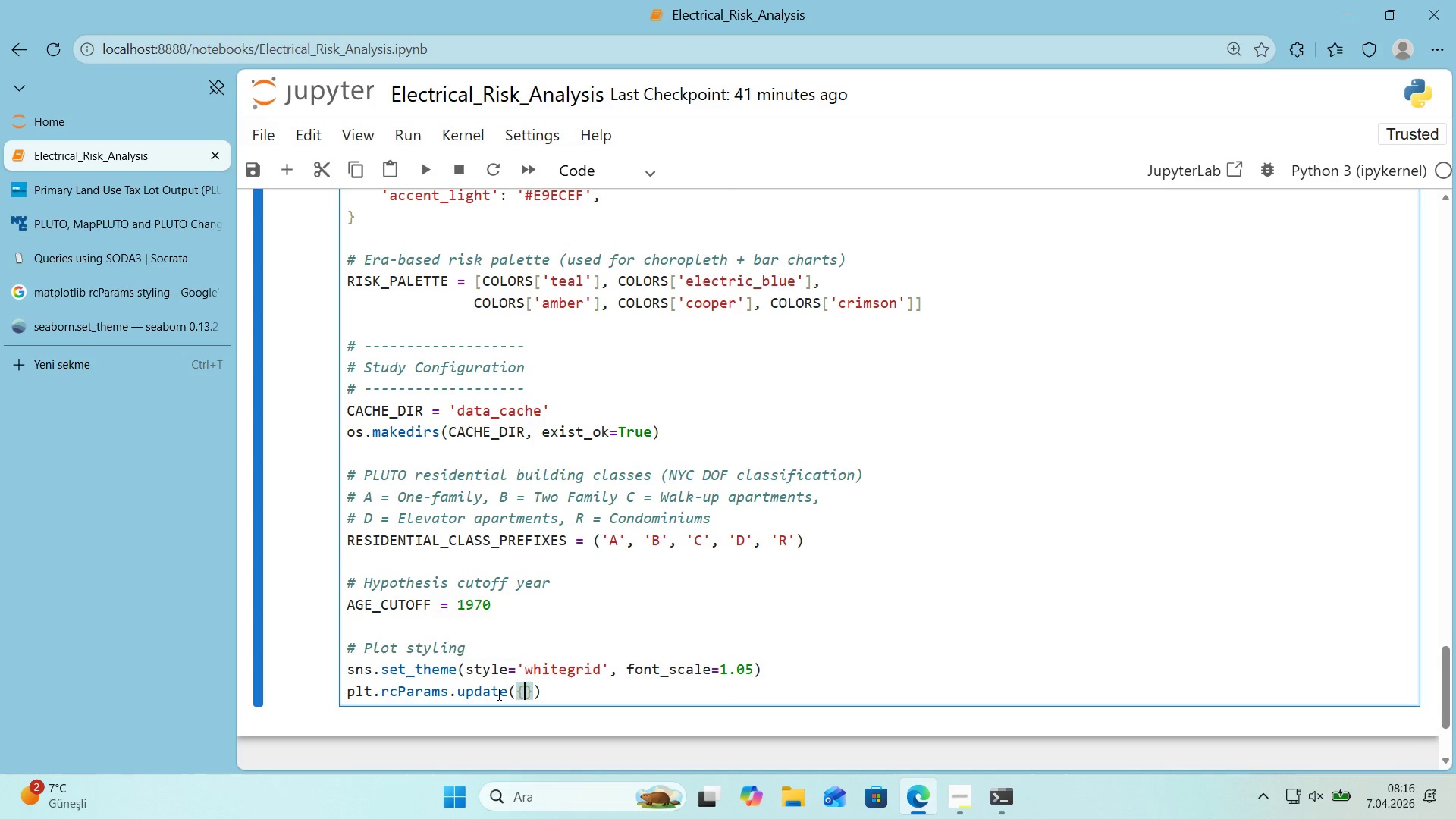 
key(Enter)
 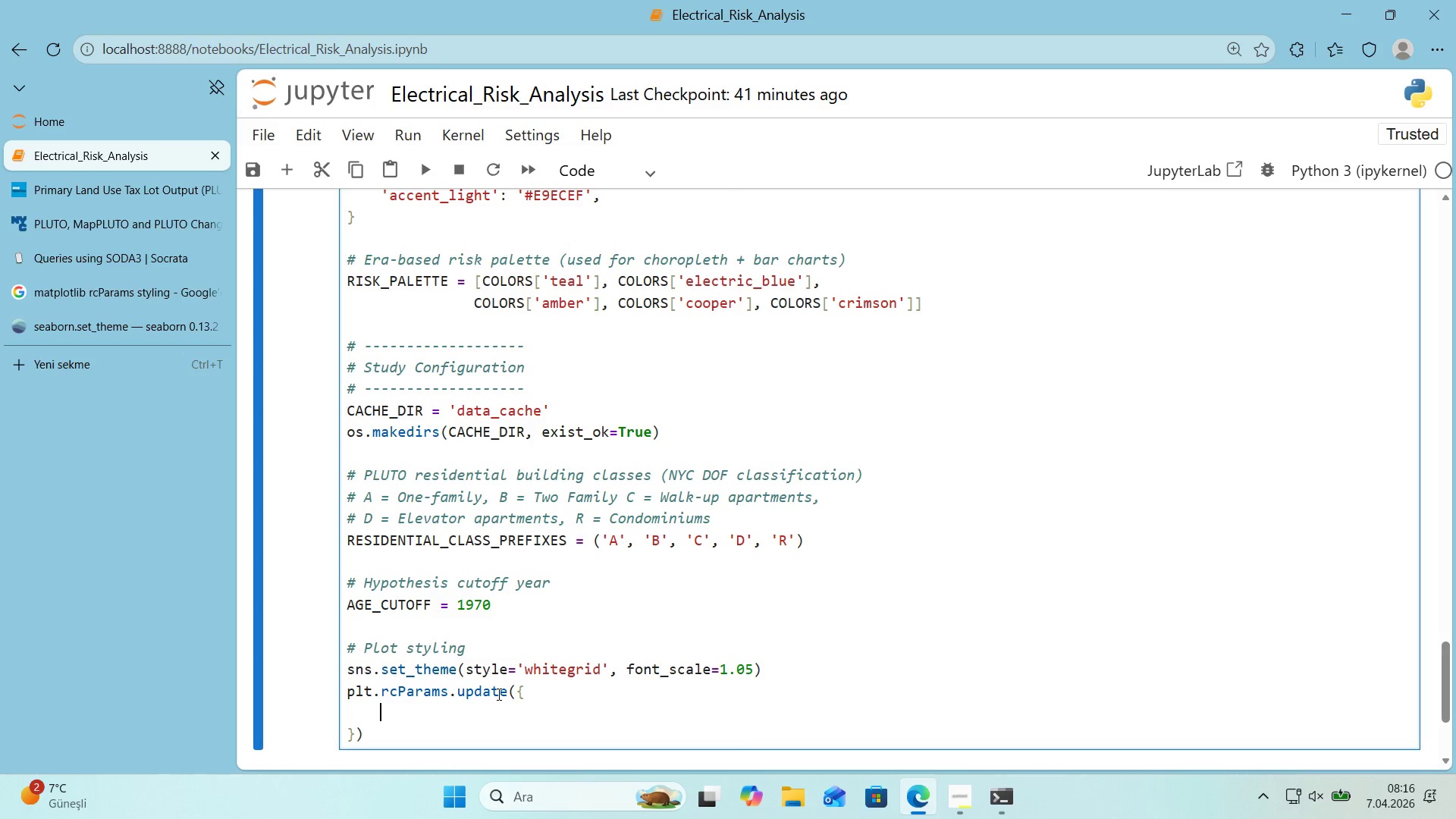 
type(@@)
 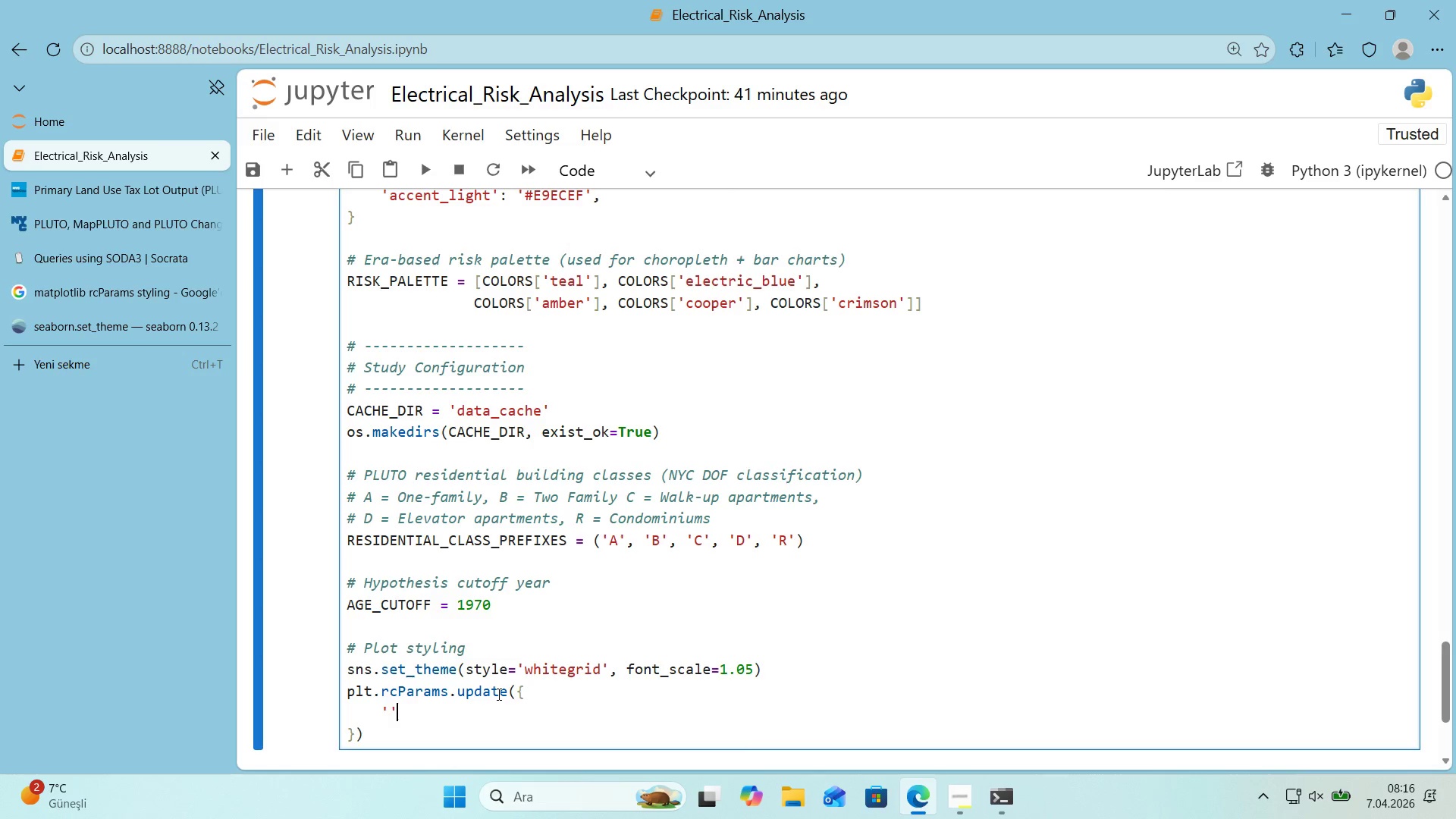 
key(ArrowLeft)
 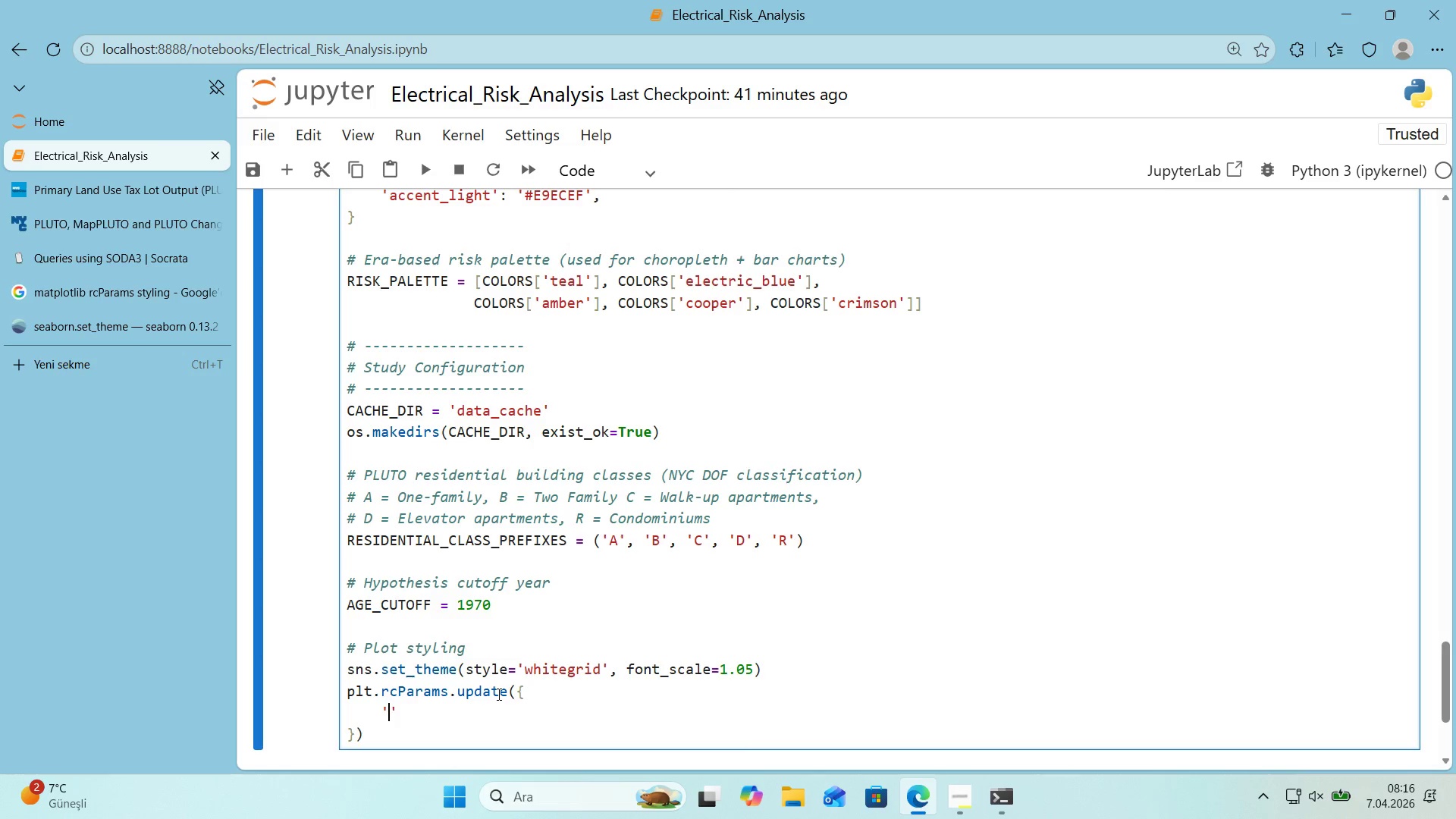 
type(f'gure)
 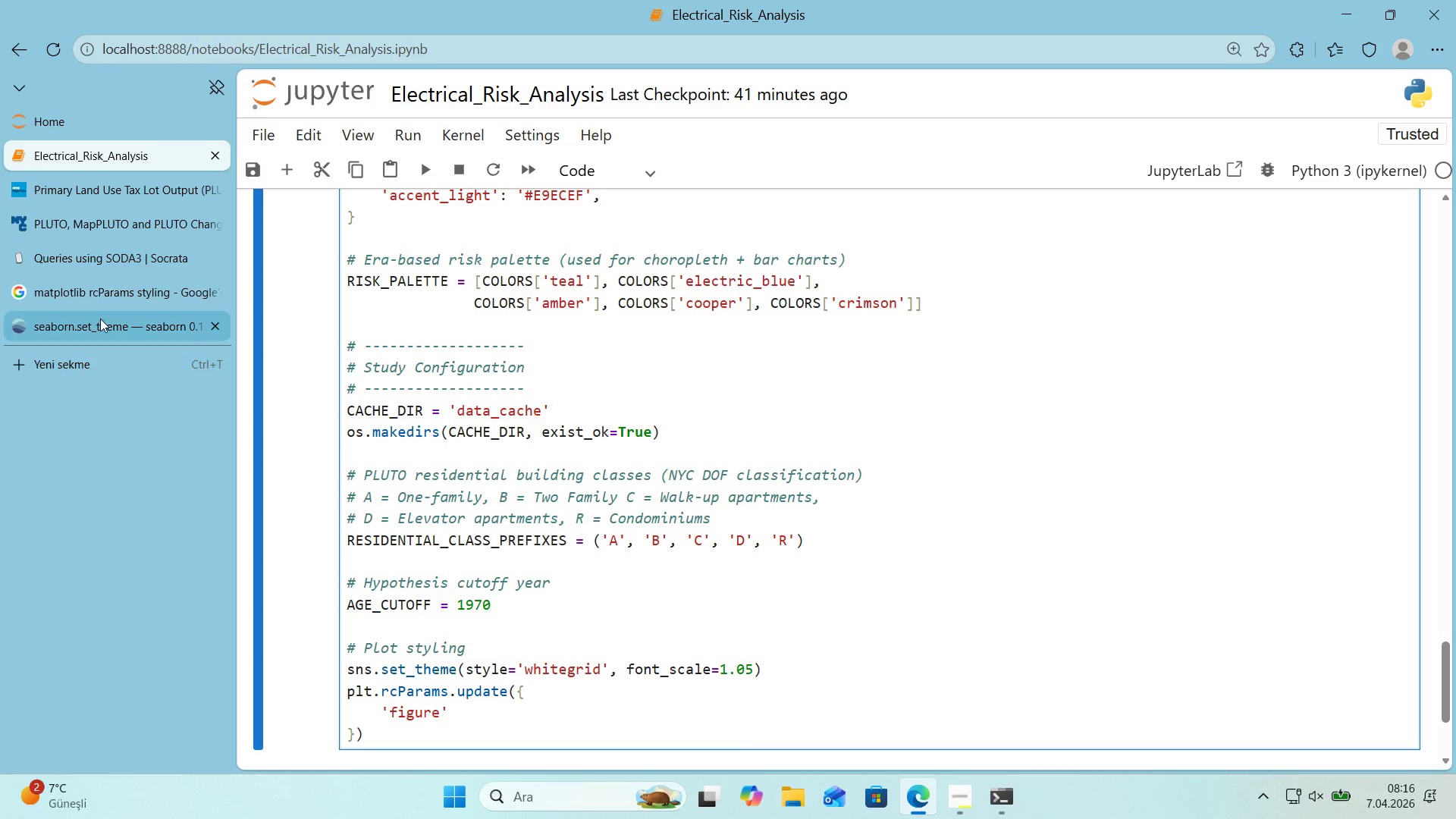 
left_click([115, 301])
 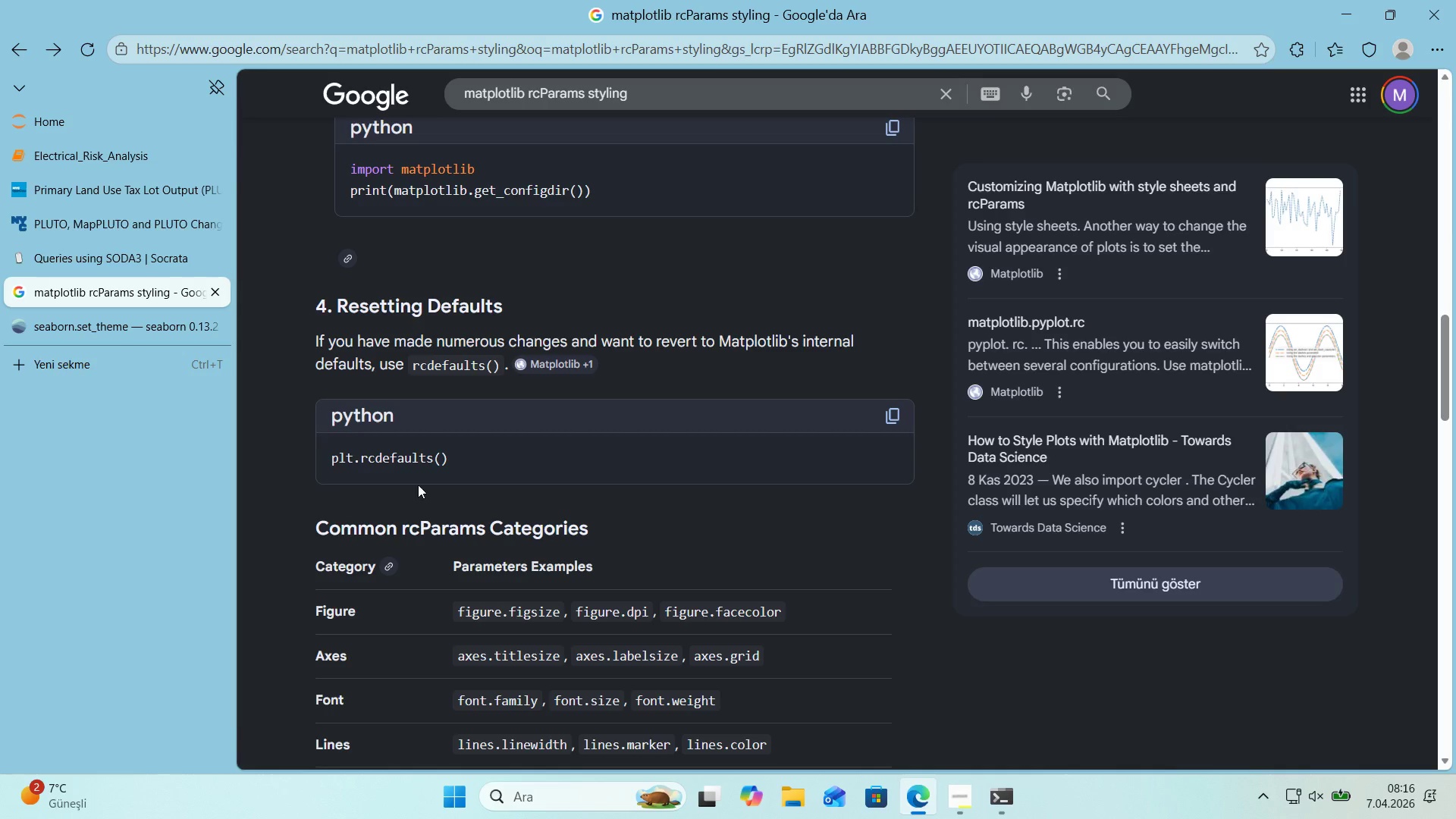 
scroll: coordinate [469, 512], scroll_direction: up, amount: 14.0
 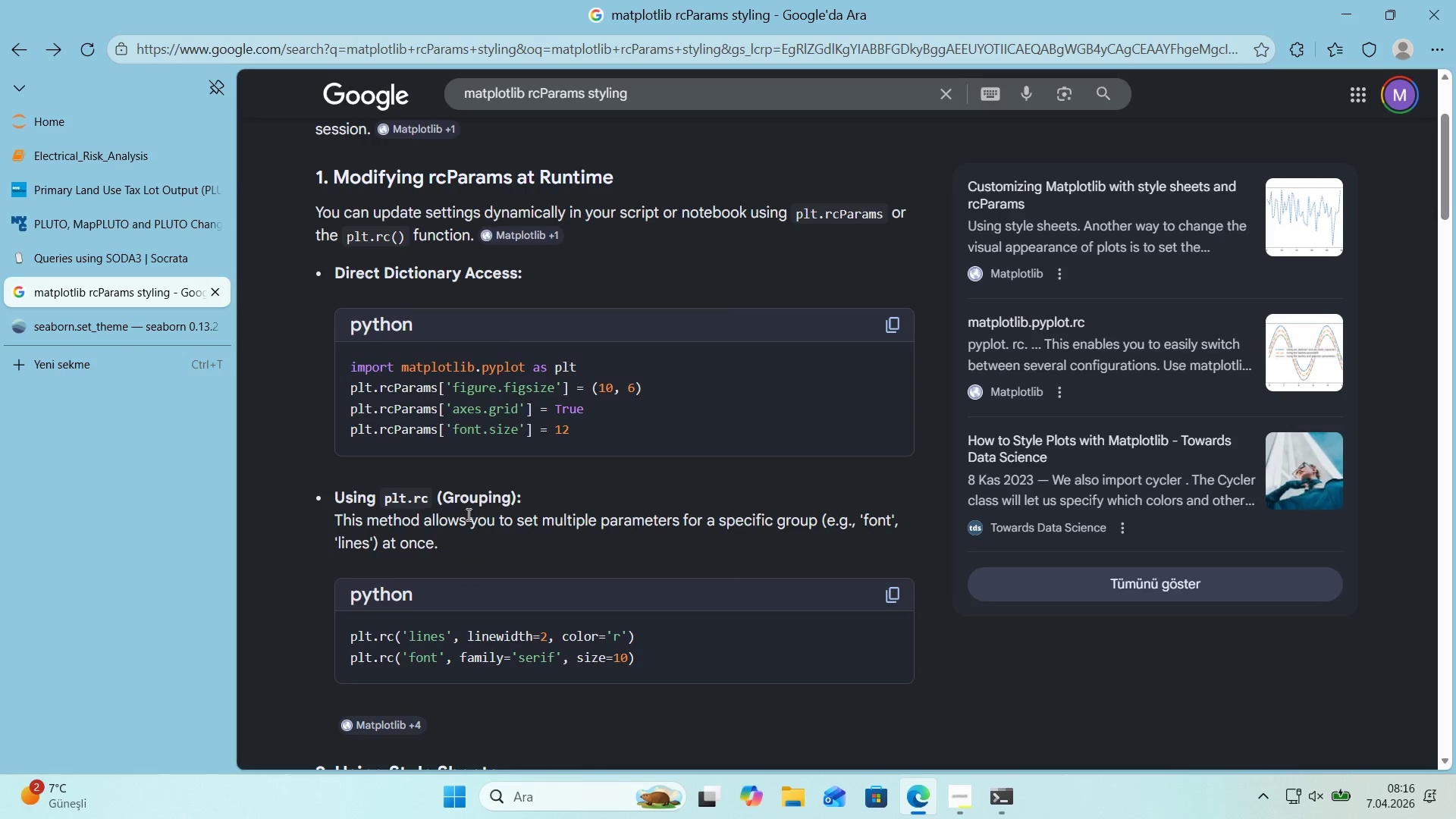 
scroll: coordinate [611, 582], scroll_direction: down, amount: 46.0
 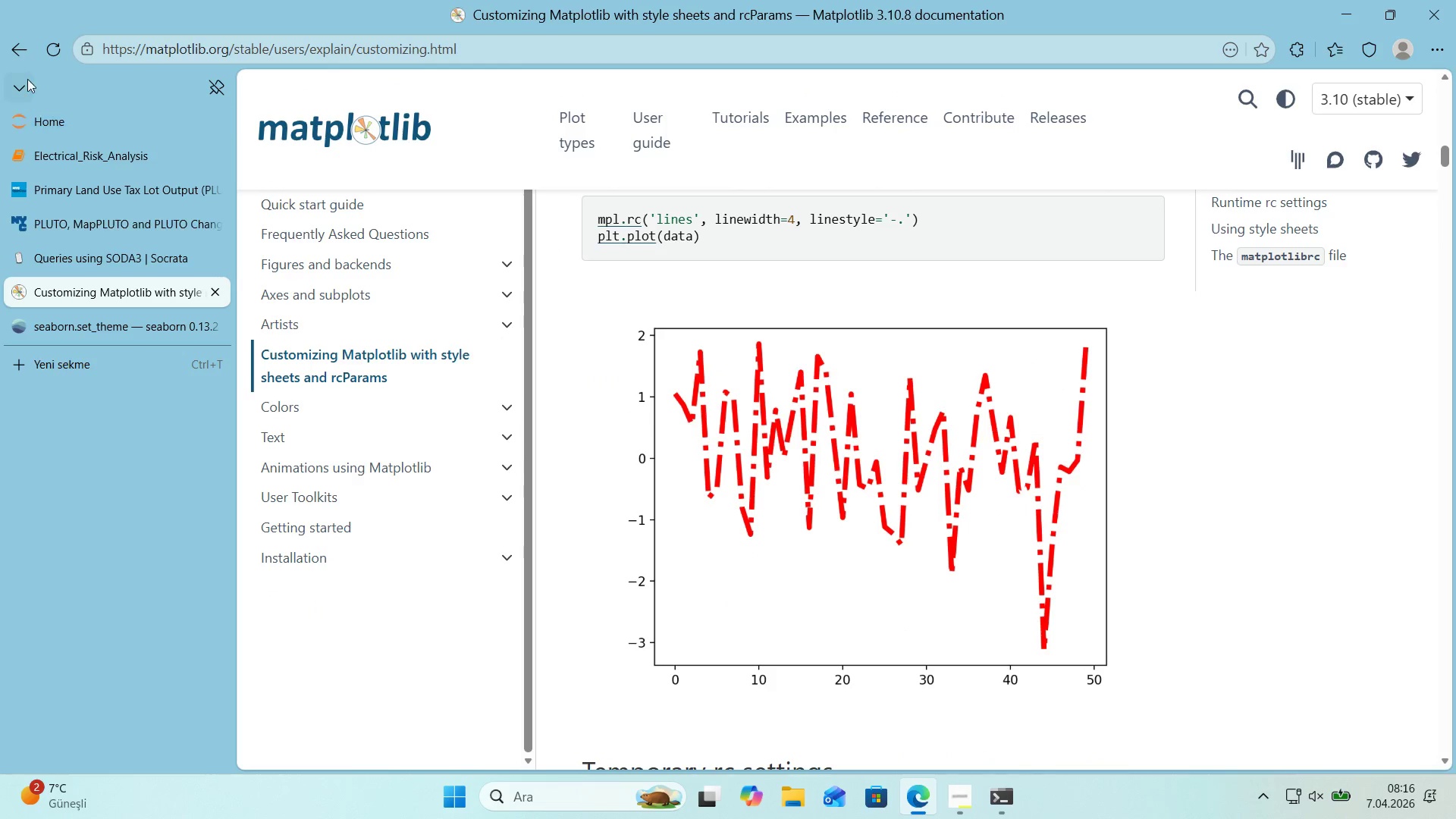 
left_click([27, 58])
 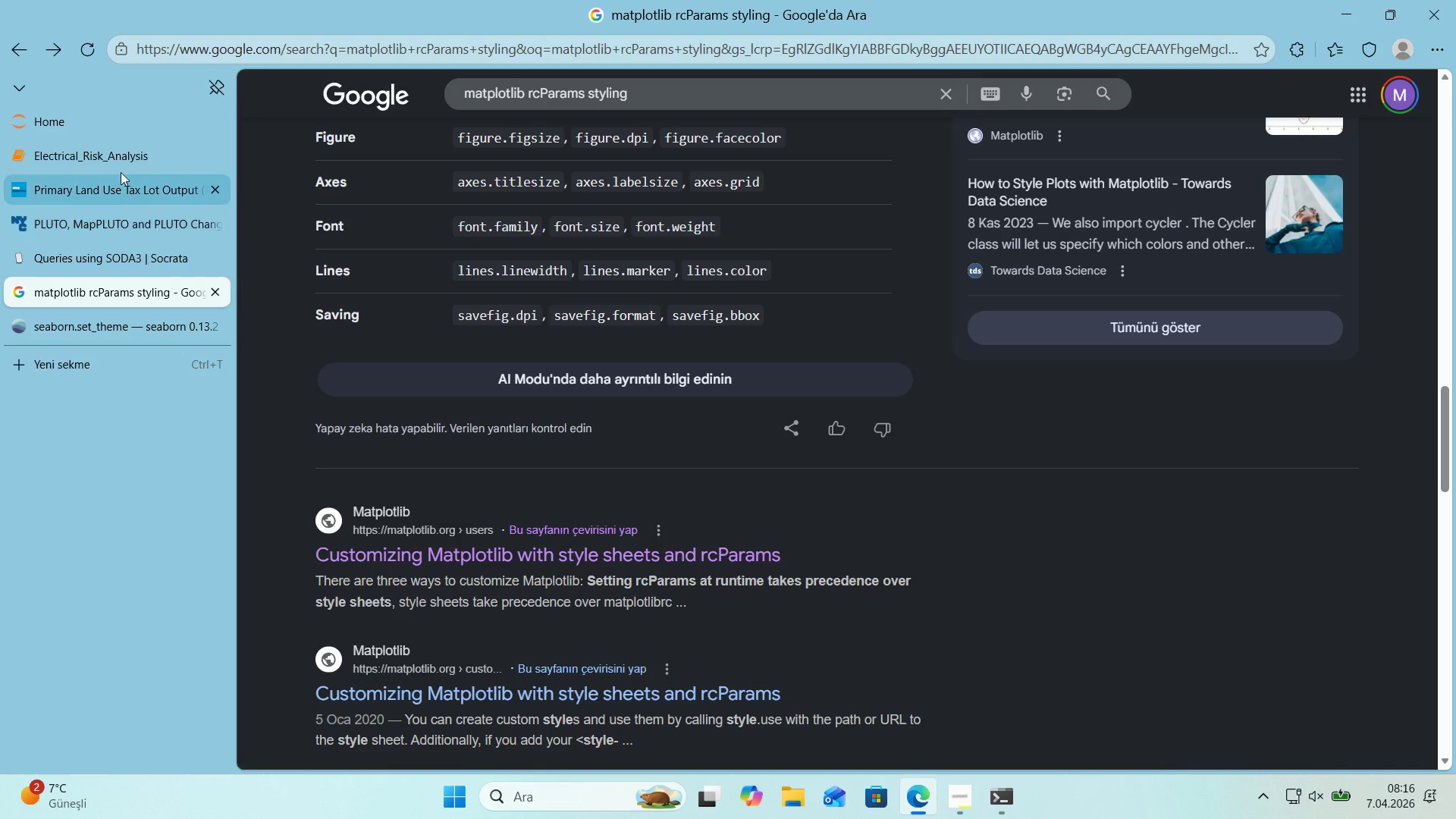 
left_click([121, 165])
 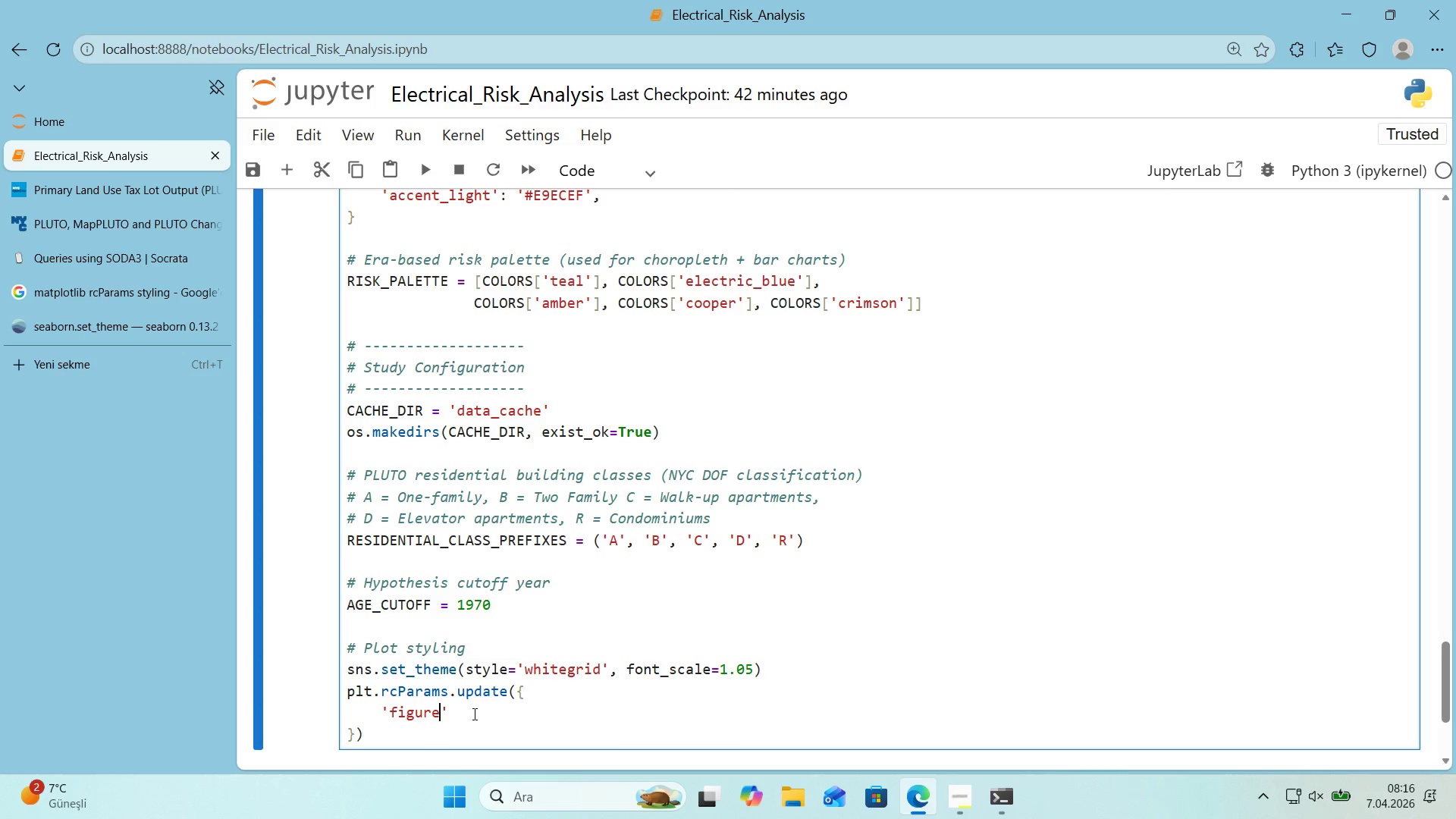 
type(.facecolor)
 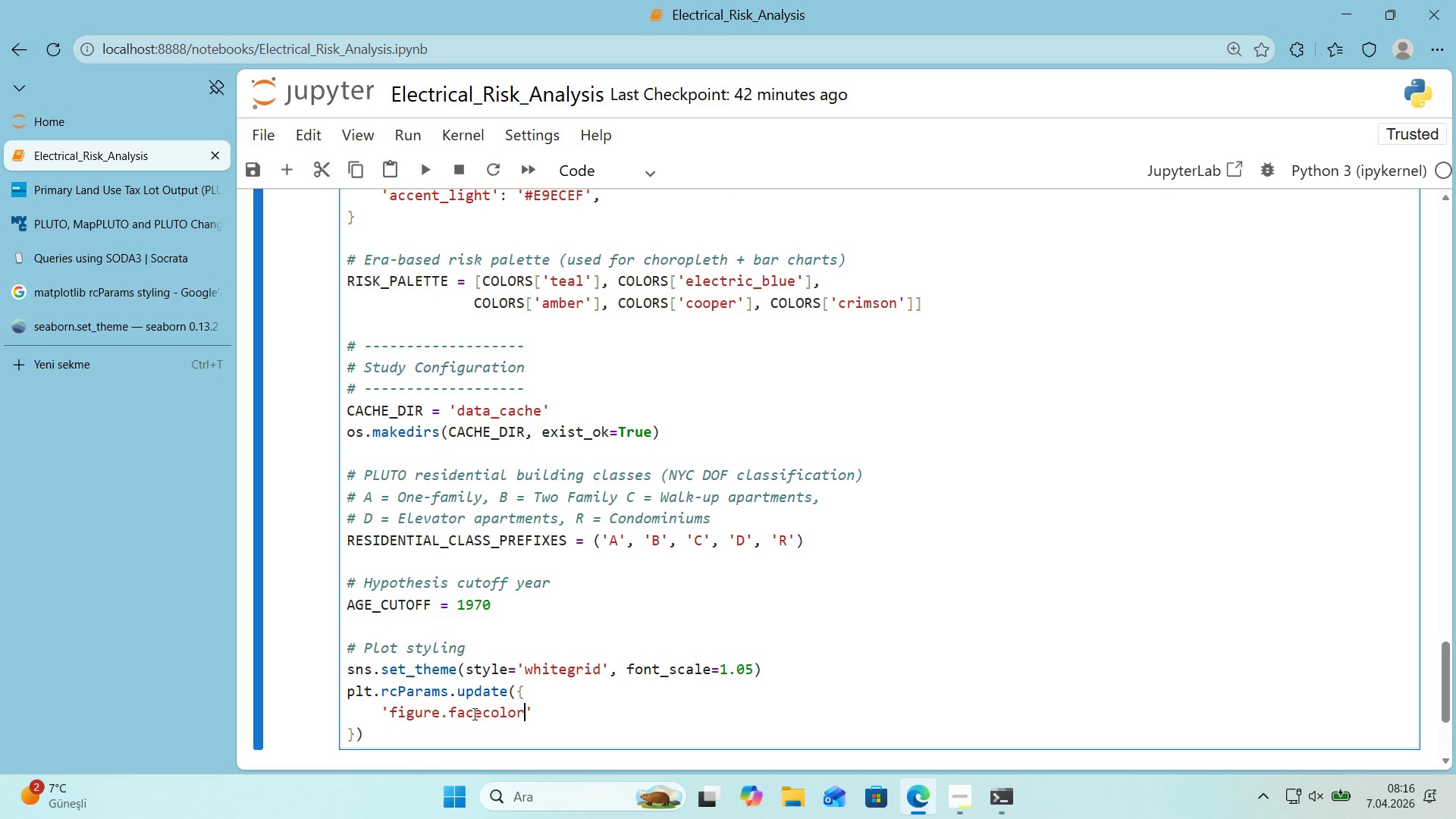 
key(ArrowRight)
 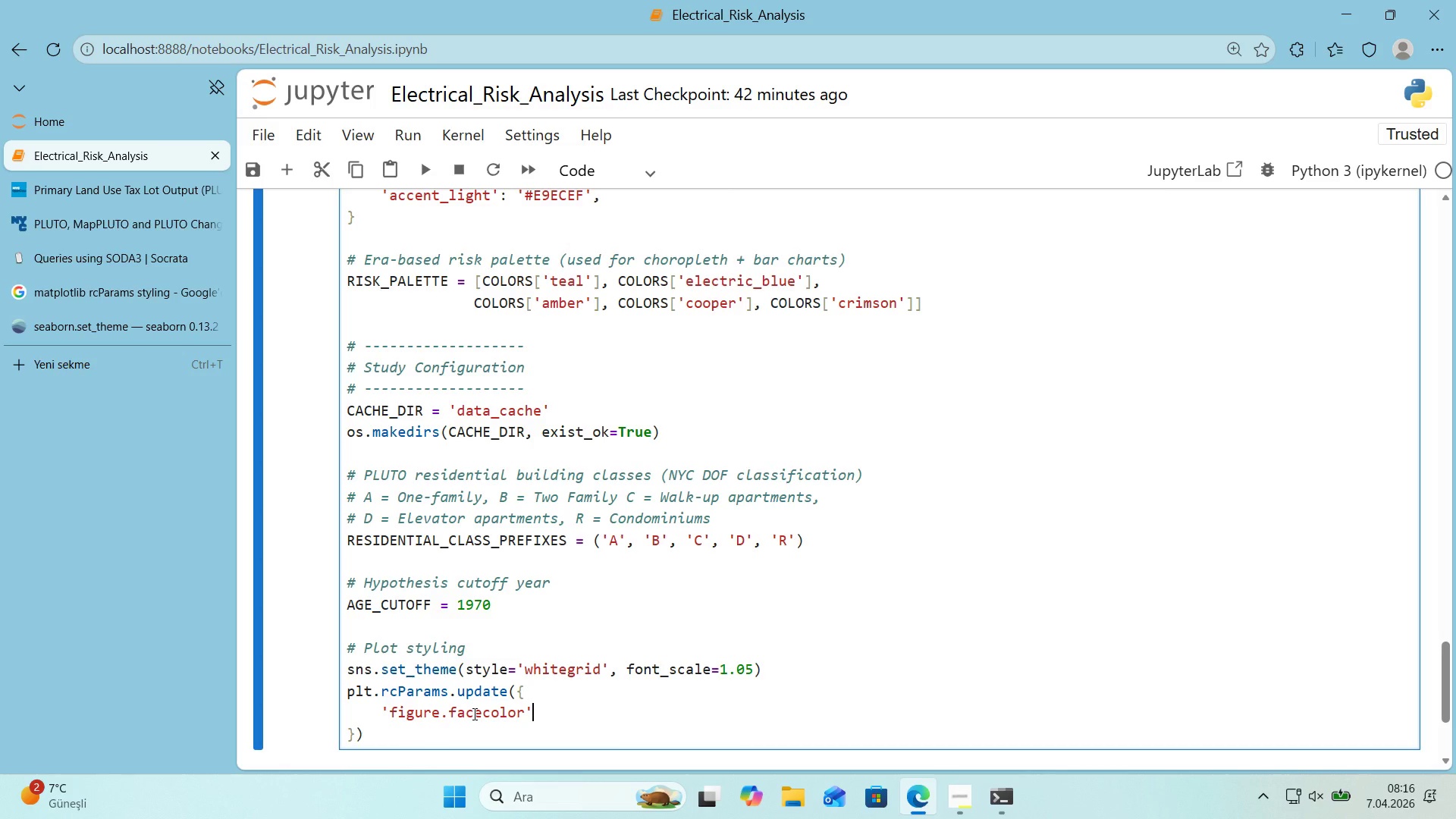 
type(> COLORS)
 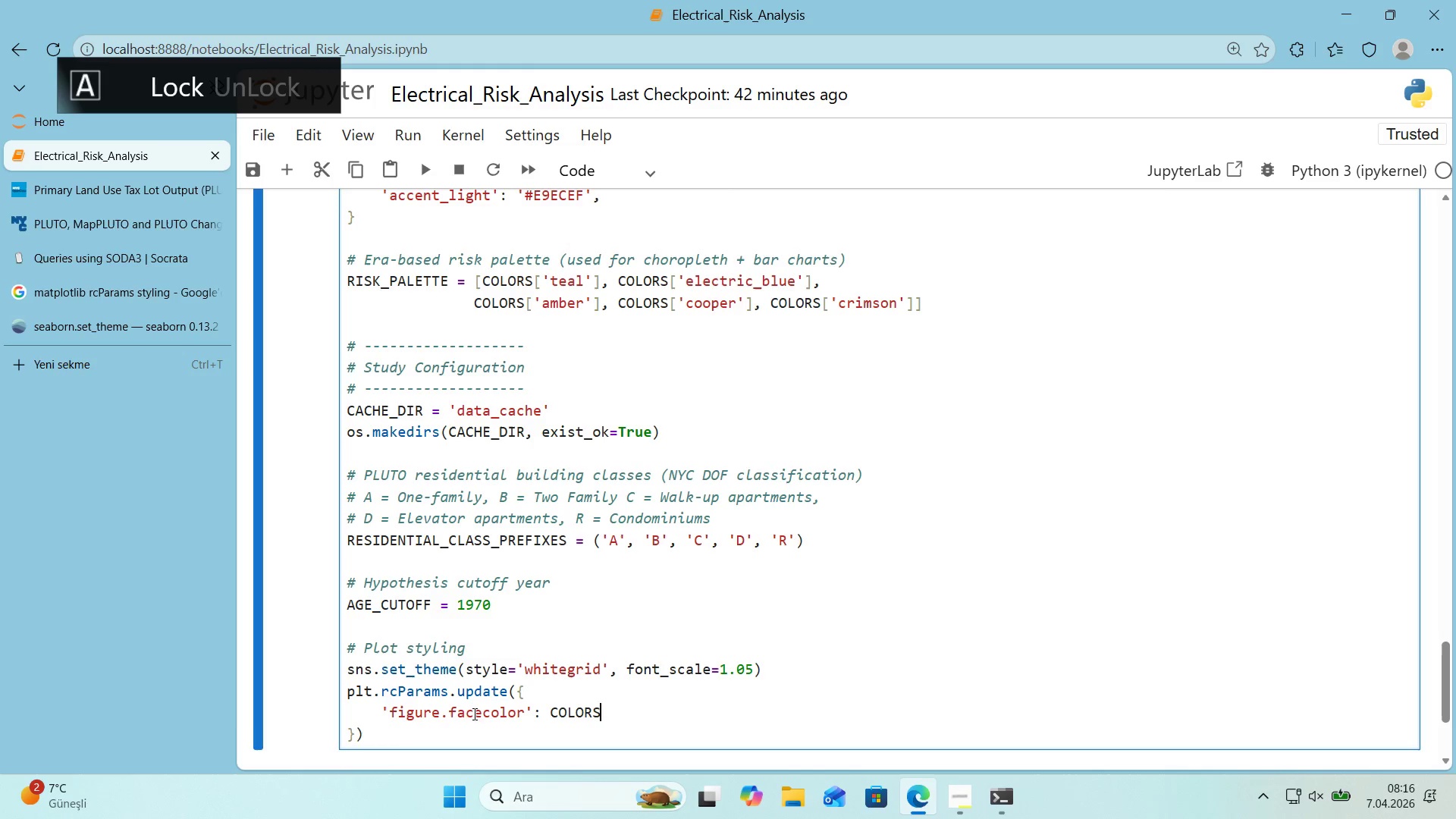 
key(Alt+Control+8)
 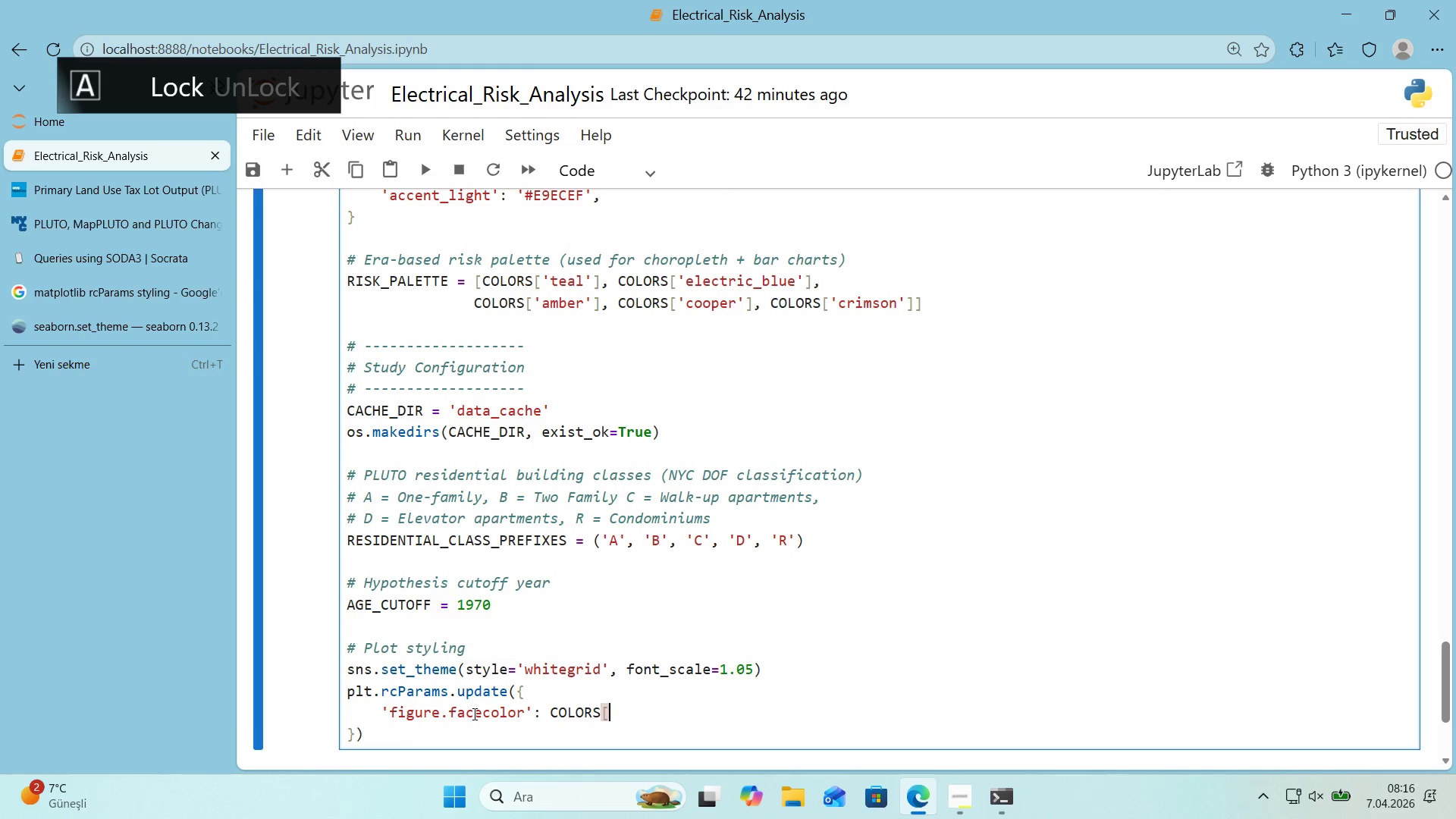 
key(Alt+Control+9)
 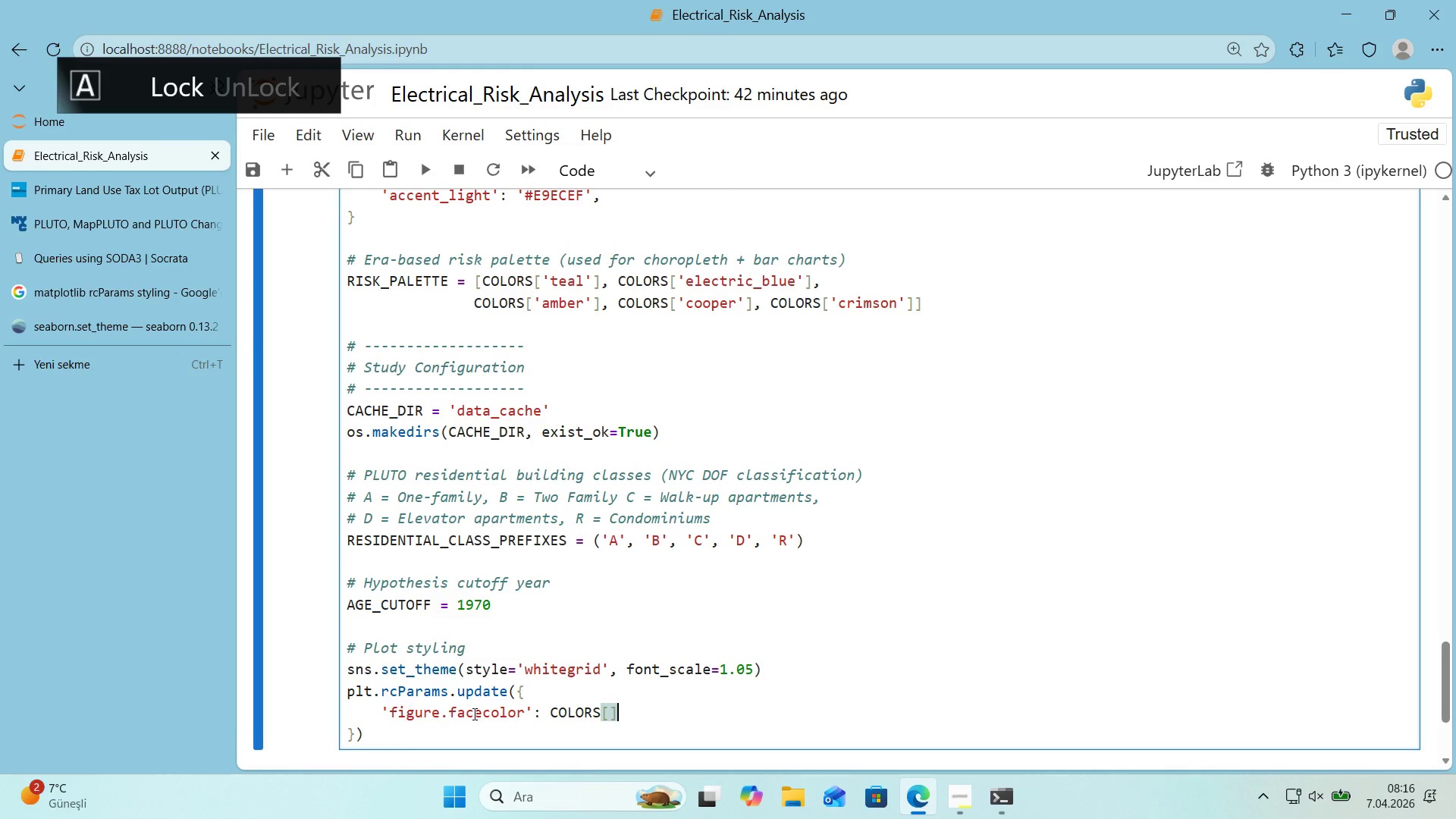 
key(ArrowLeft)
 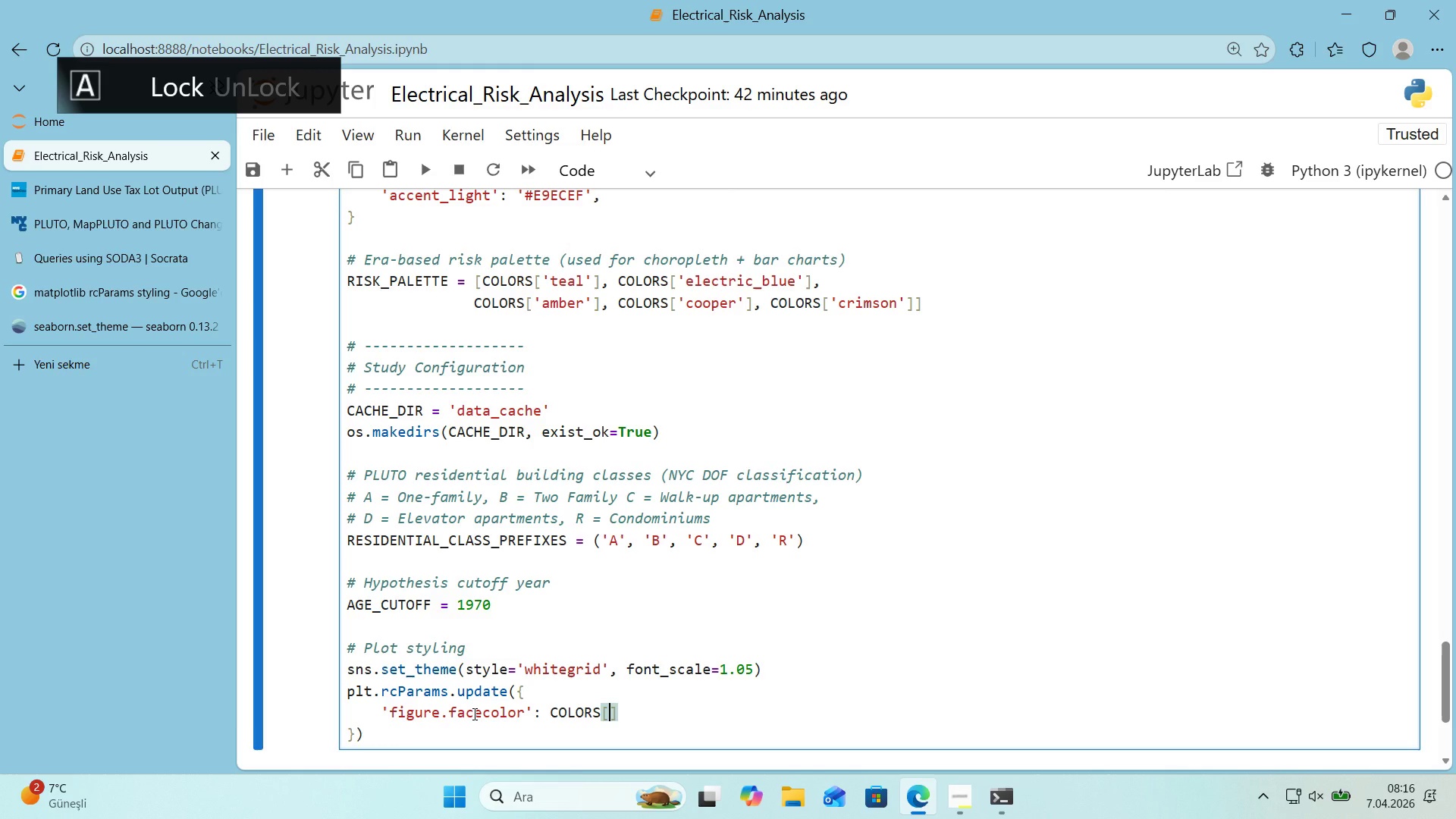 
type(@@)
 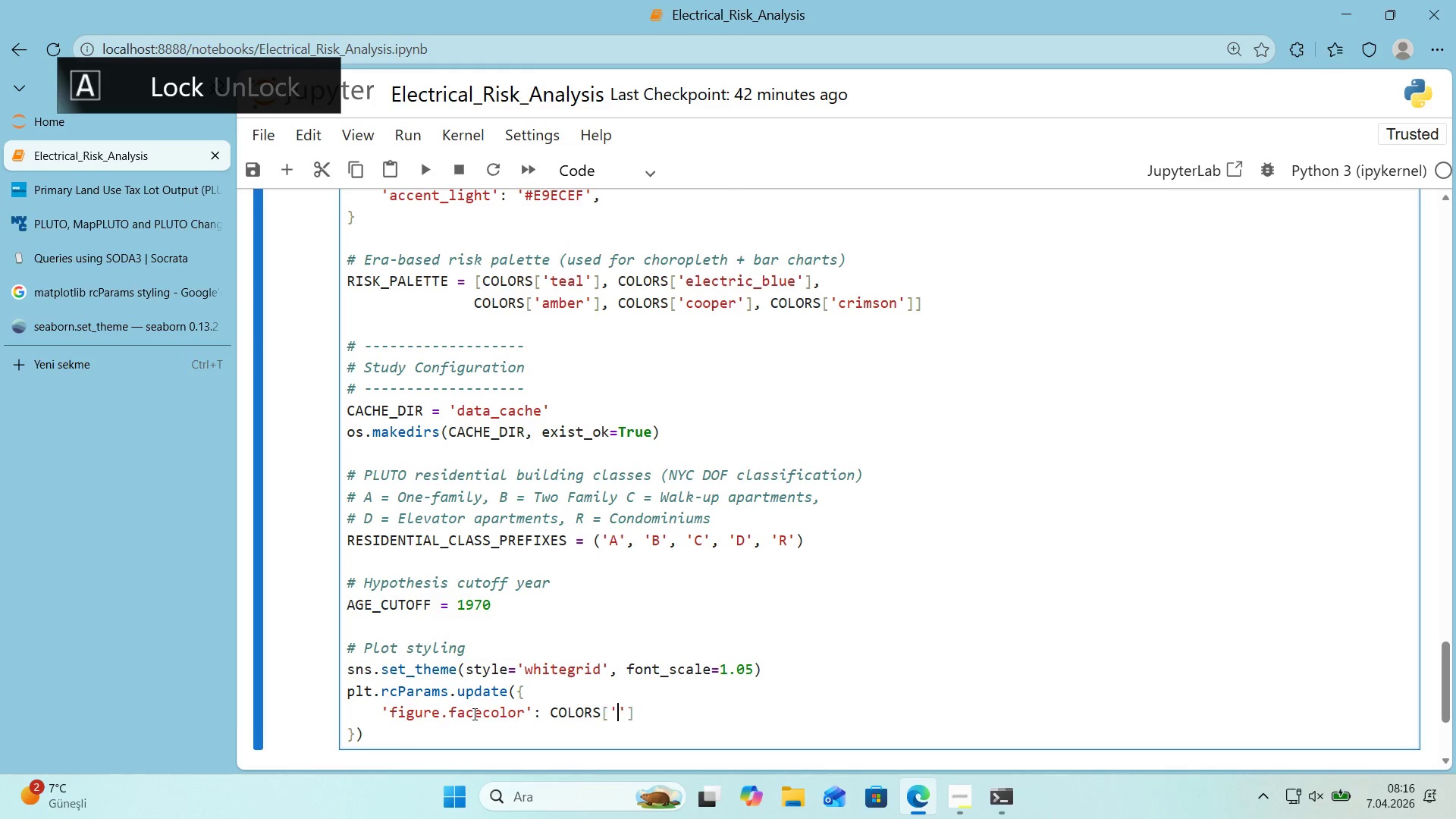 
key(ArrowLeft)
 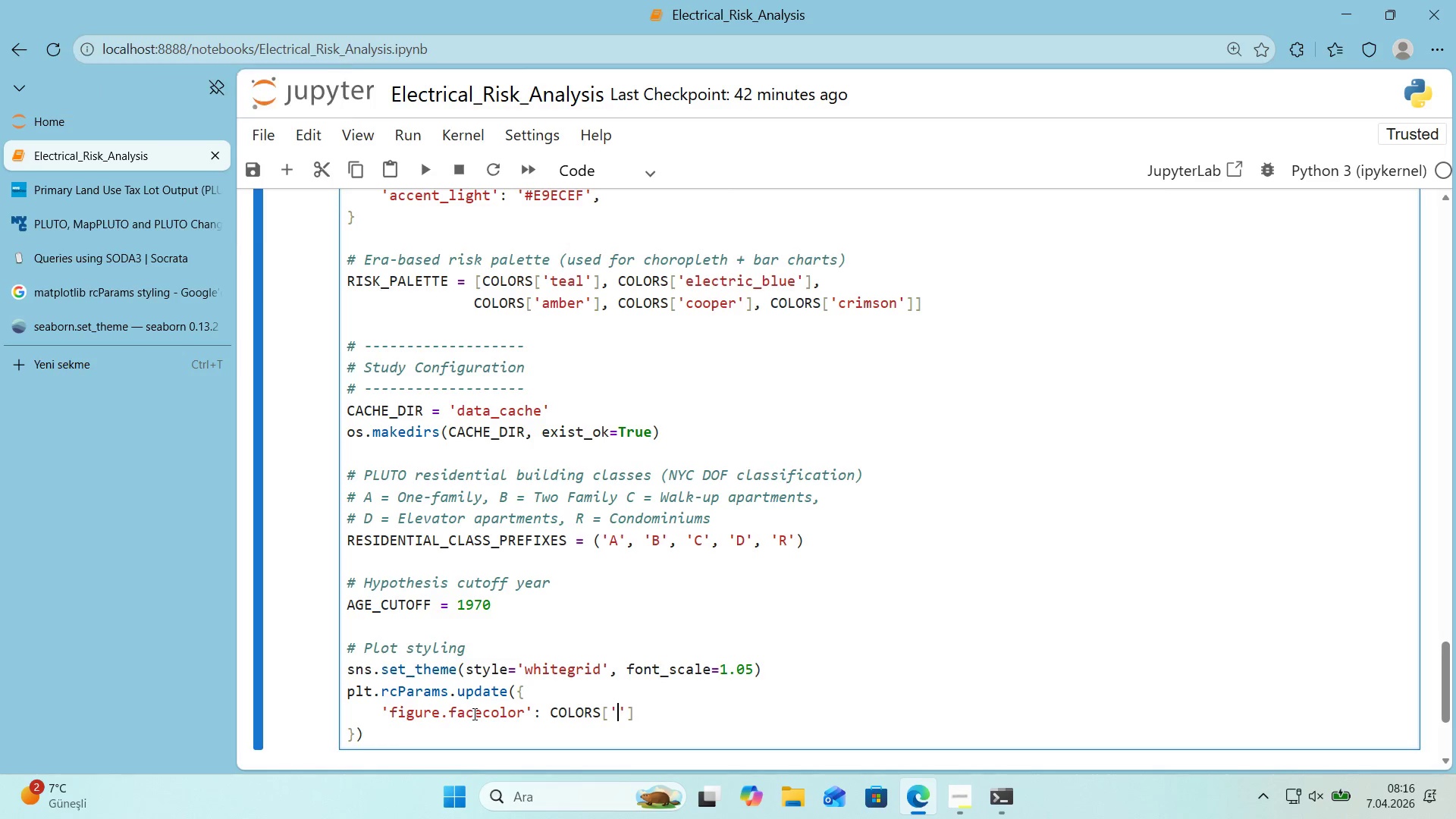 
type(background)
 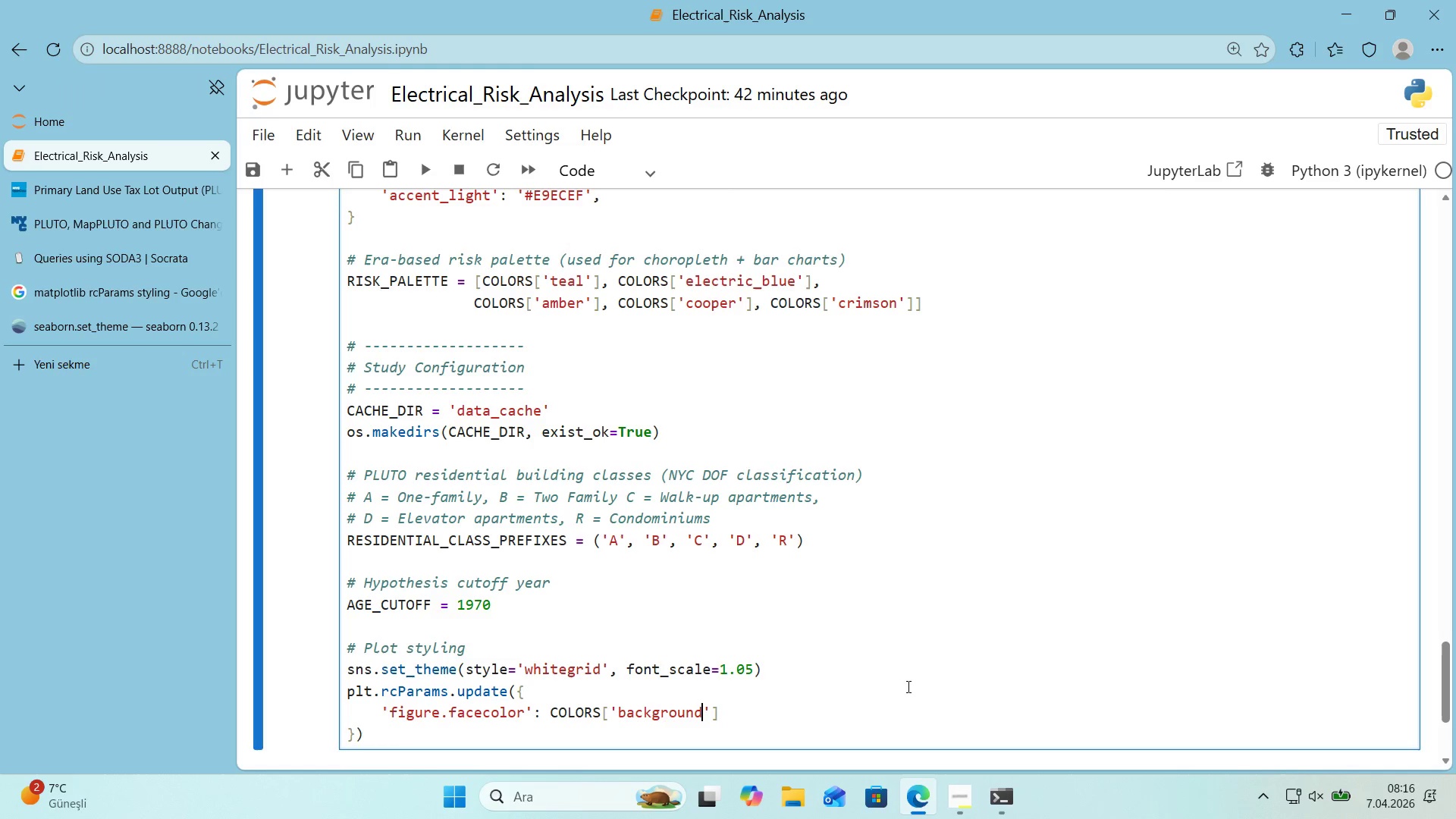 
left_click([899, 704])
 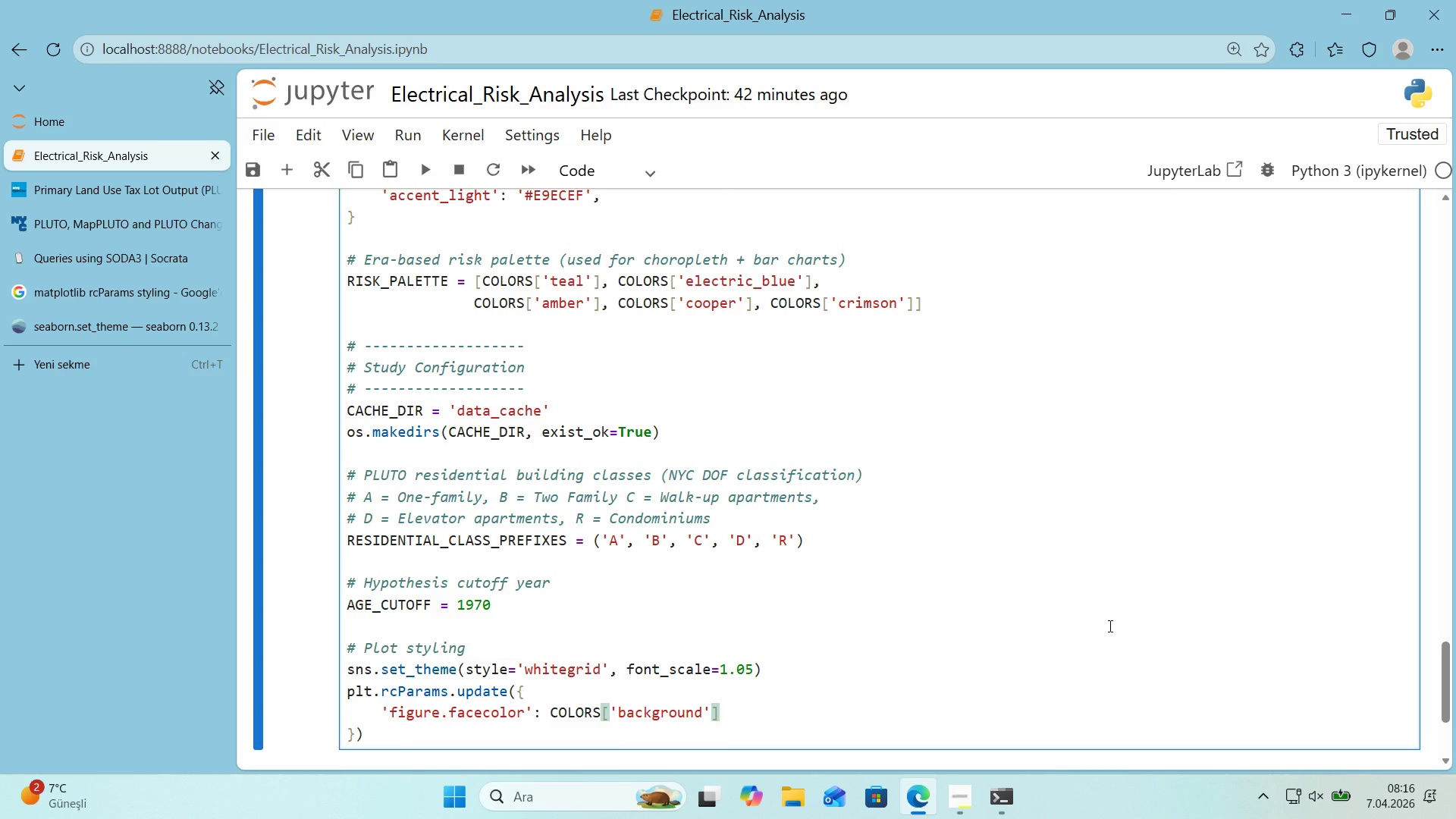 
key(Comma)
 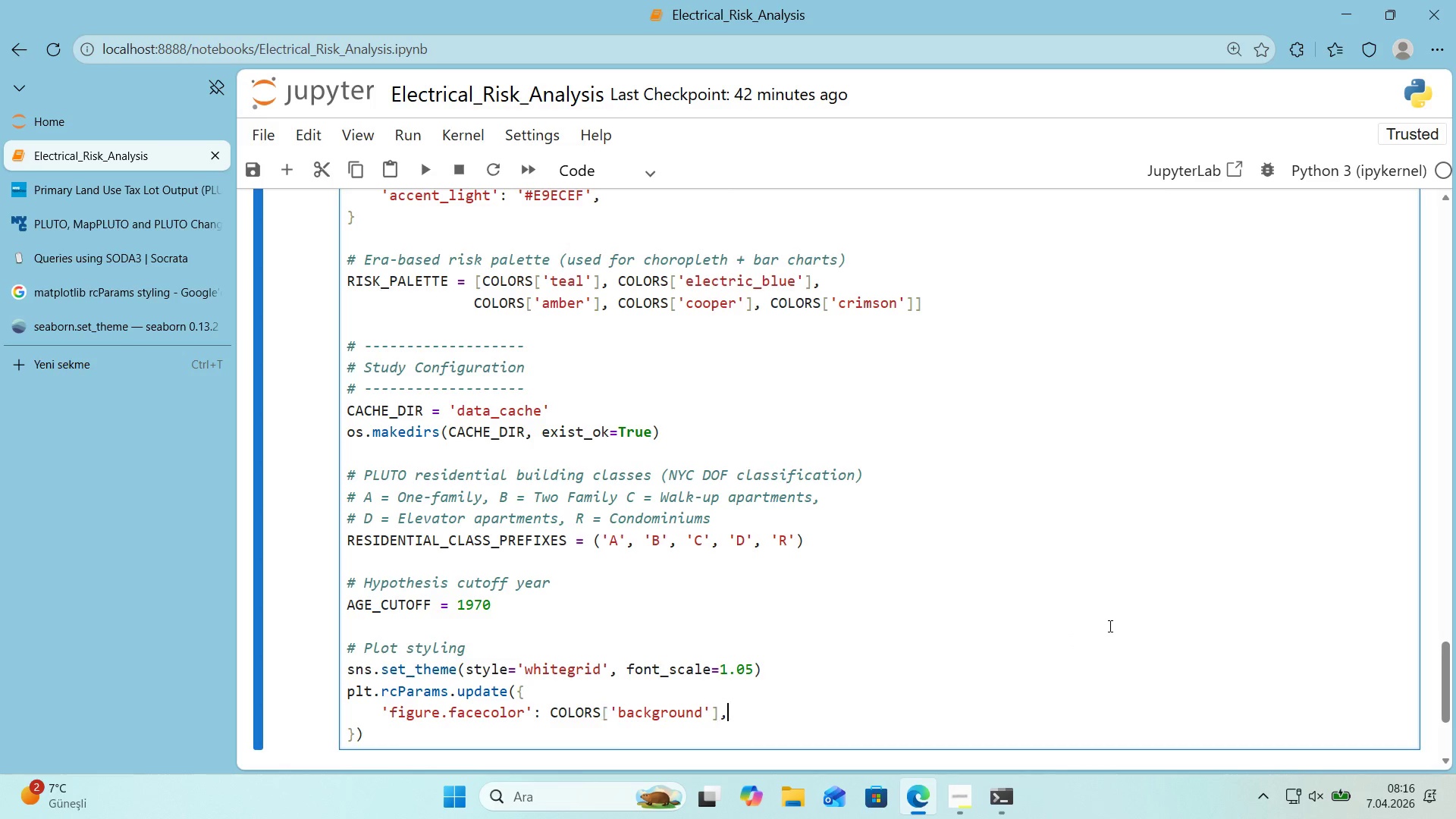 
key(Enter)
 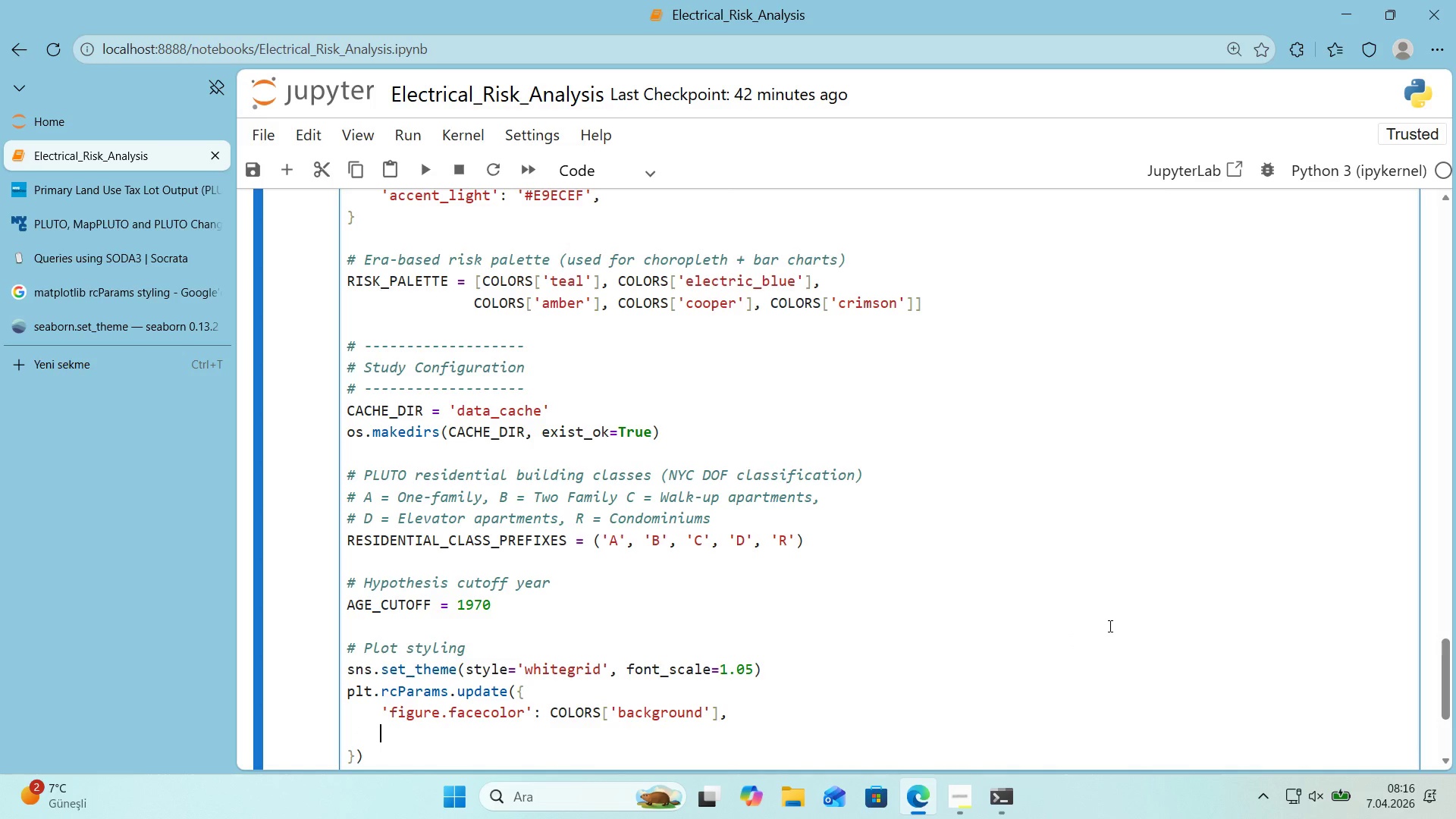 
type(@@)
 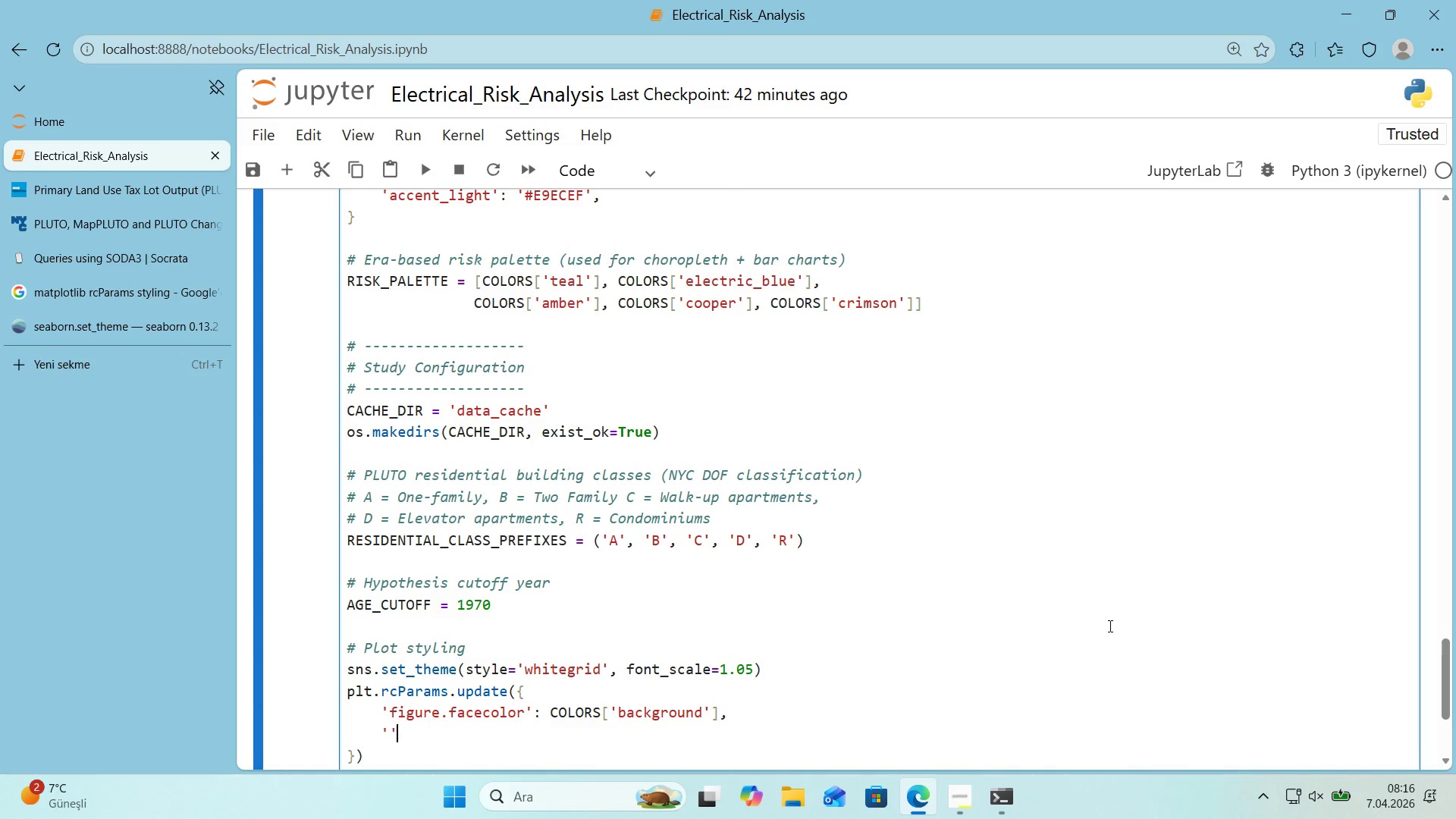 
key(ArrowLeft)
 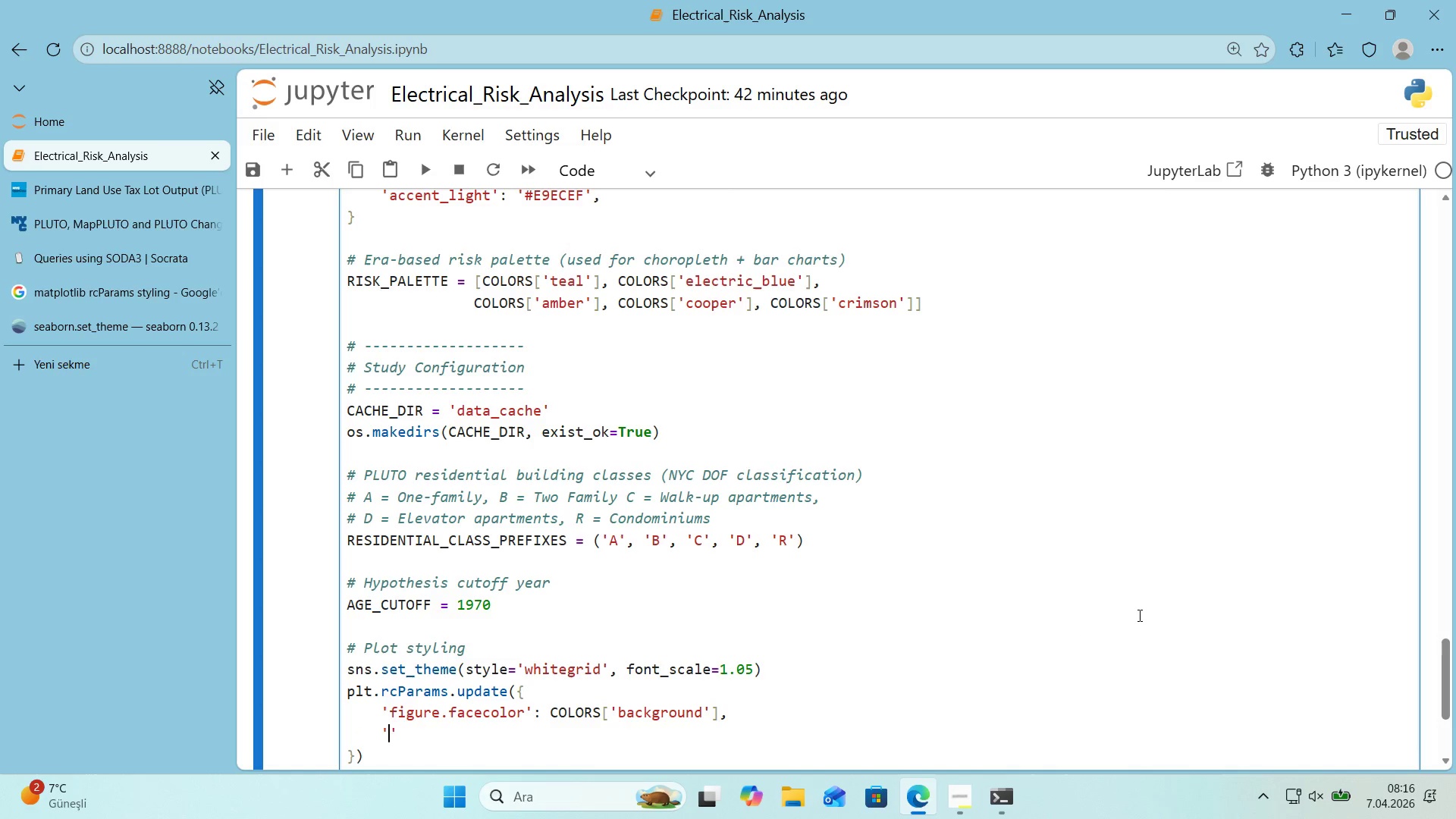 
scroll: coordinate [1077, 613], scroll_direction: down, amount: 2.0
 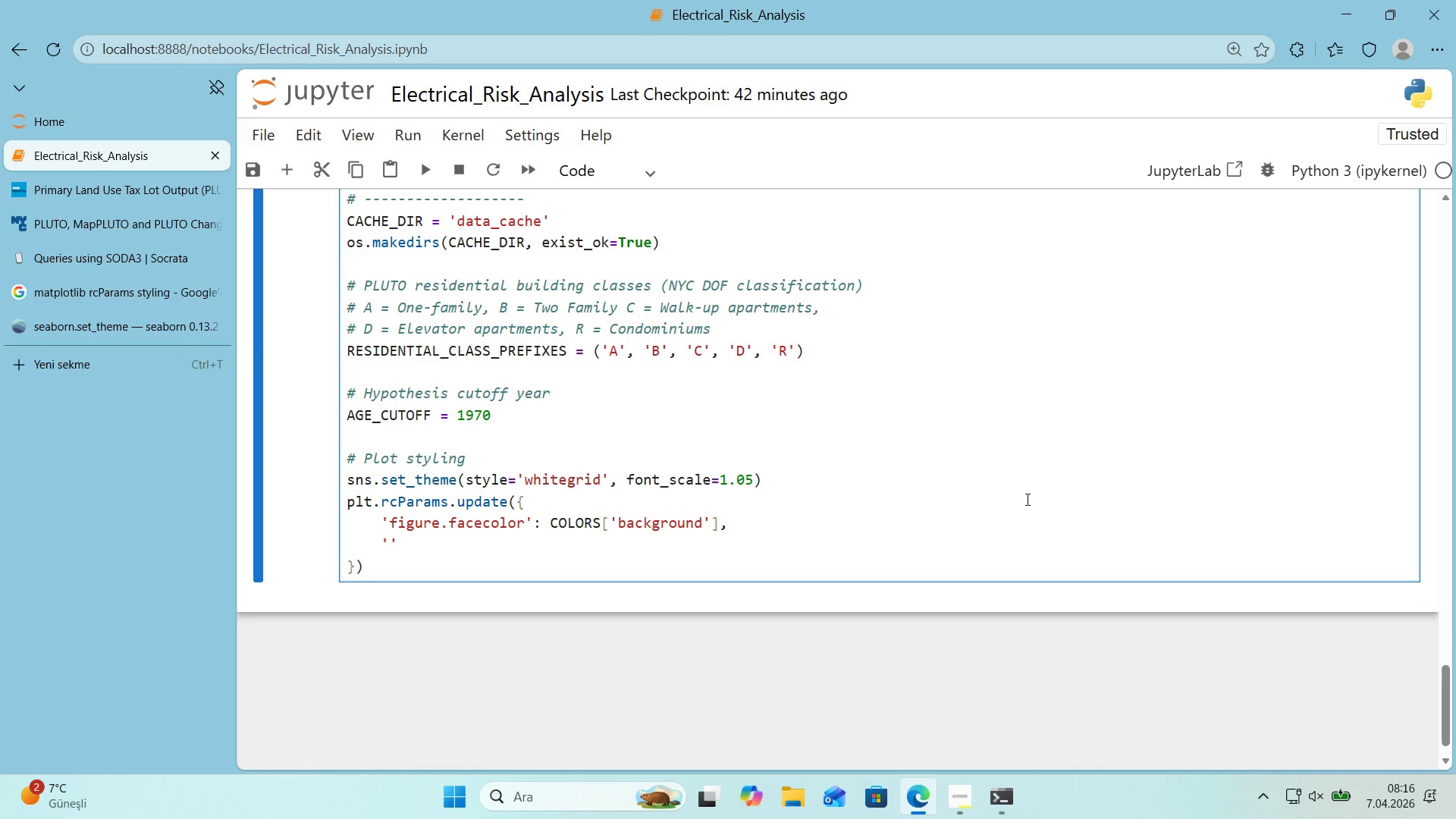 
type(axes.facecolor)
 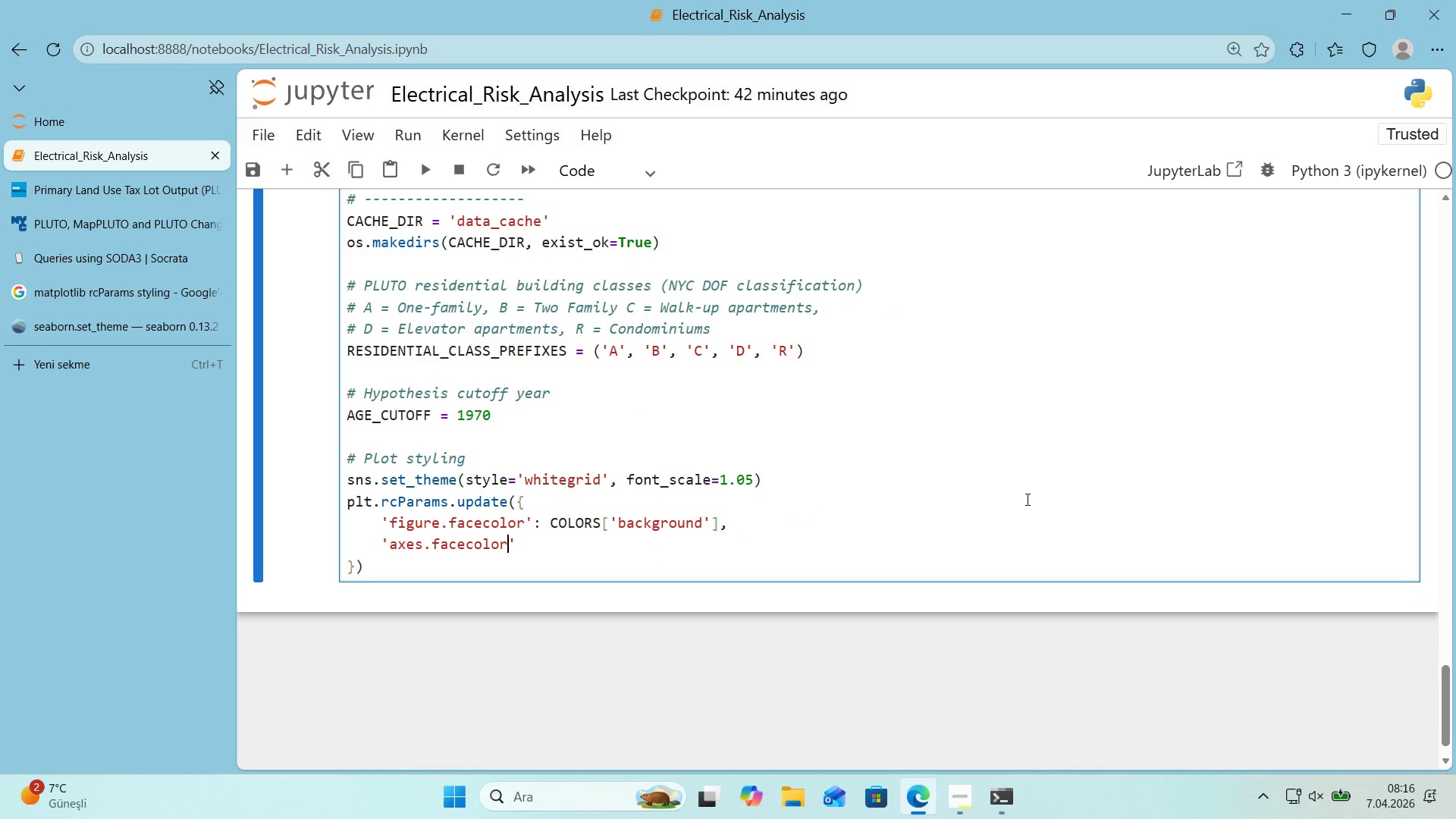 
key(ArrowRight)
 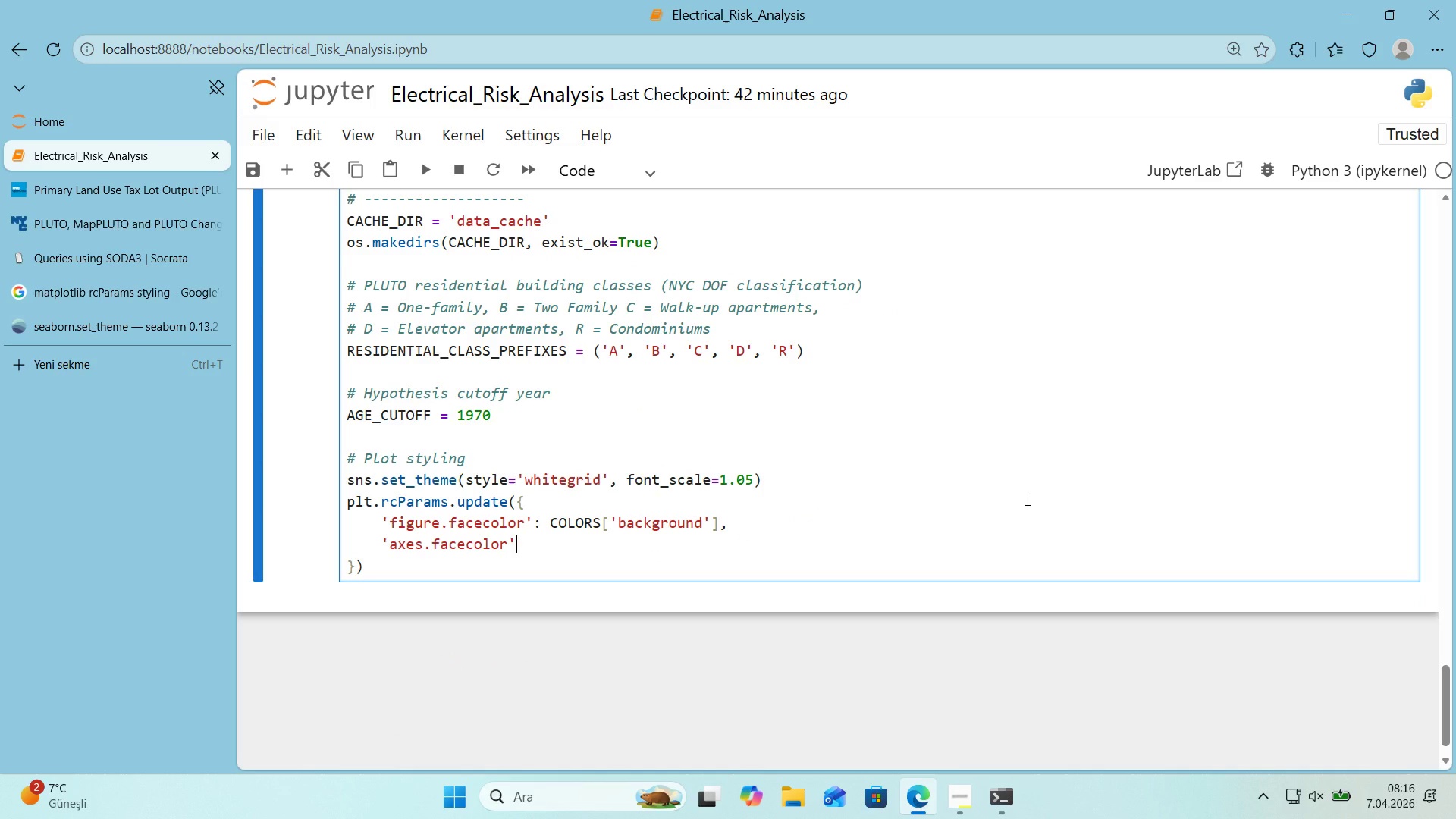 
type(> @@)
 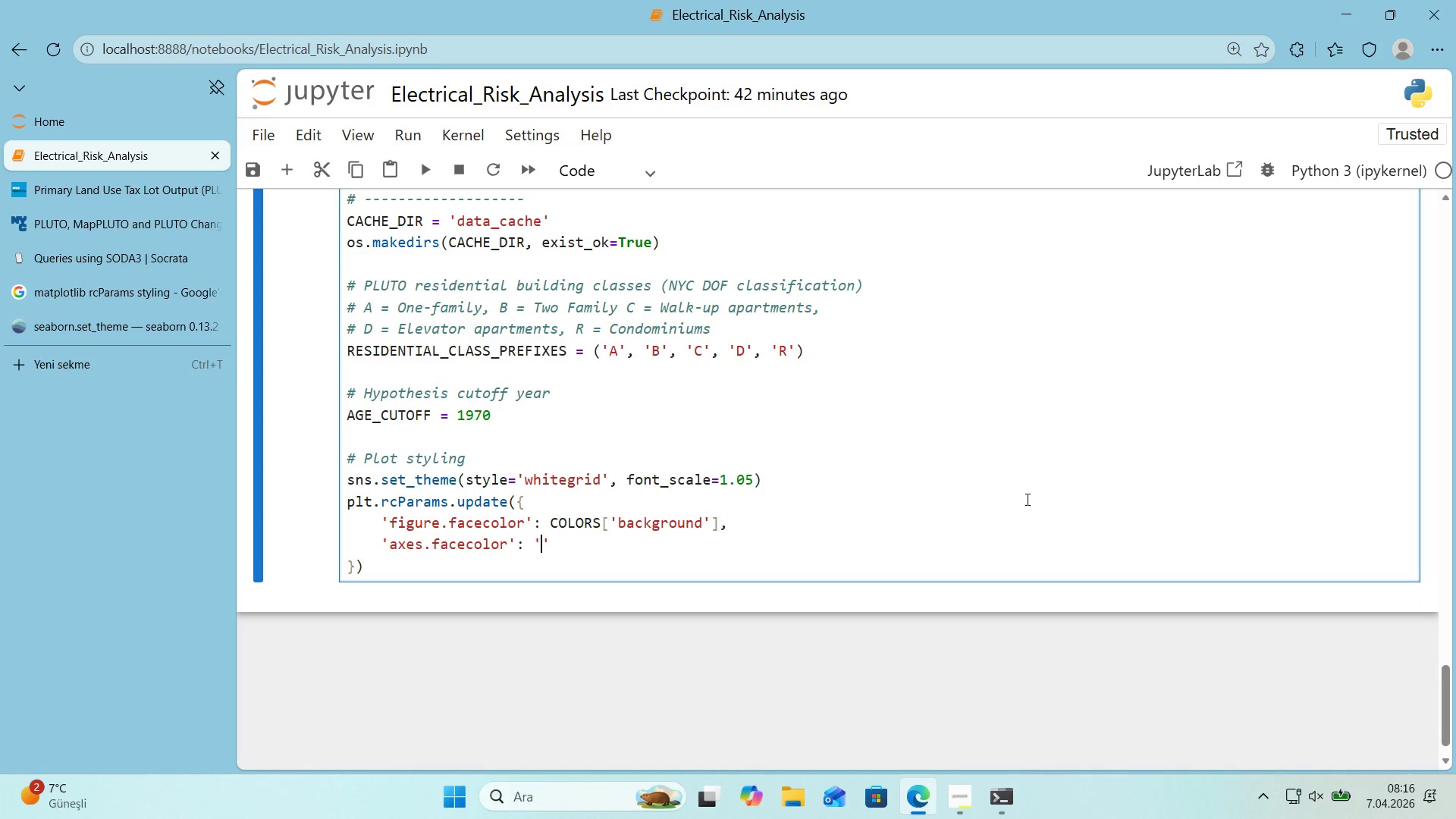 
 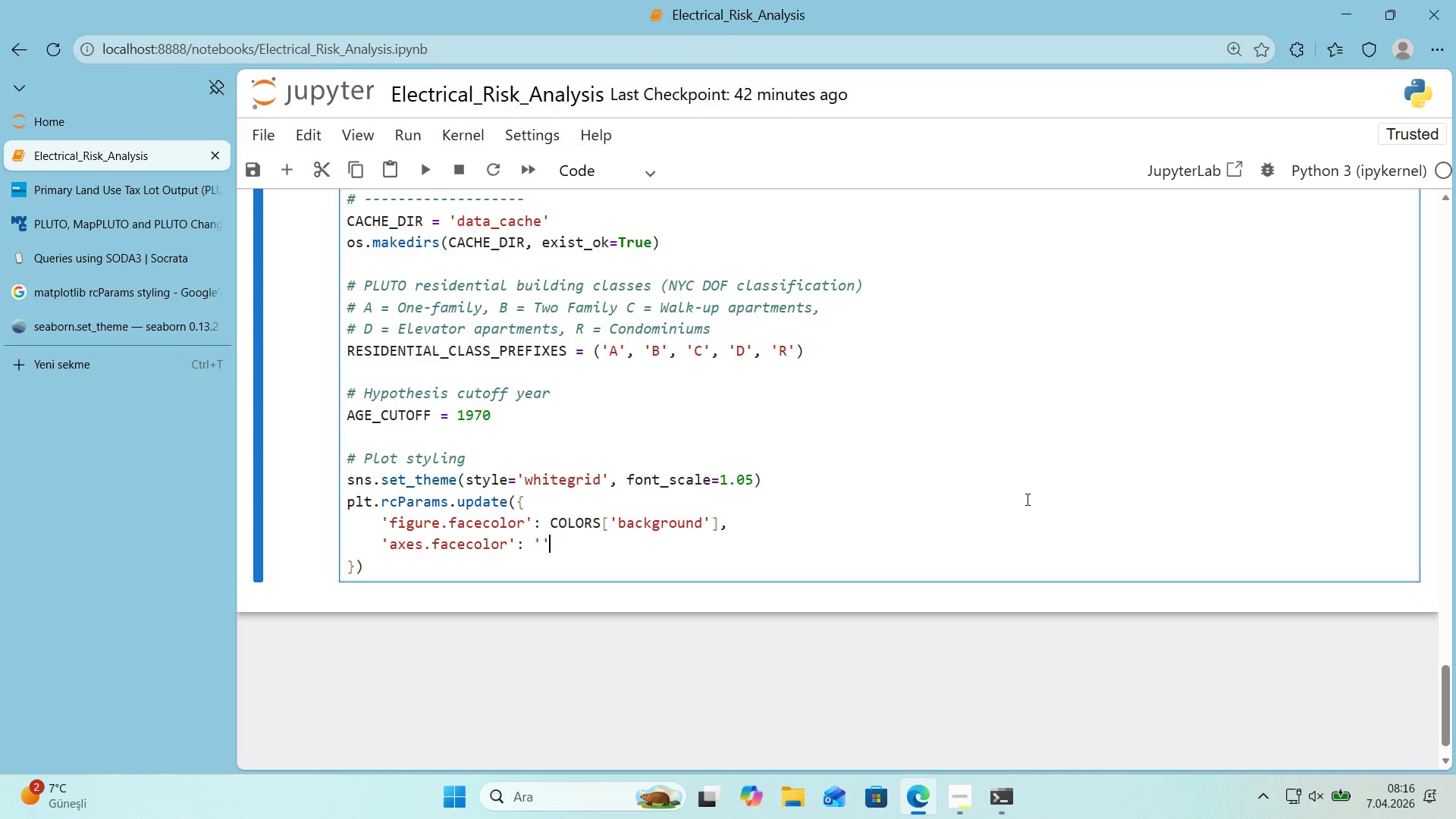 
key(ArrowLeft)
 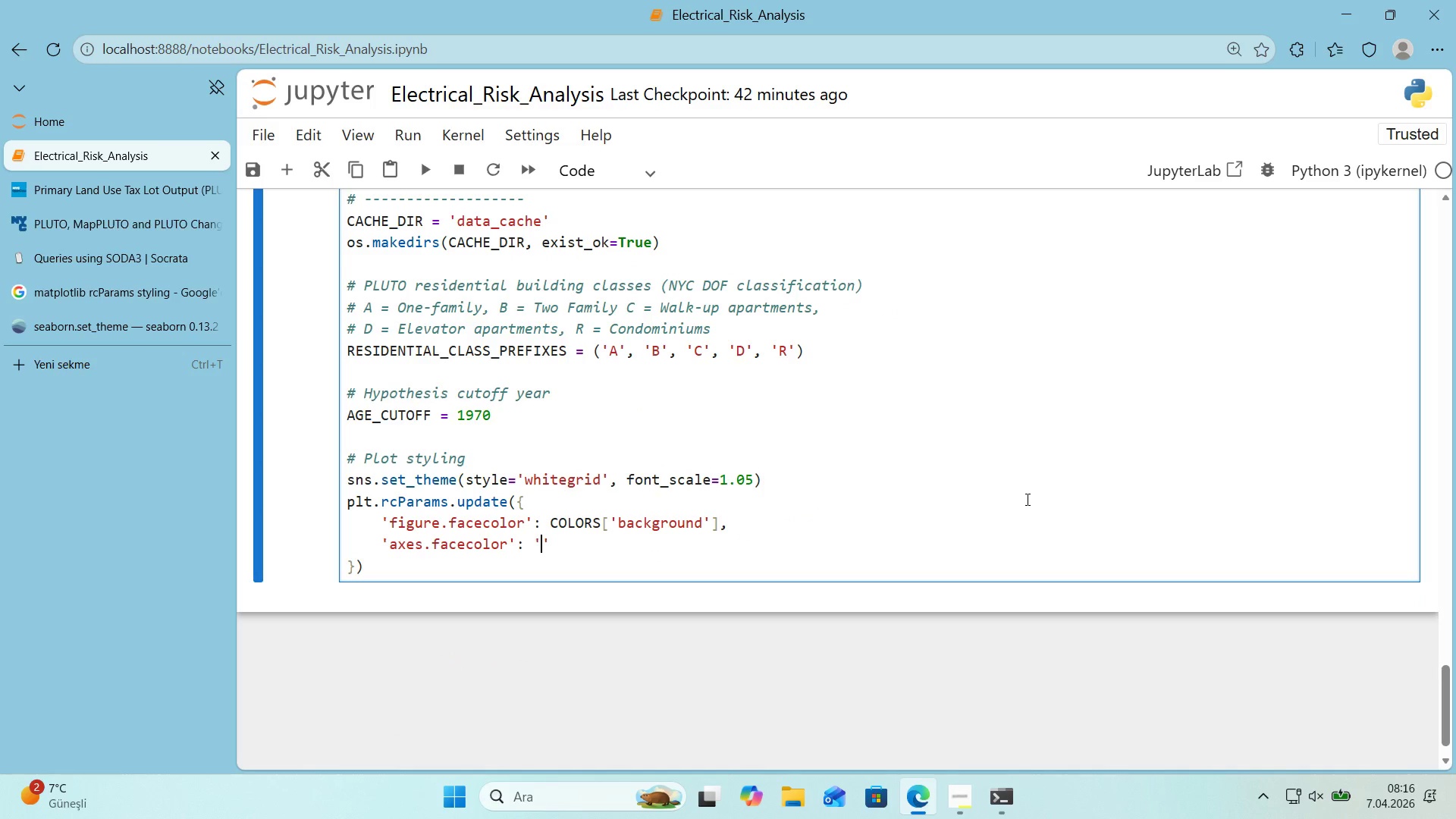 
key(Alt+Control+3)
 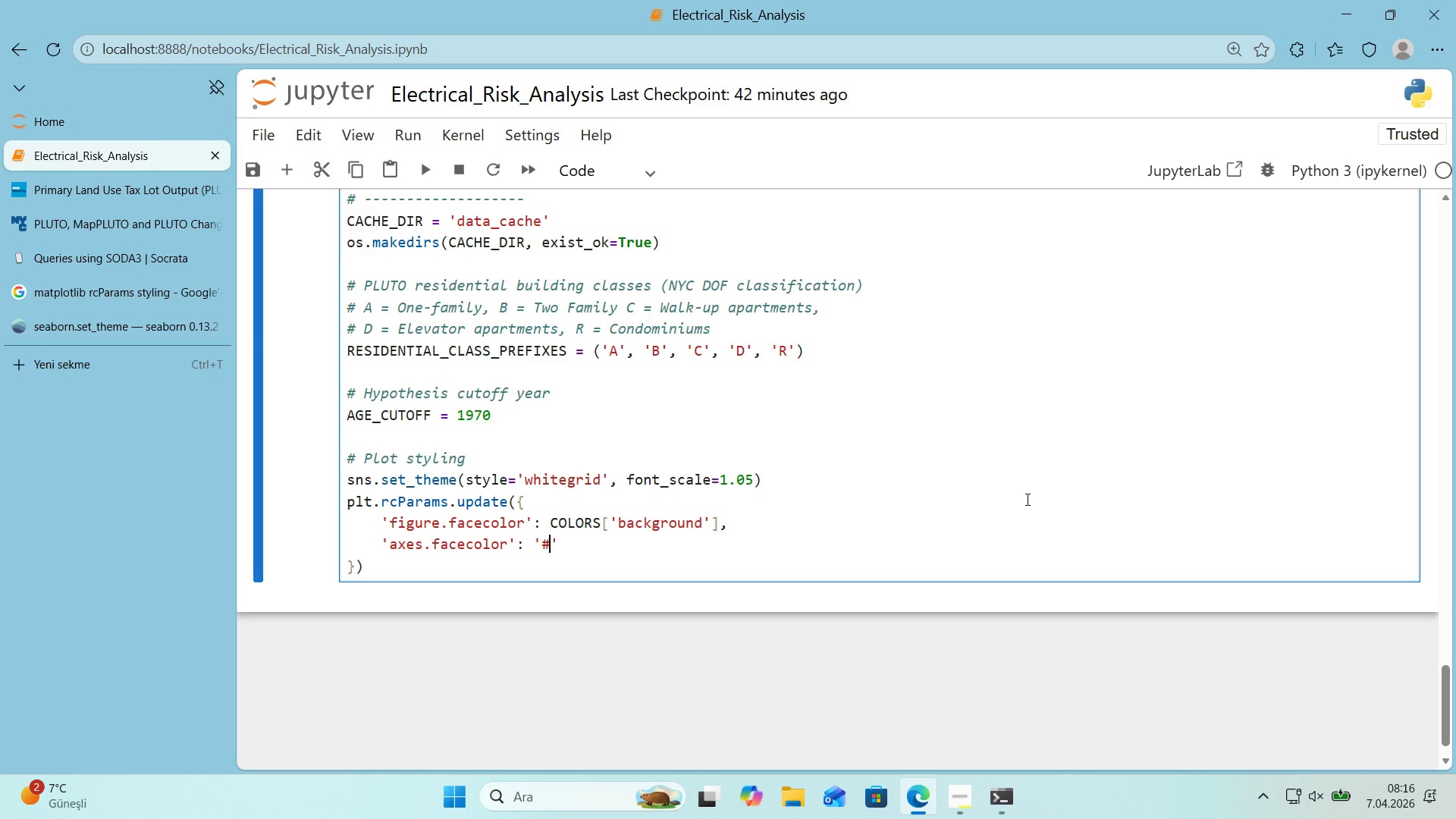 
type(FFFFFF)
 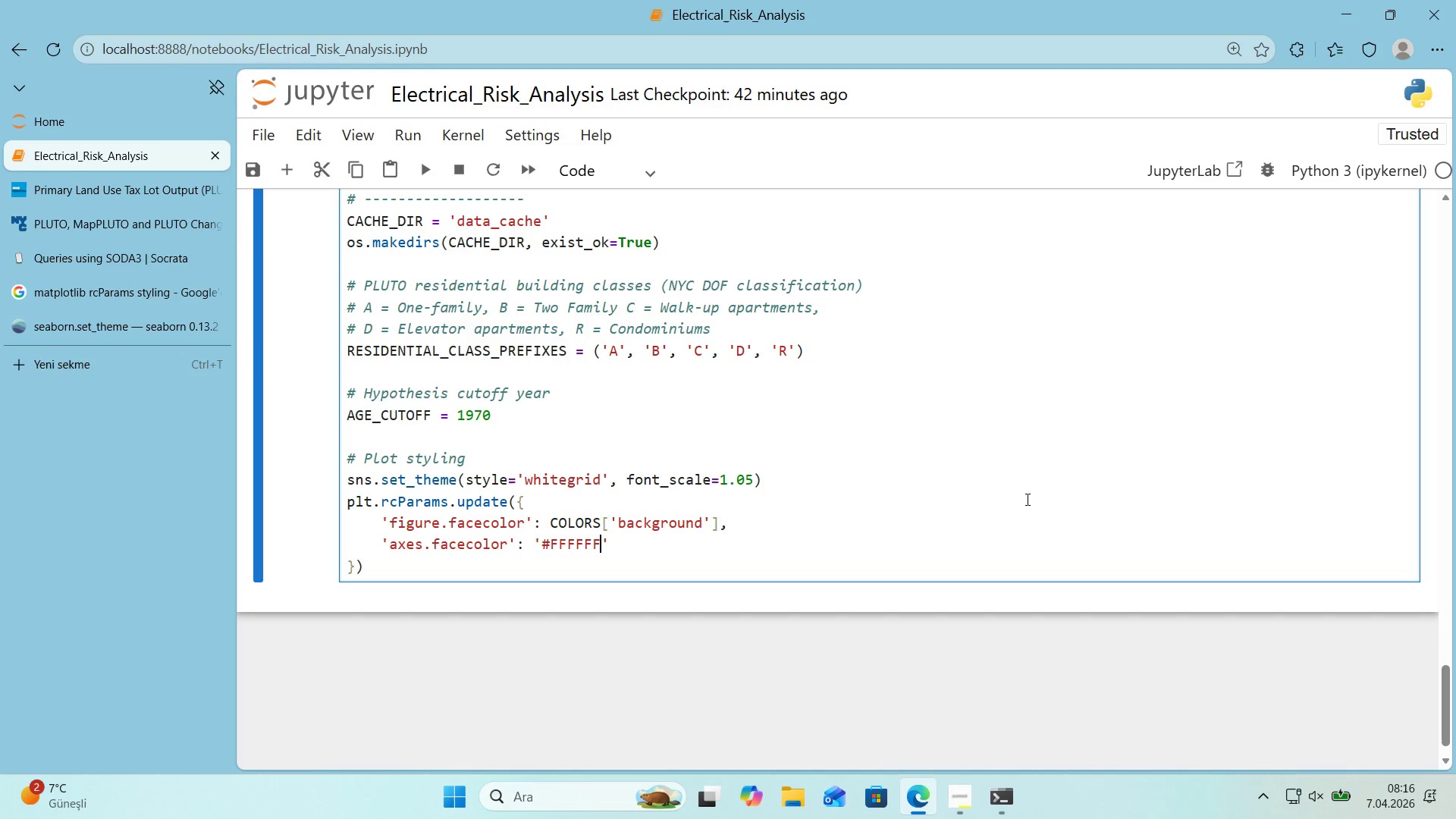 
key(ArrowRight)
 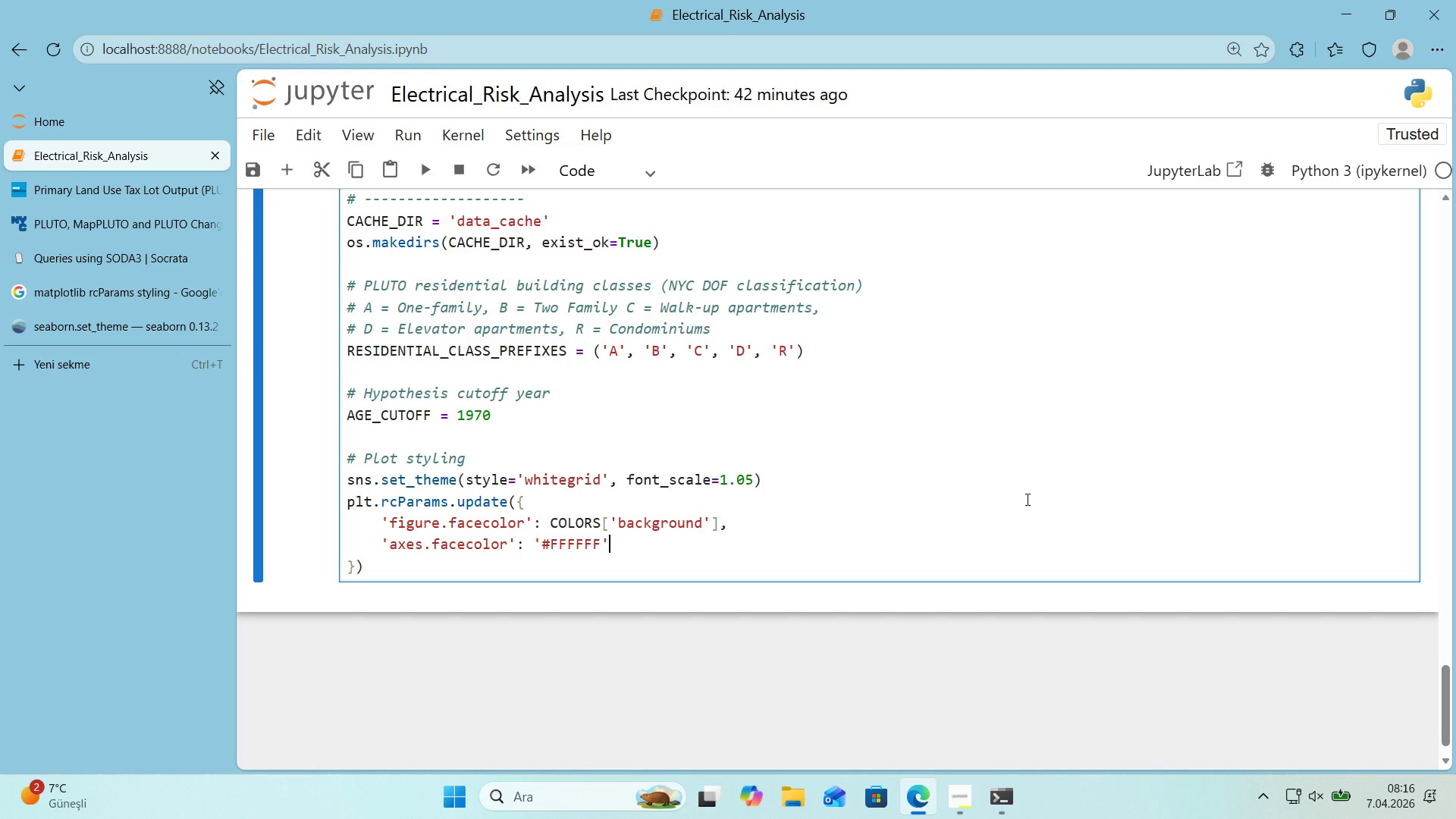 
key(CapsLock)
 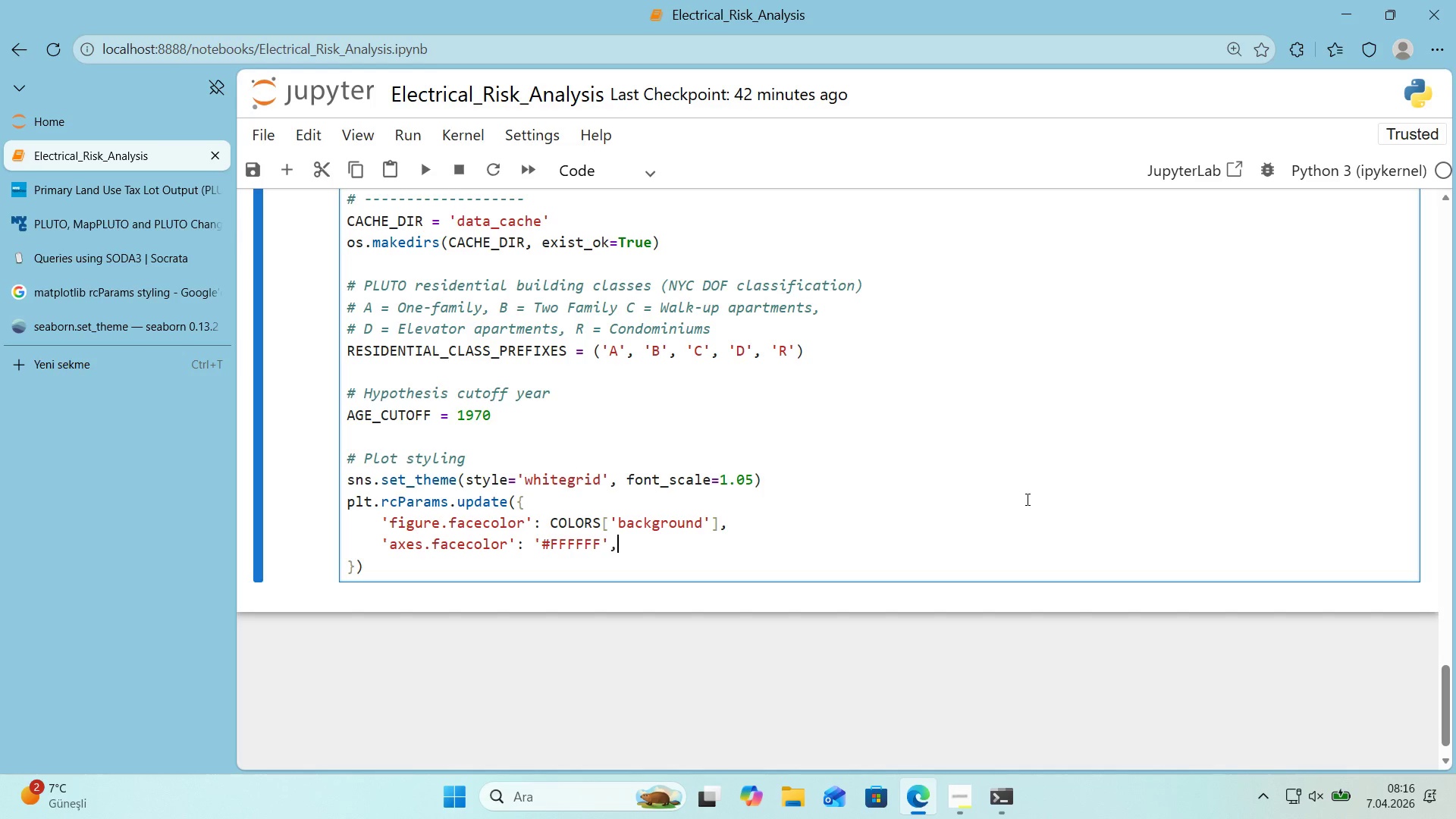 
key(Comma)
 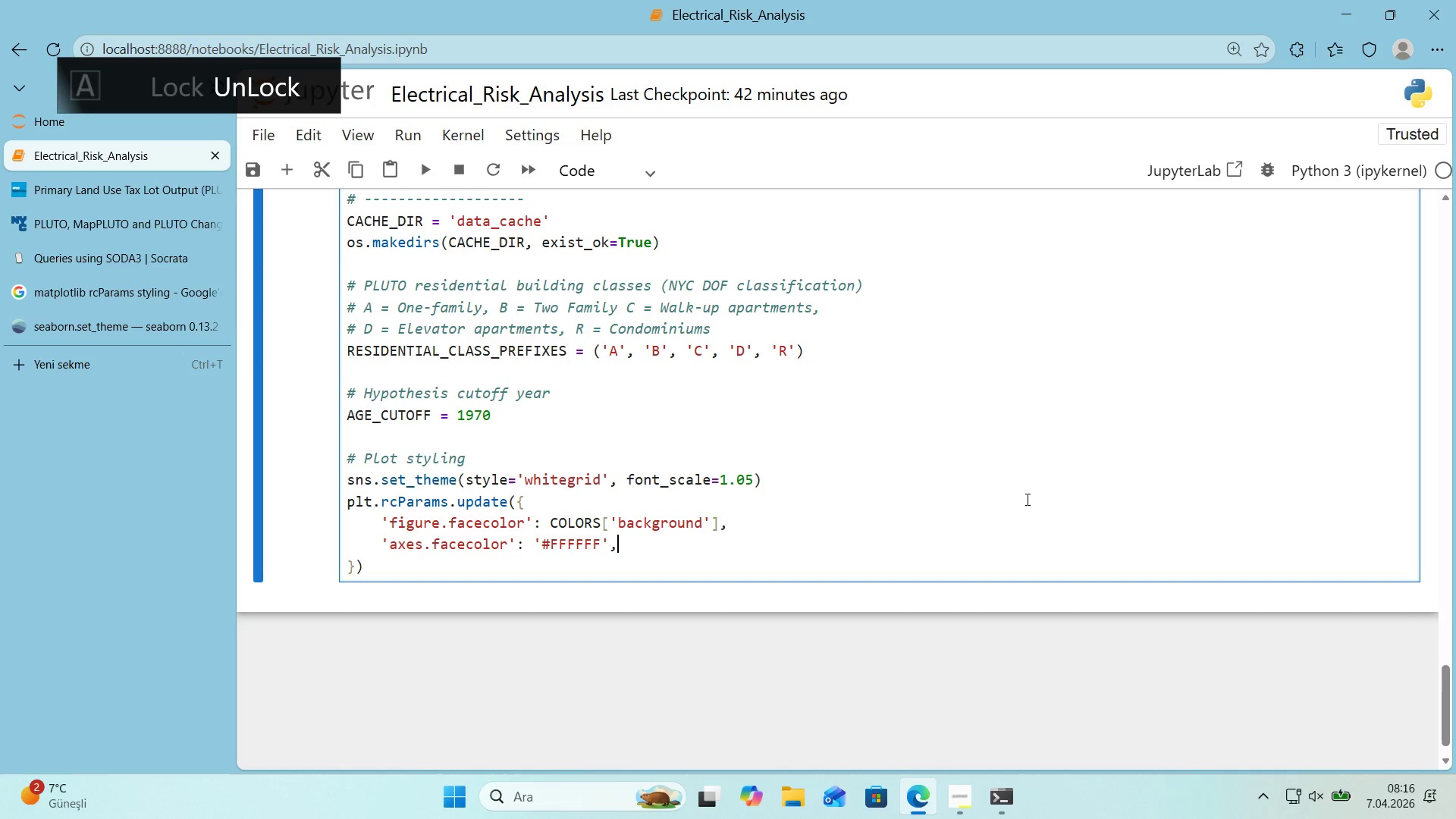 
key(Enter)
 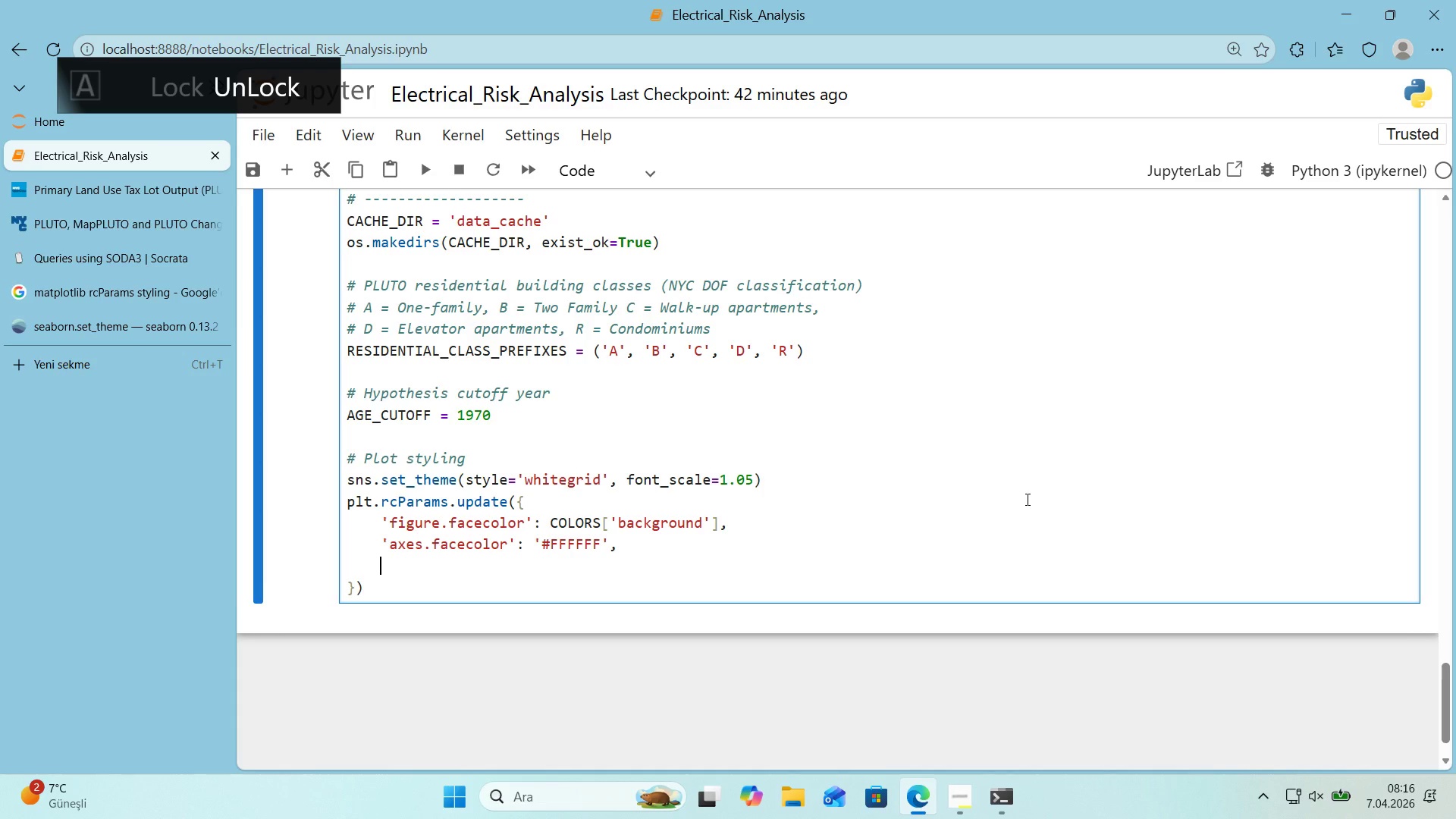 
type(@@)
 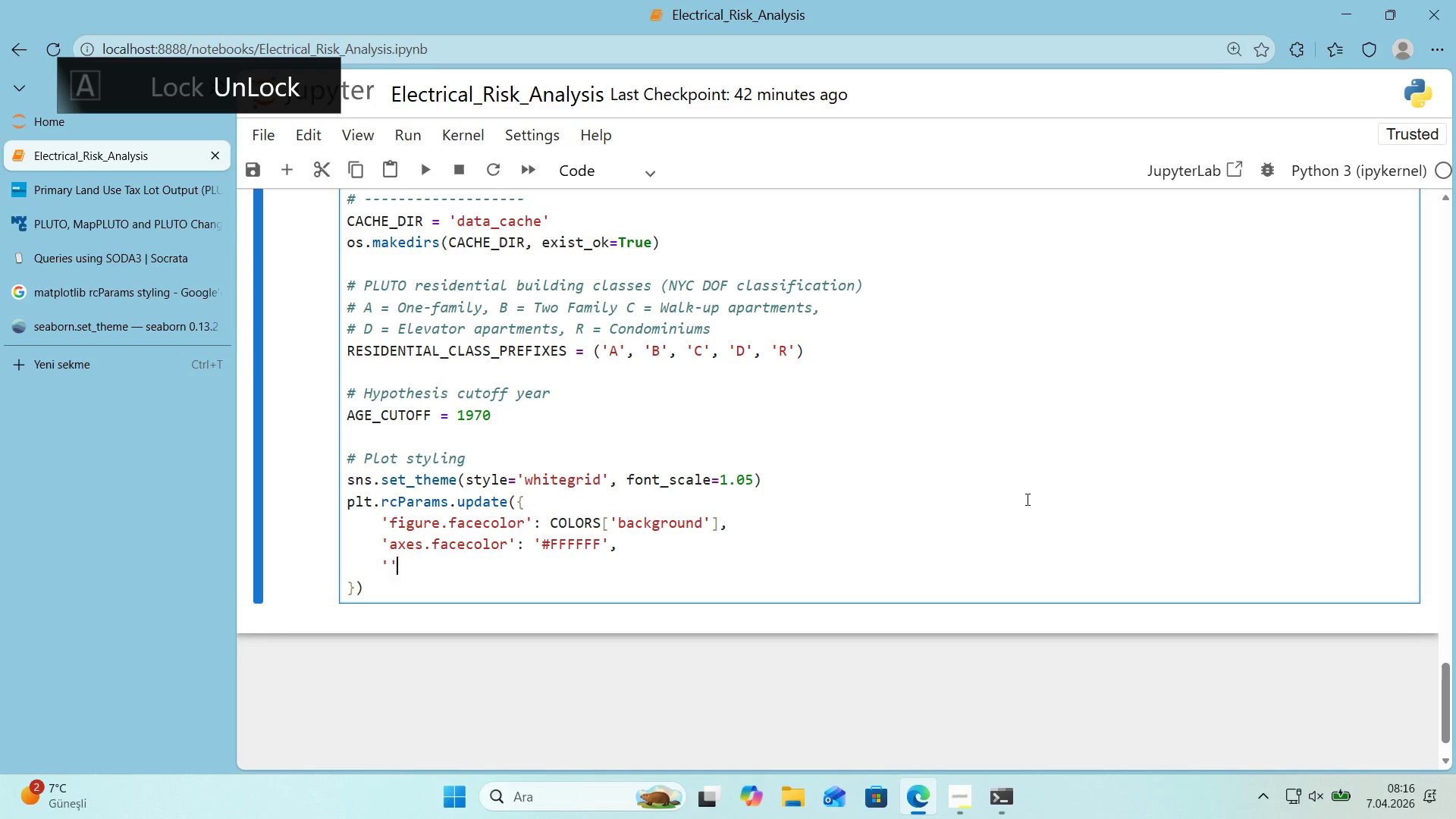 
key(ArrowLeft)
 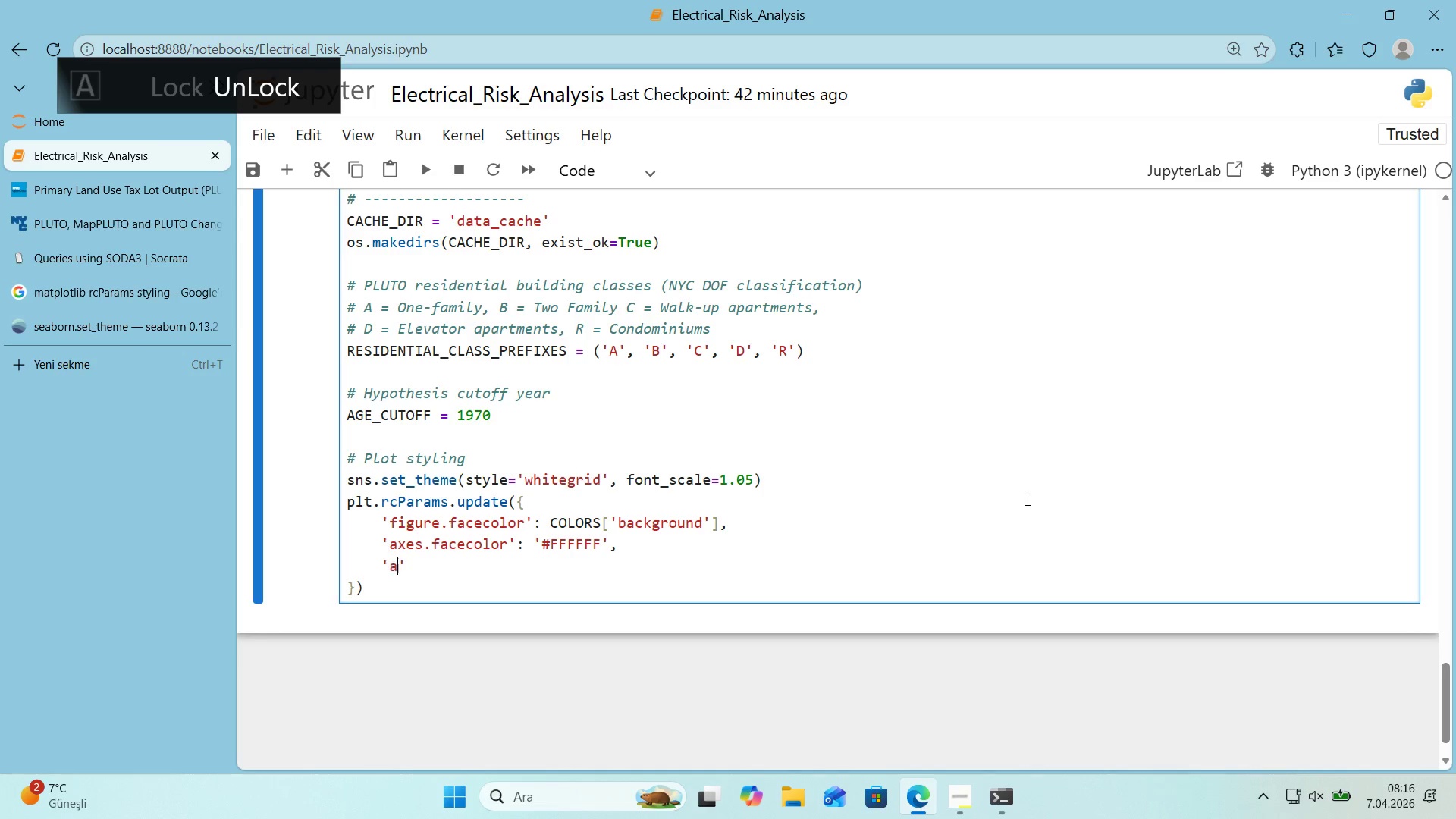 
type(axes.edgecolor>)
key(Backspace)
 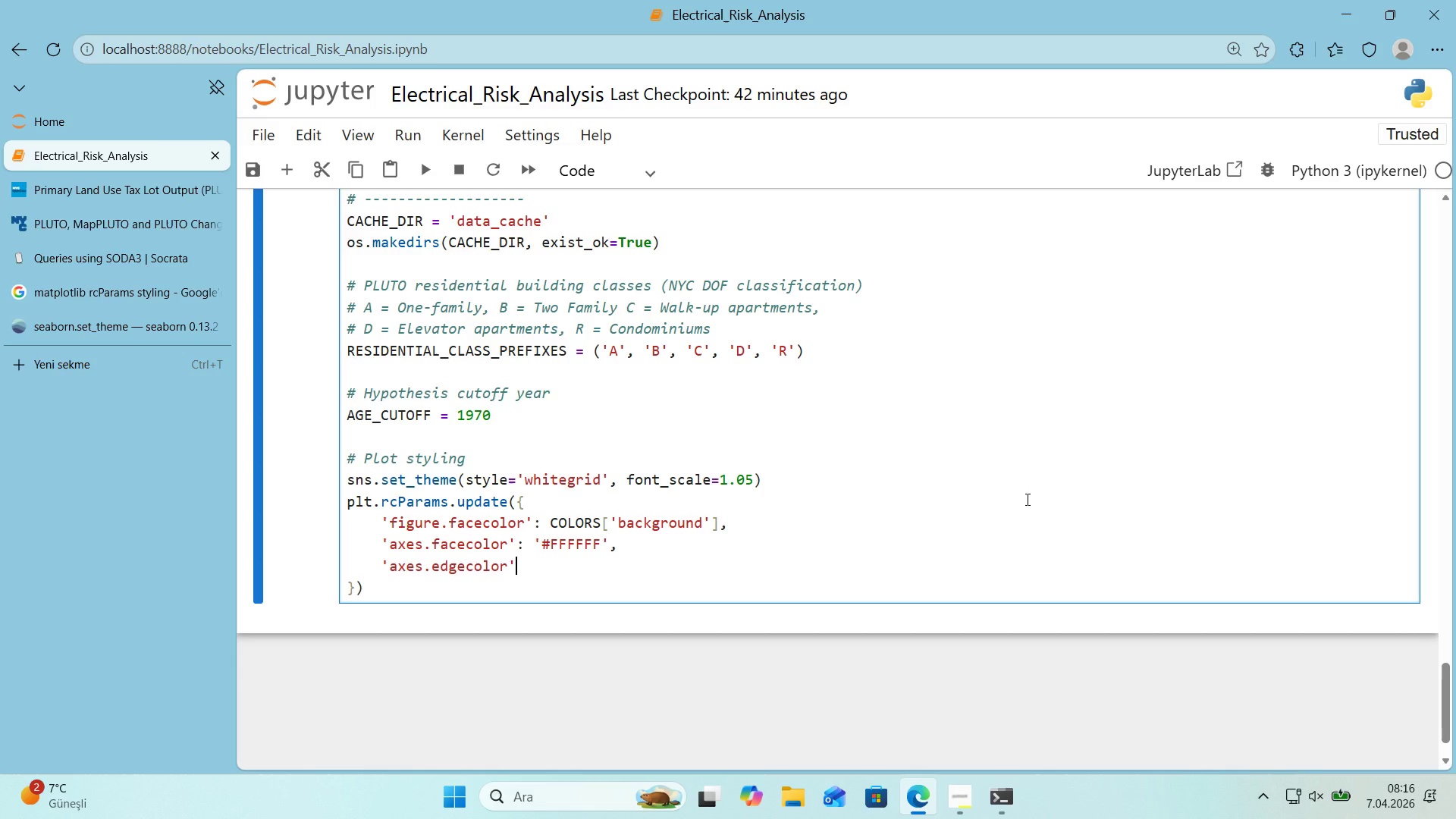 
 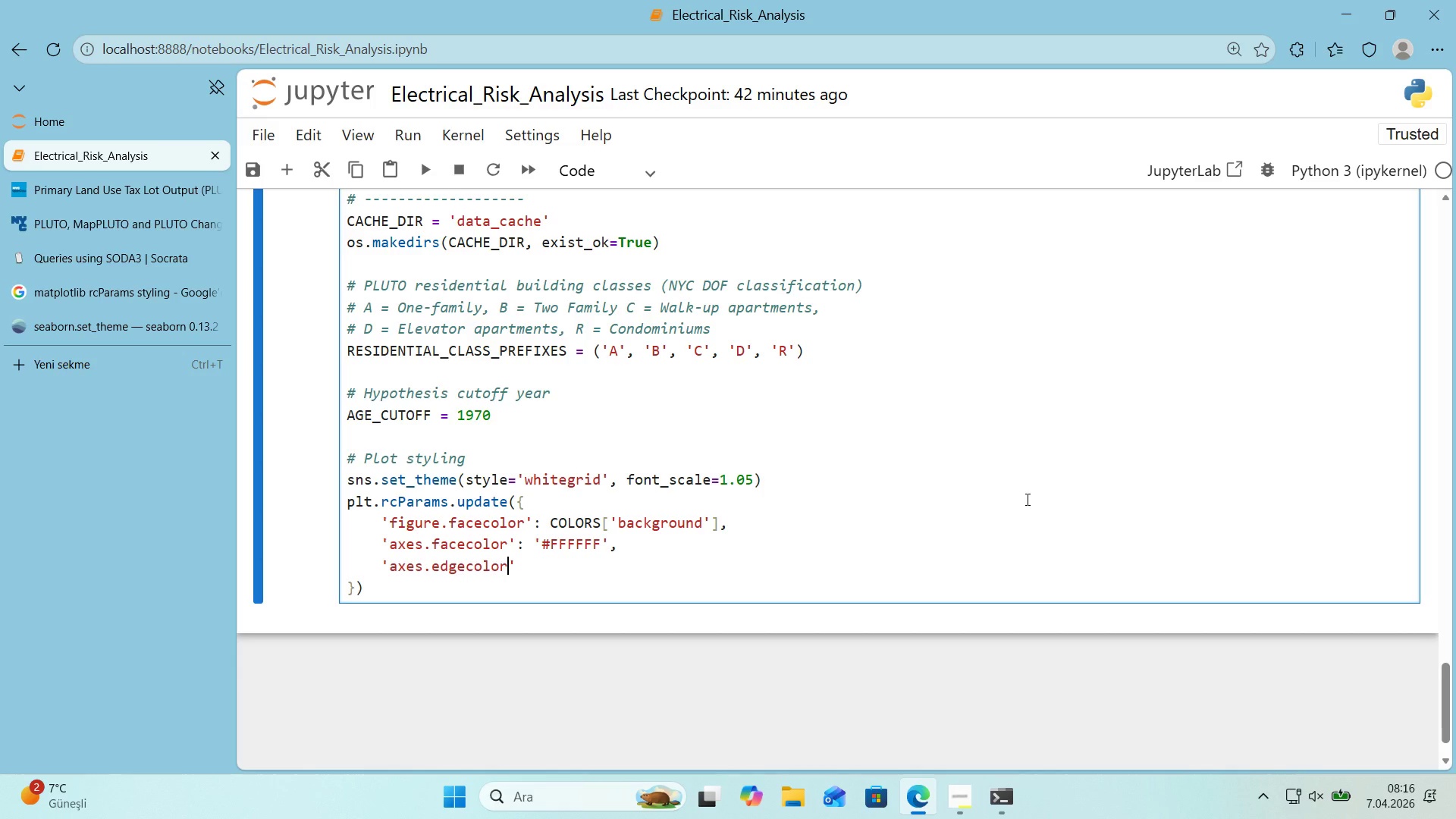 
key(ArrowRight)
 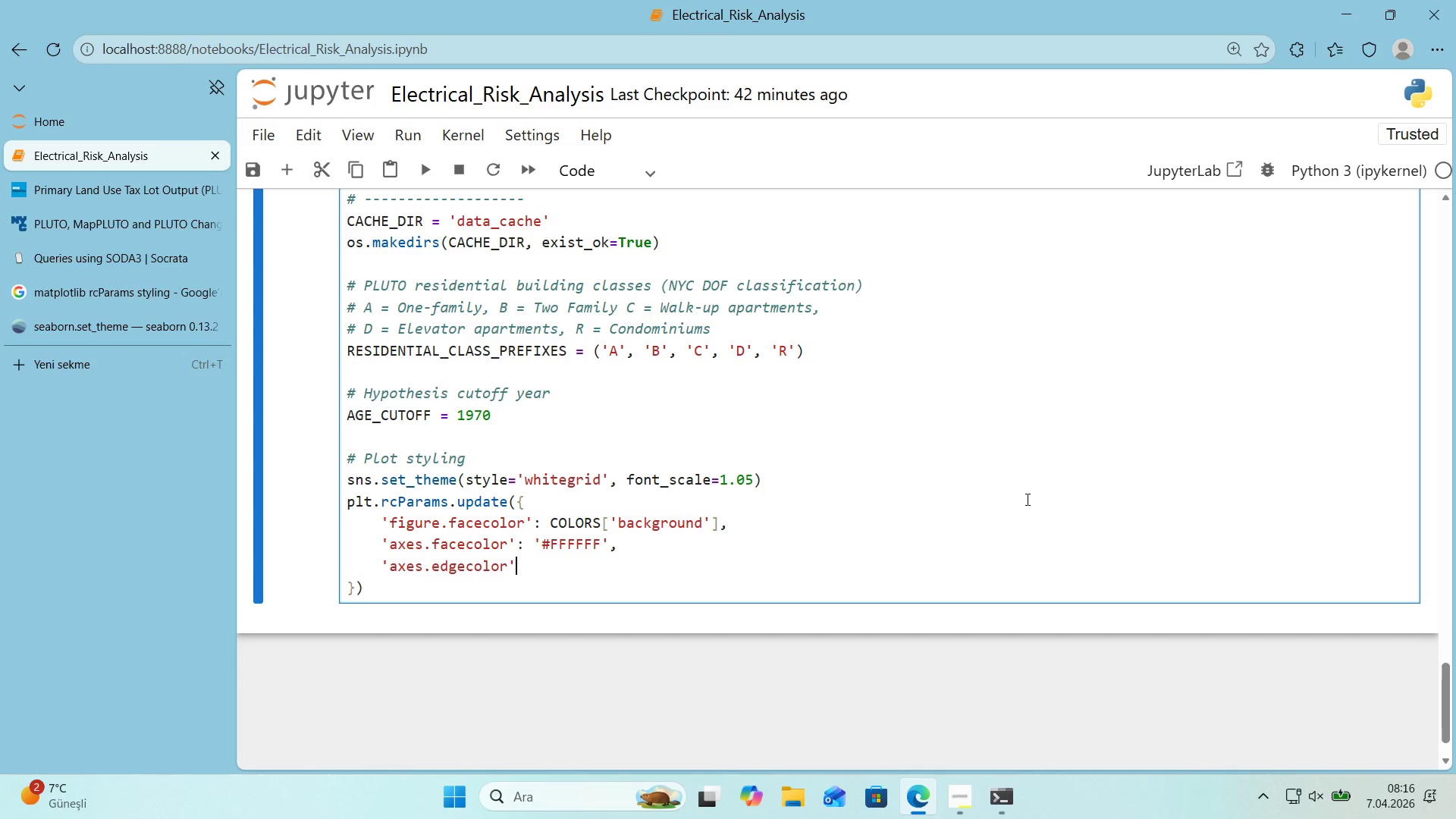 
type(> @@)
 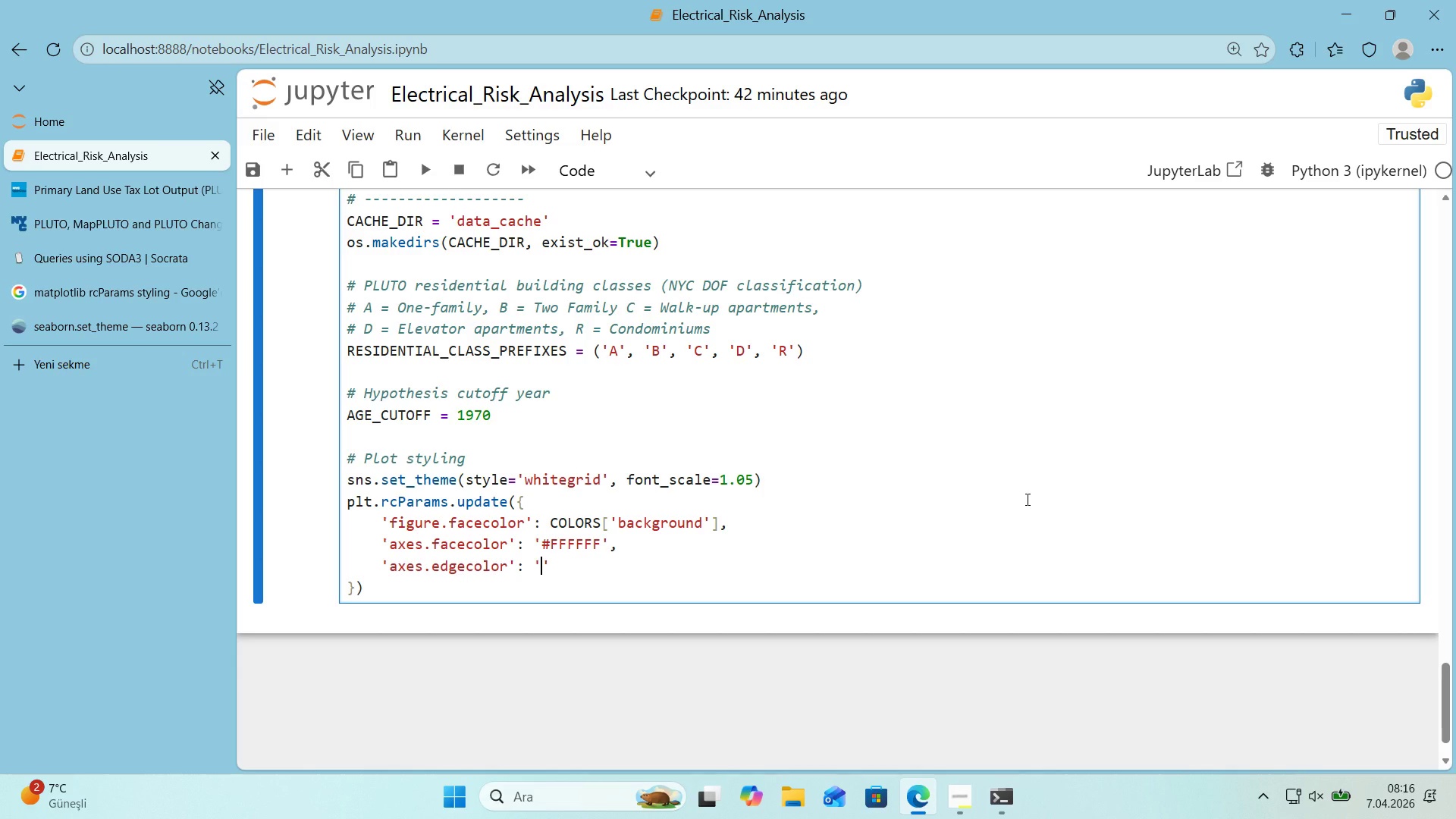 
 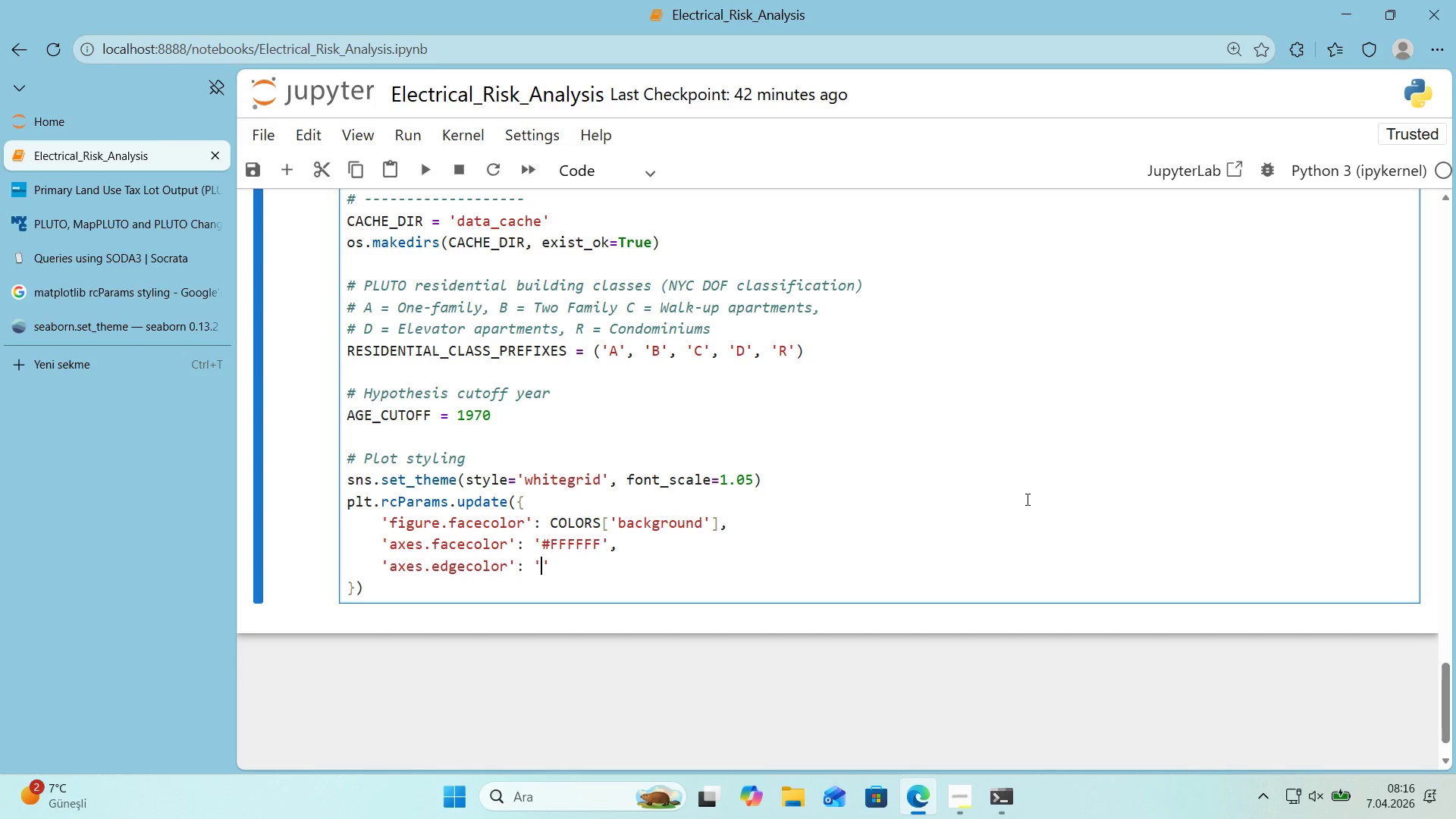 
key(ArrowLeft)
 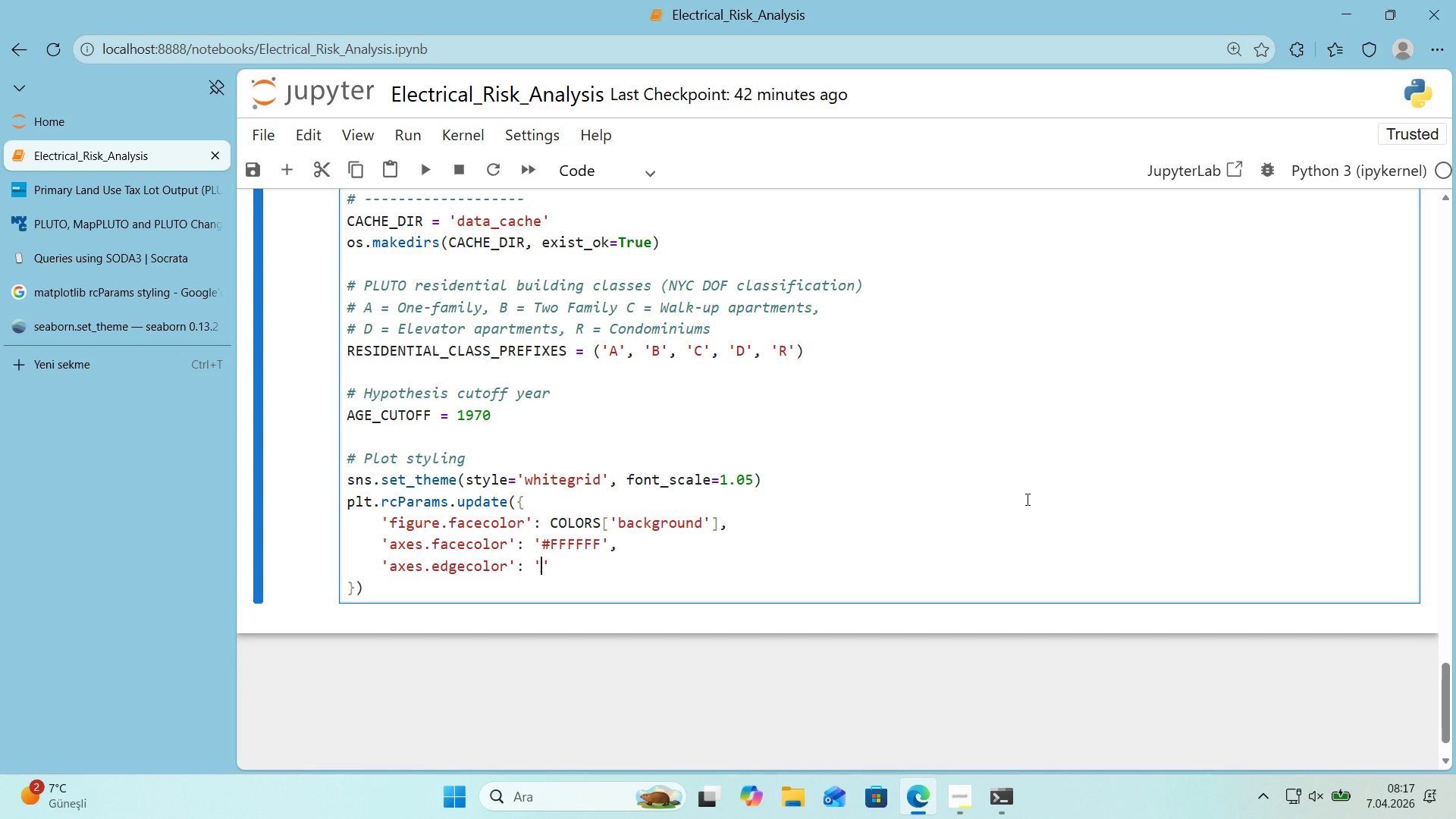 
left_click_drag(start_coordinate=[548, 549], to_coordinate=[573, 551])
 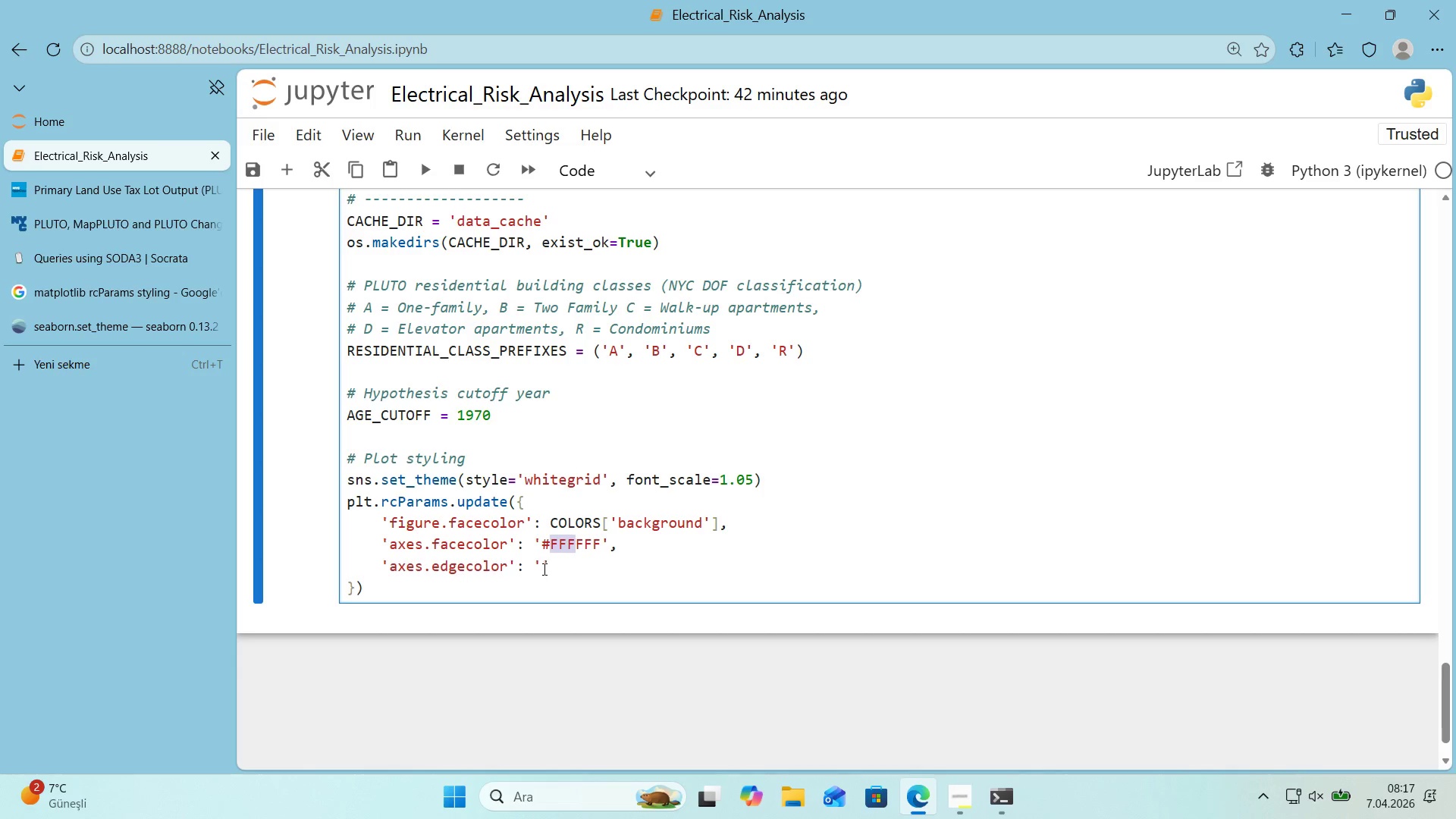 
left_click([540, 568])
 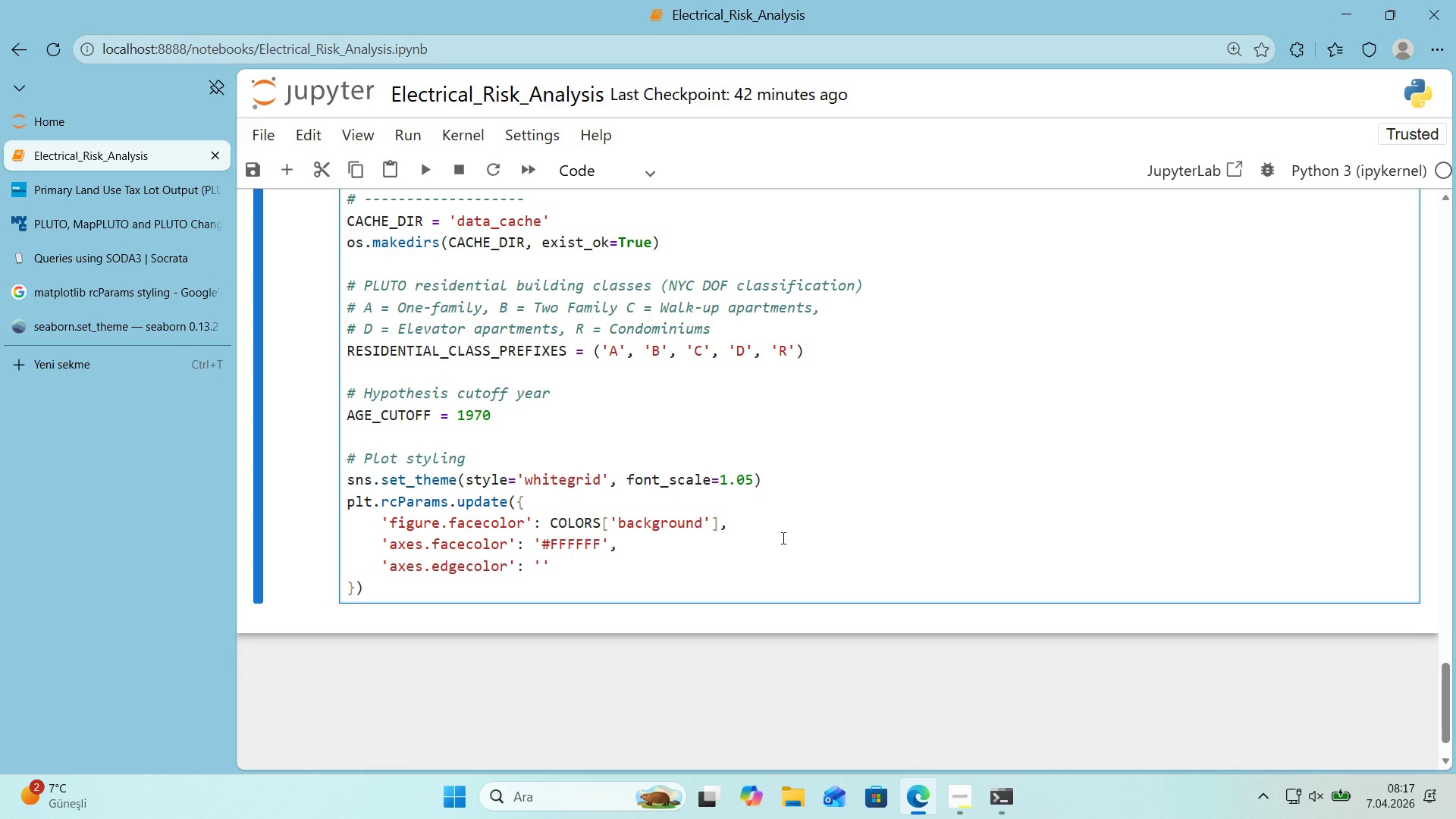 
type(COLORS)
 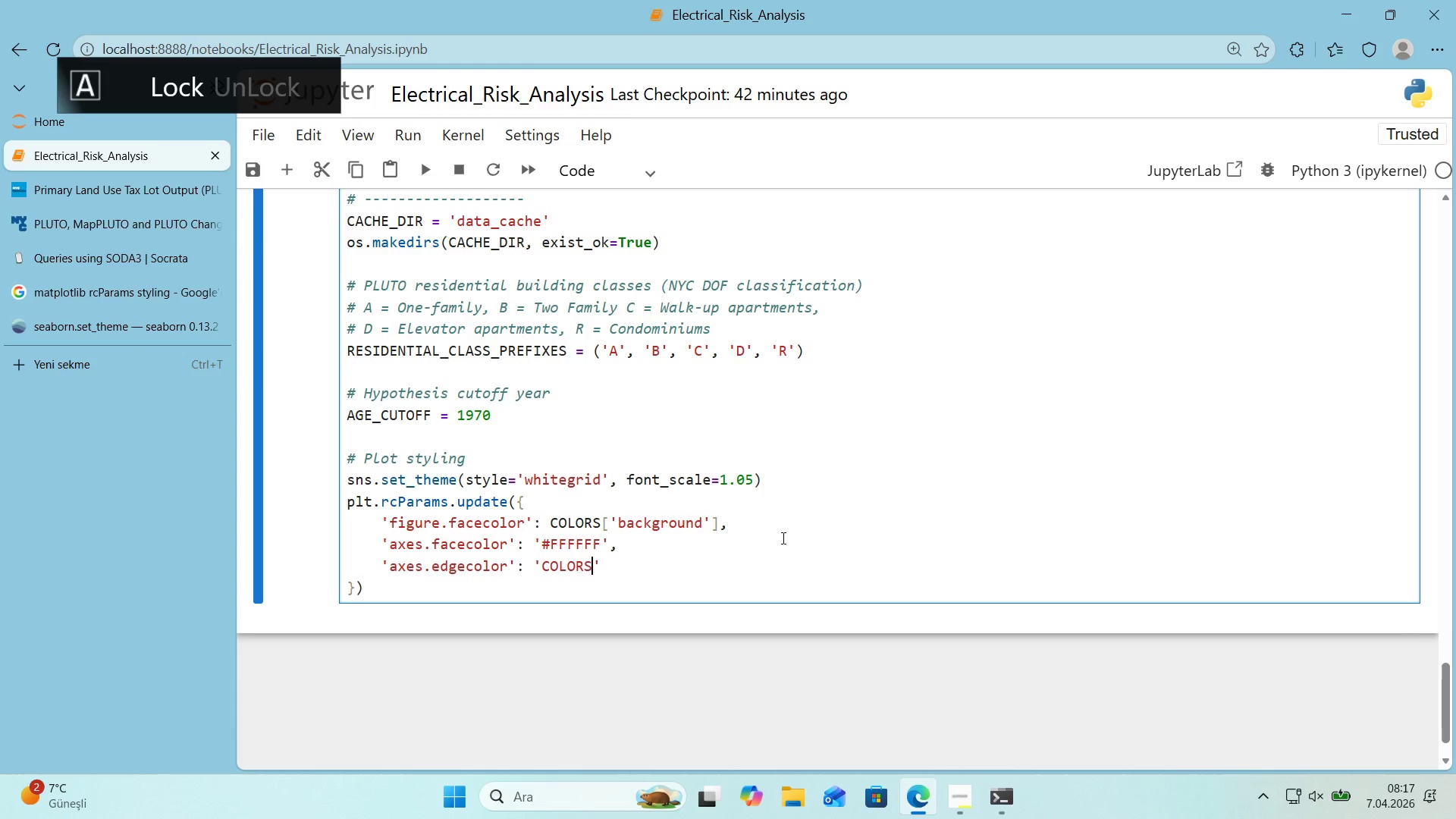 
key(Alt+Control+8)
 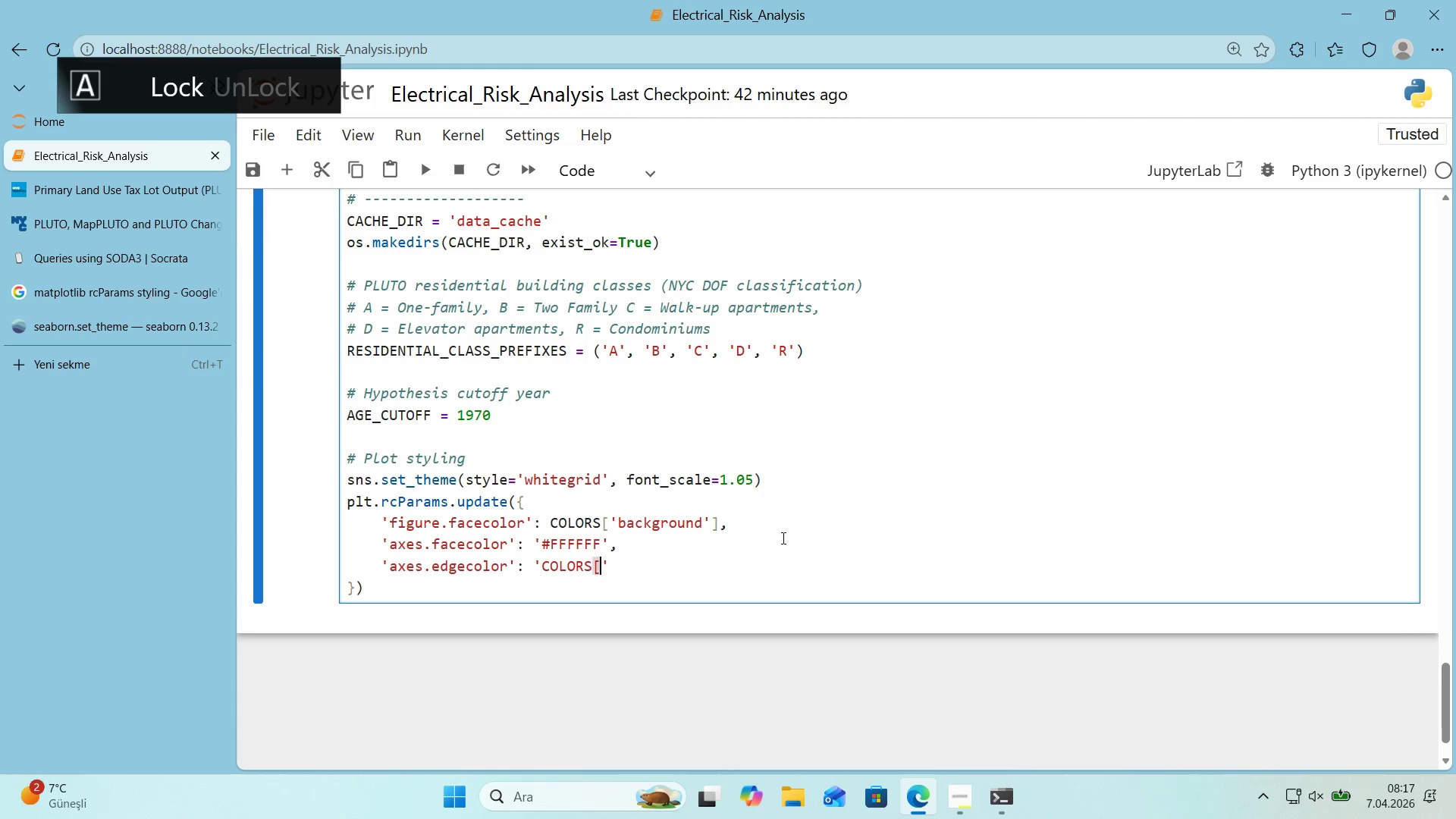 
key(Alt+Control+9)
 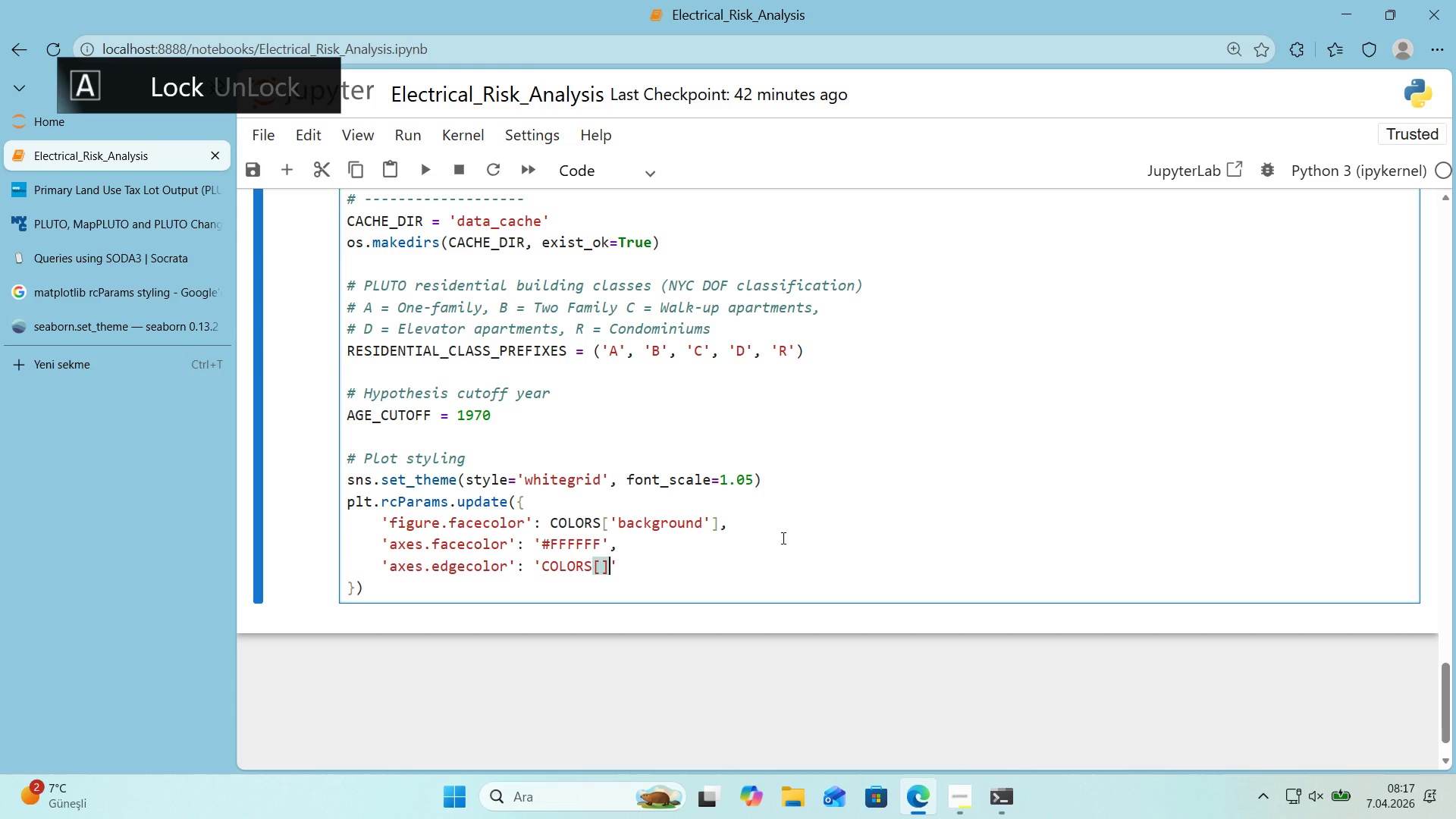 
key(ArrowLeft)
 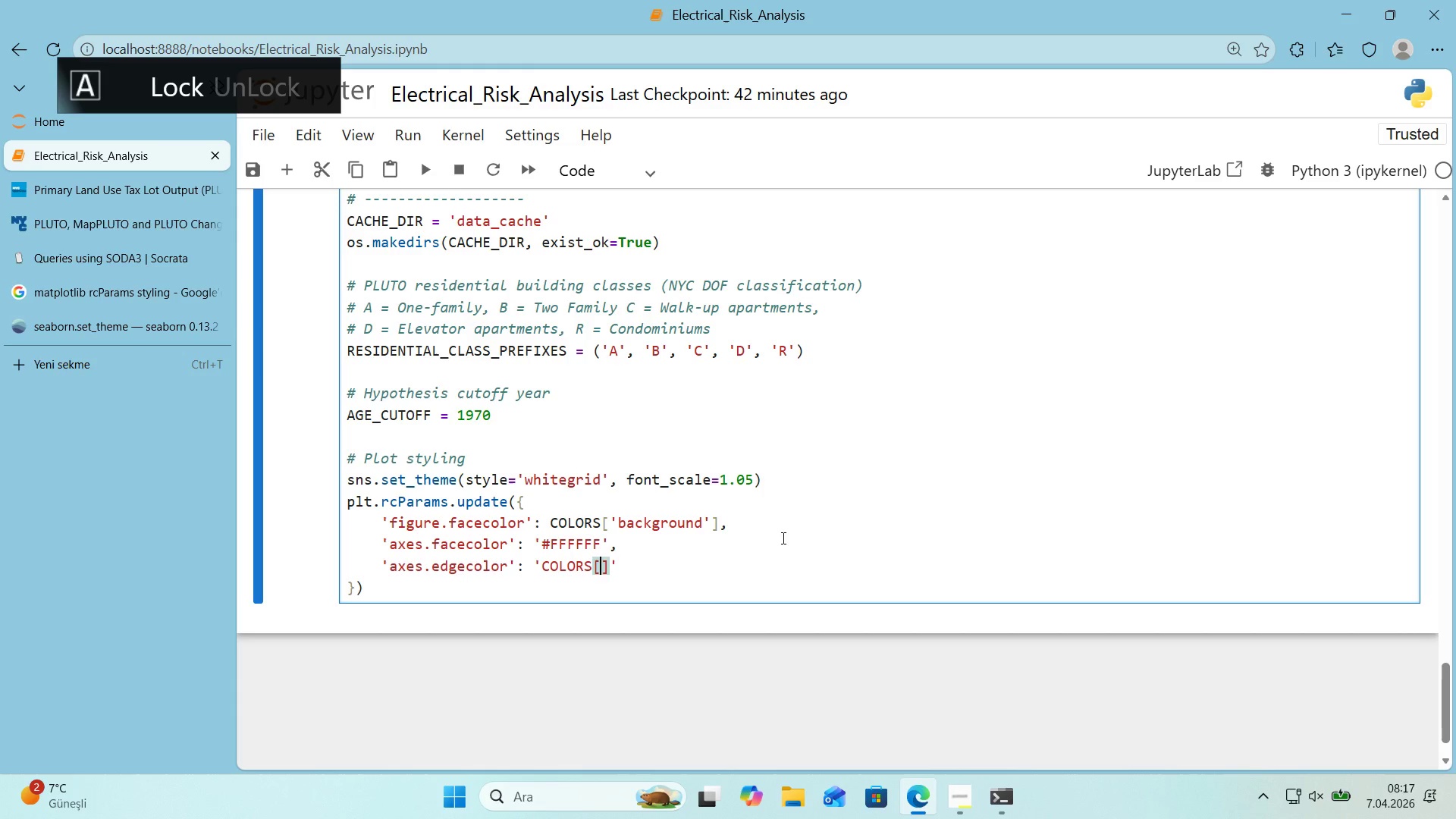 
type(@@)
 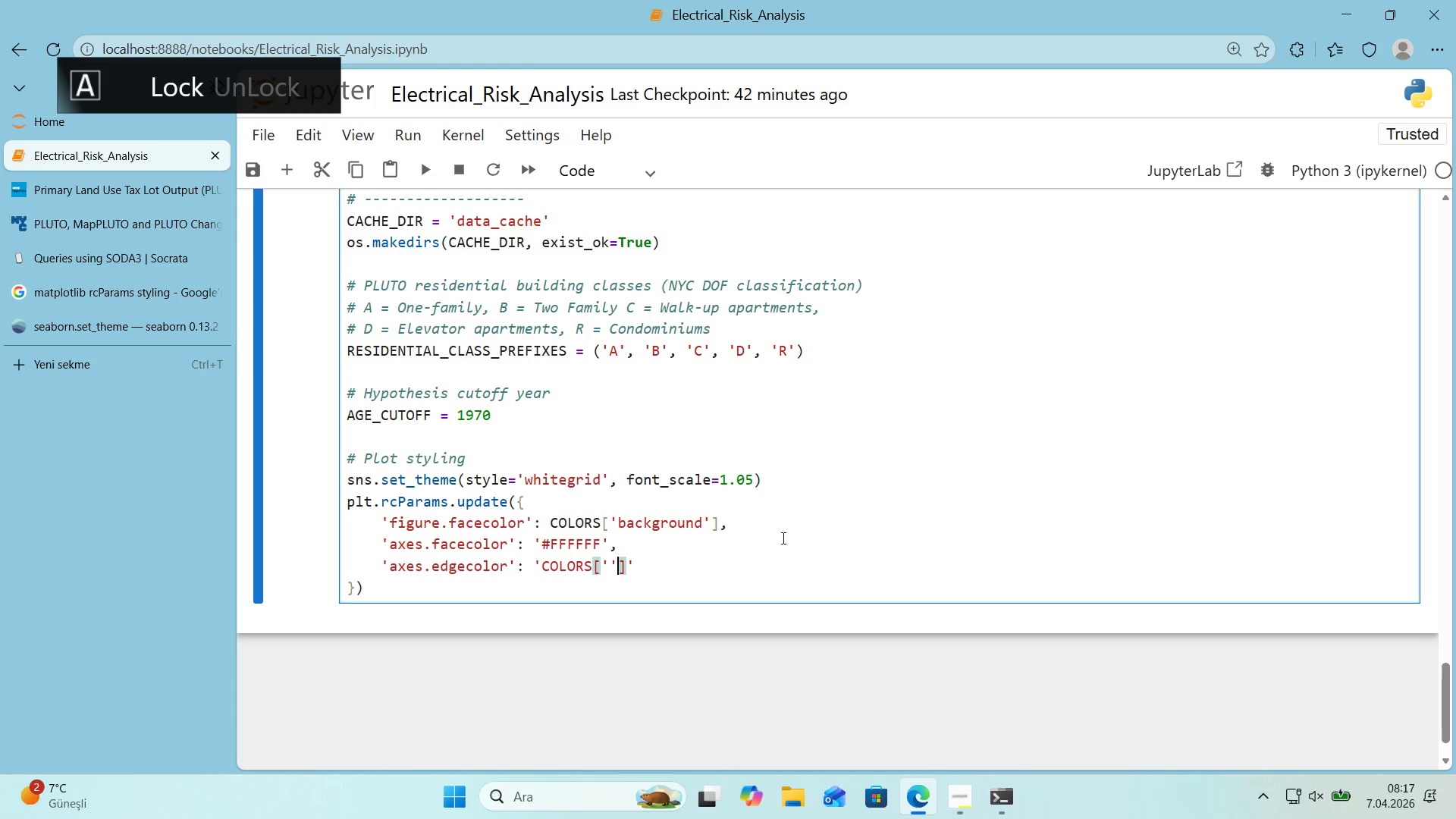 
key(ArrowLeft)
 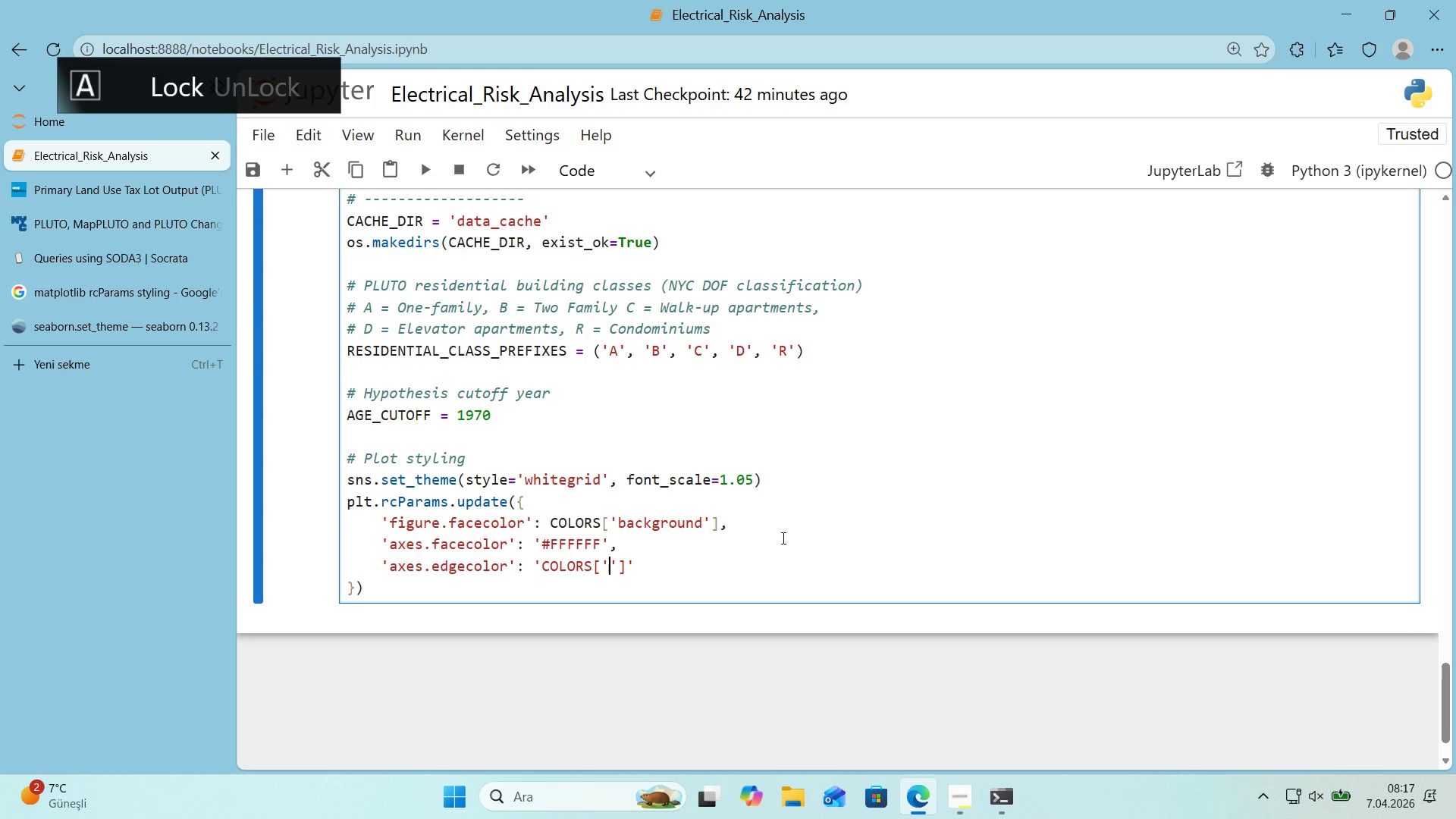 
type(gr'd_color)
 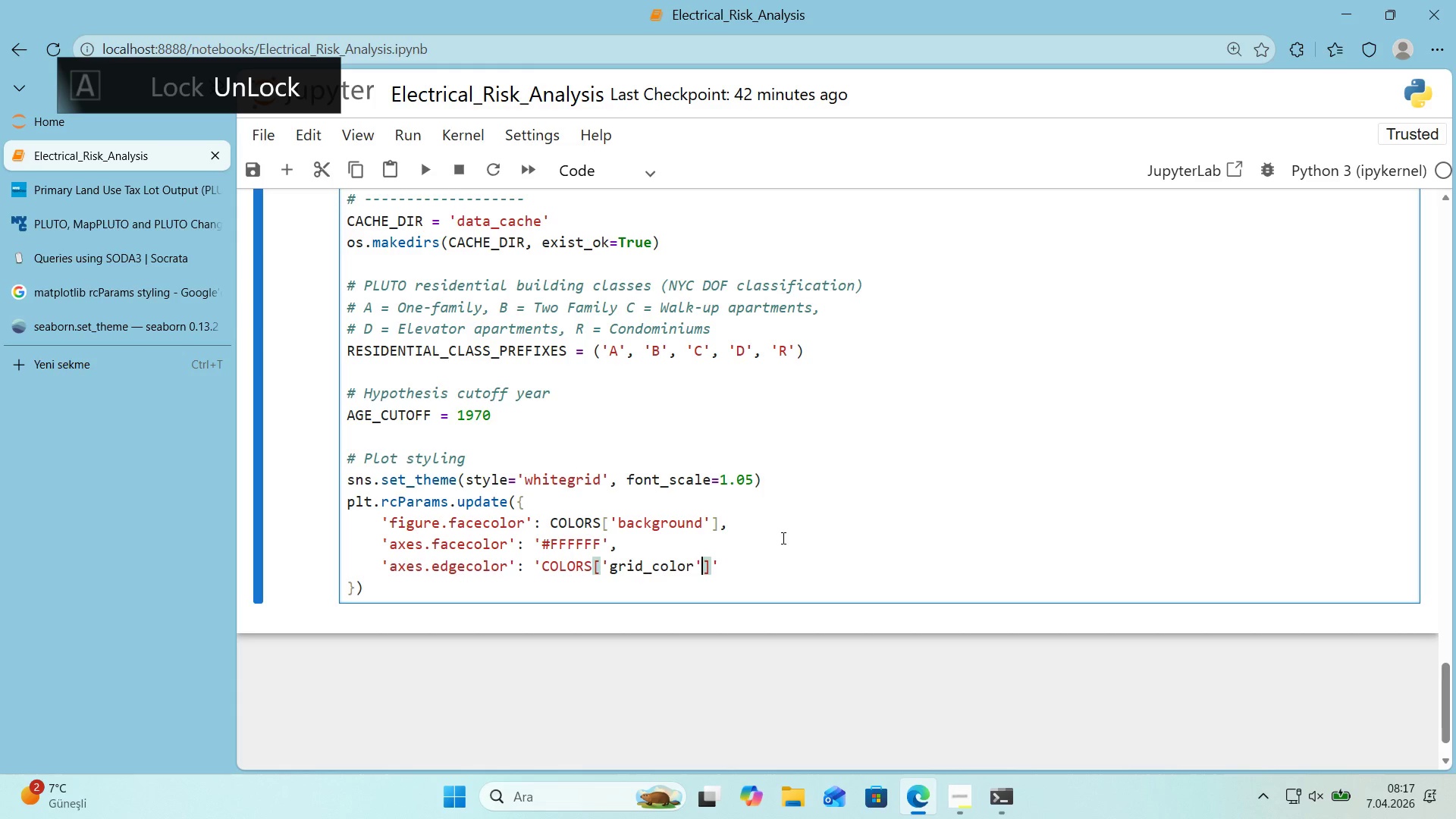 
 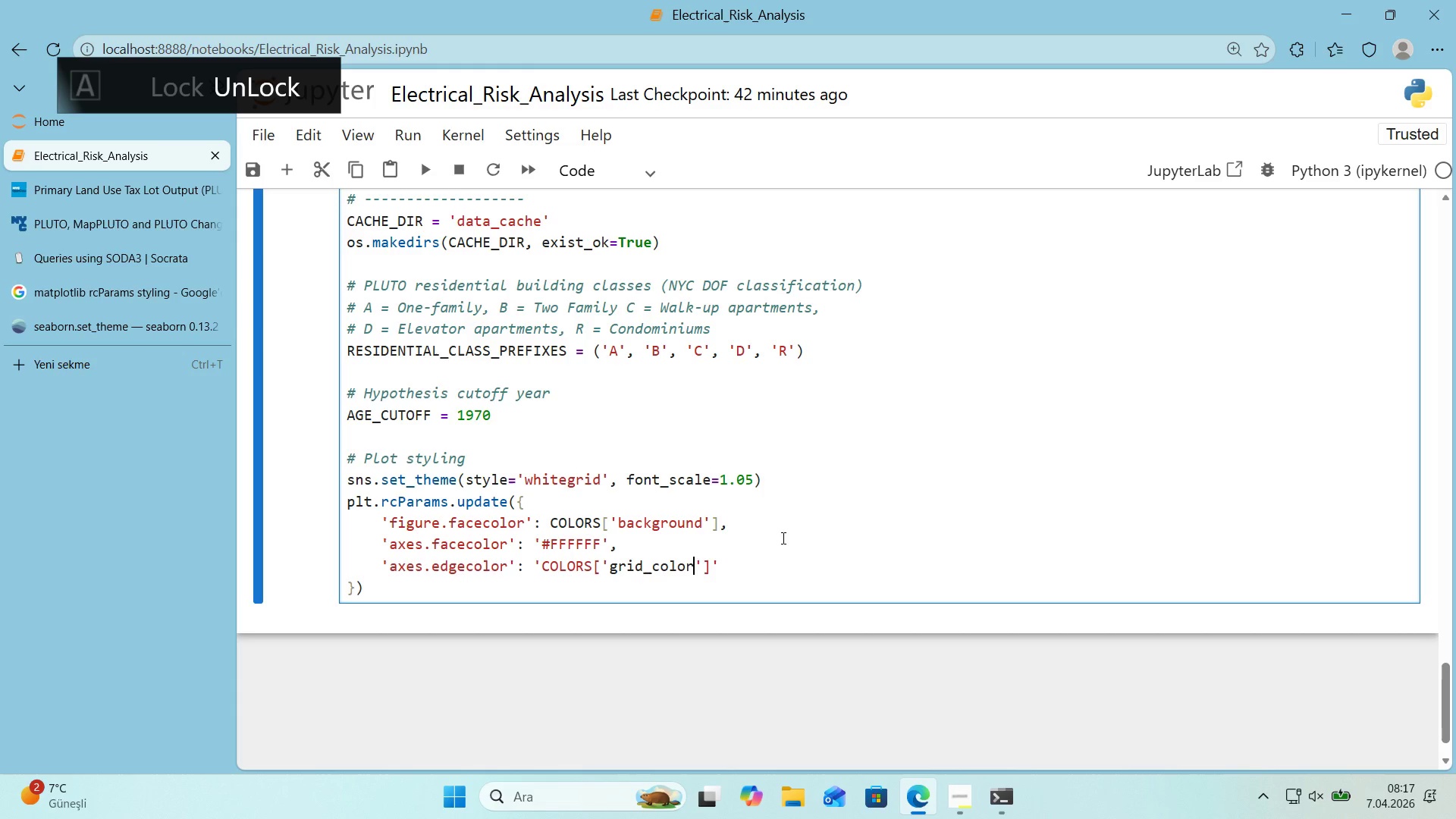 
key(ArrowRight)
 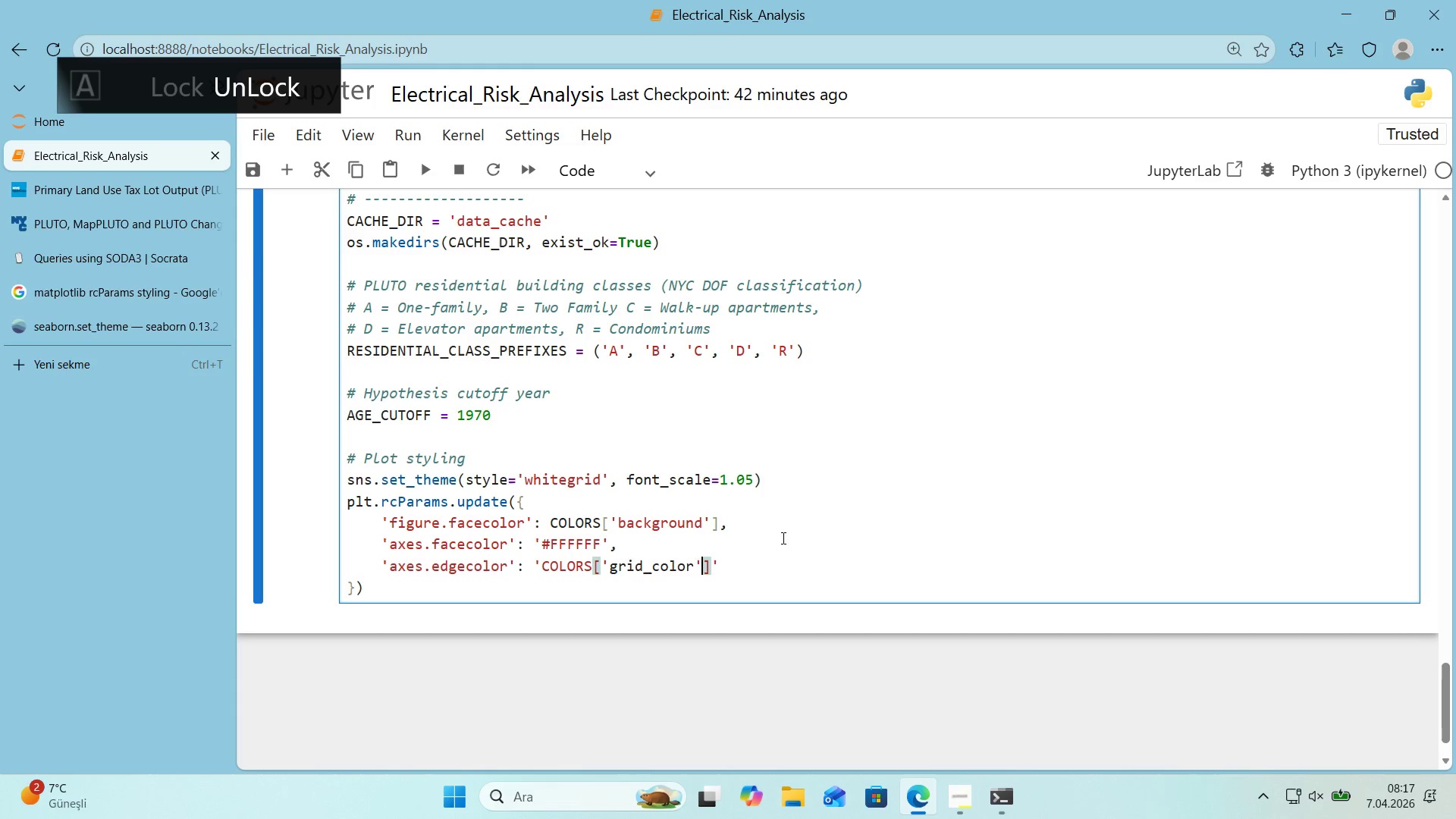 
key(ArrowRight)
 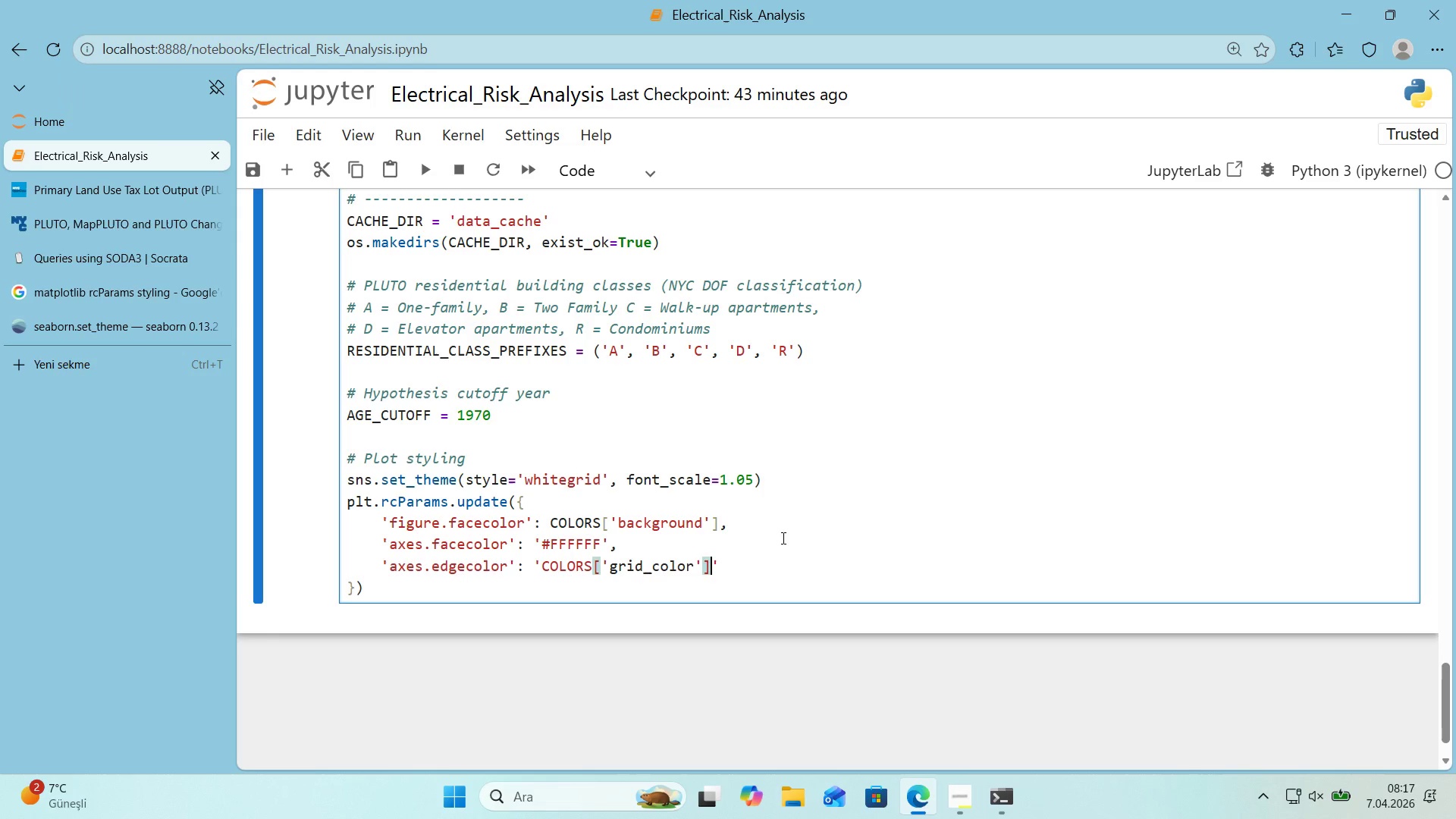 
key(ArrowRight)
 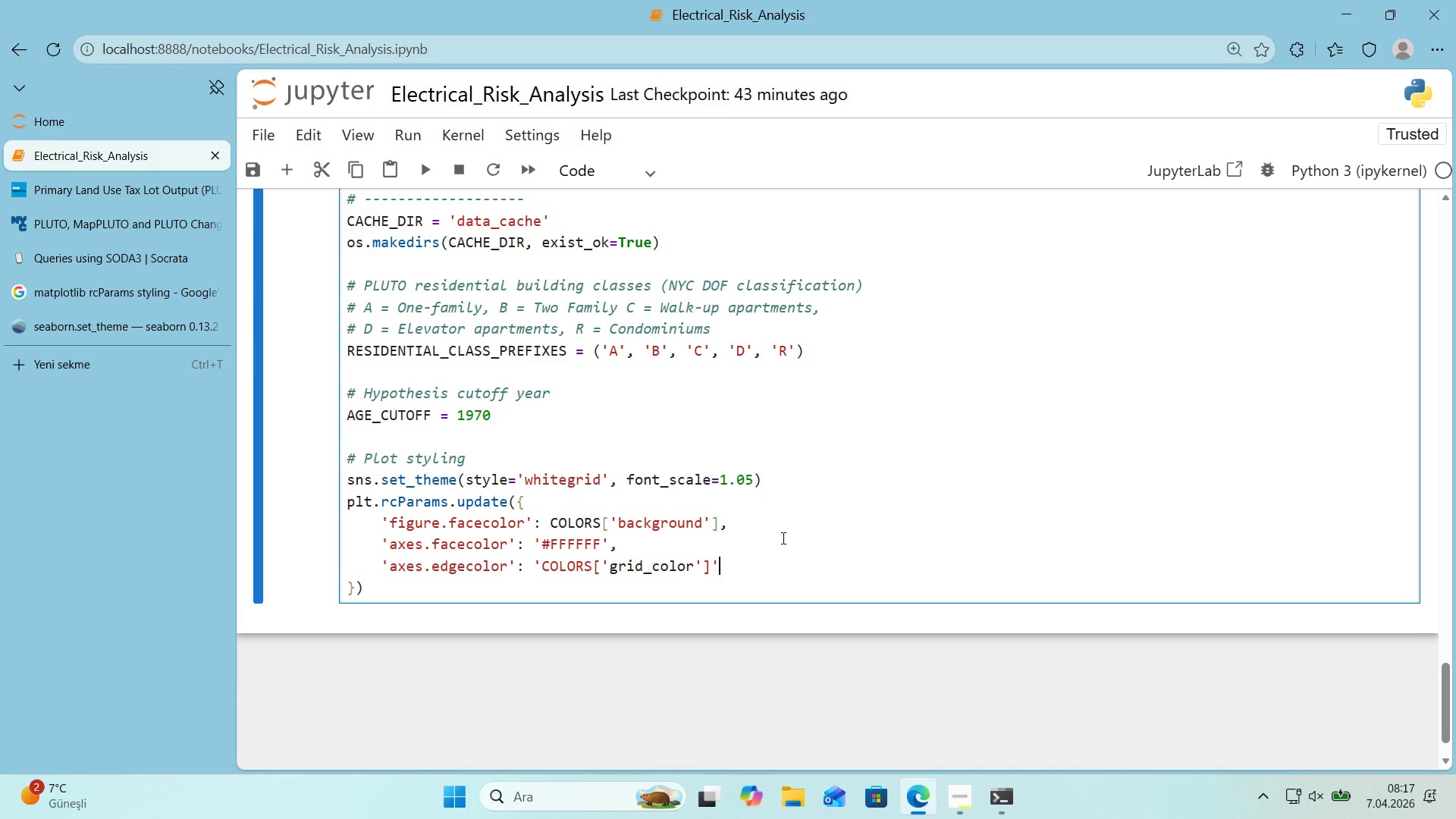 
key(Backspace)
 